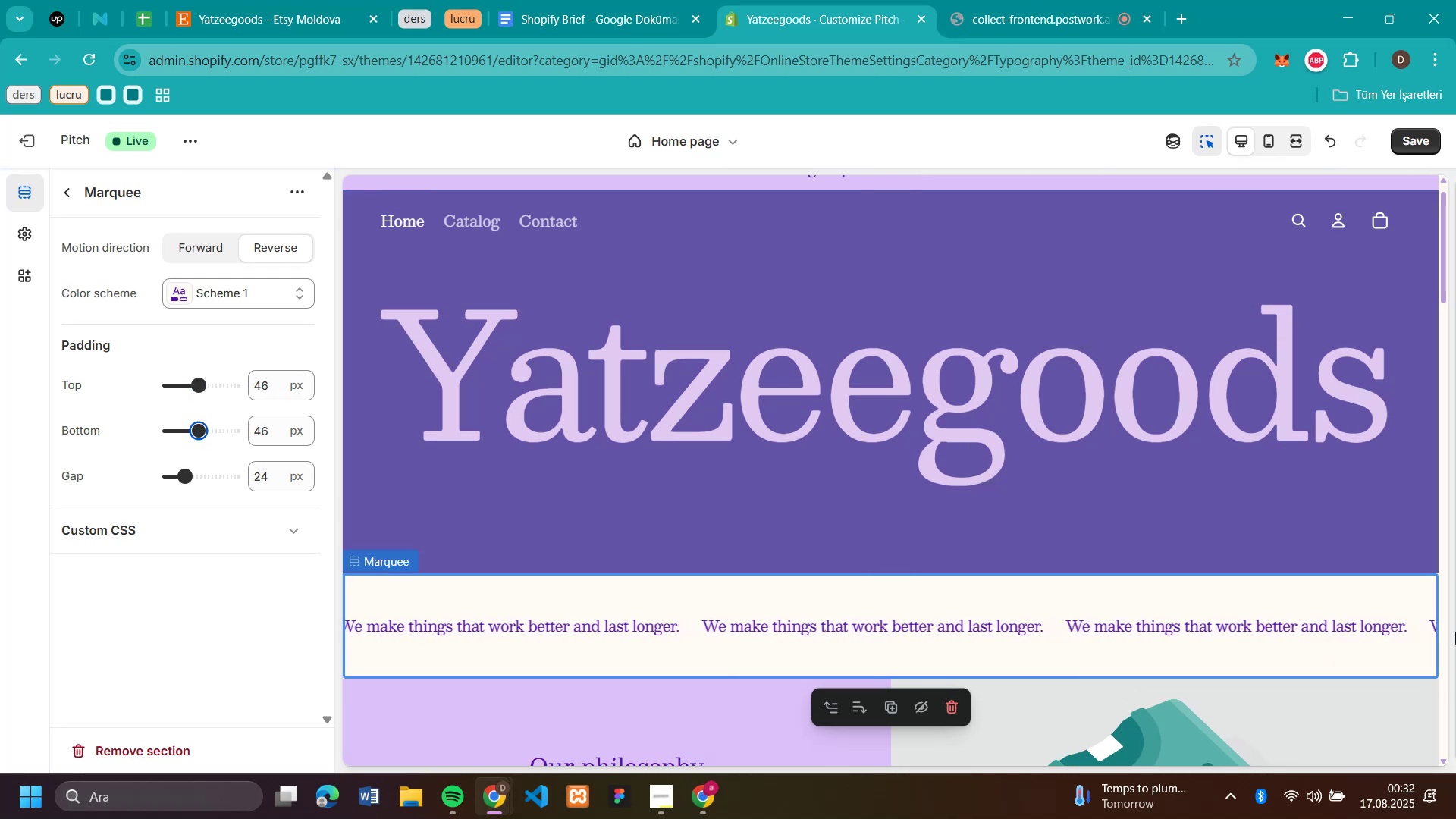 
scroll: coordinate [802, 543], scroll_direction: up, amount: 3.0
 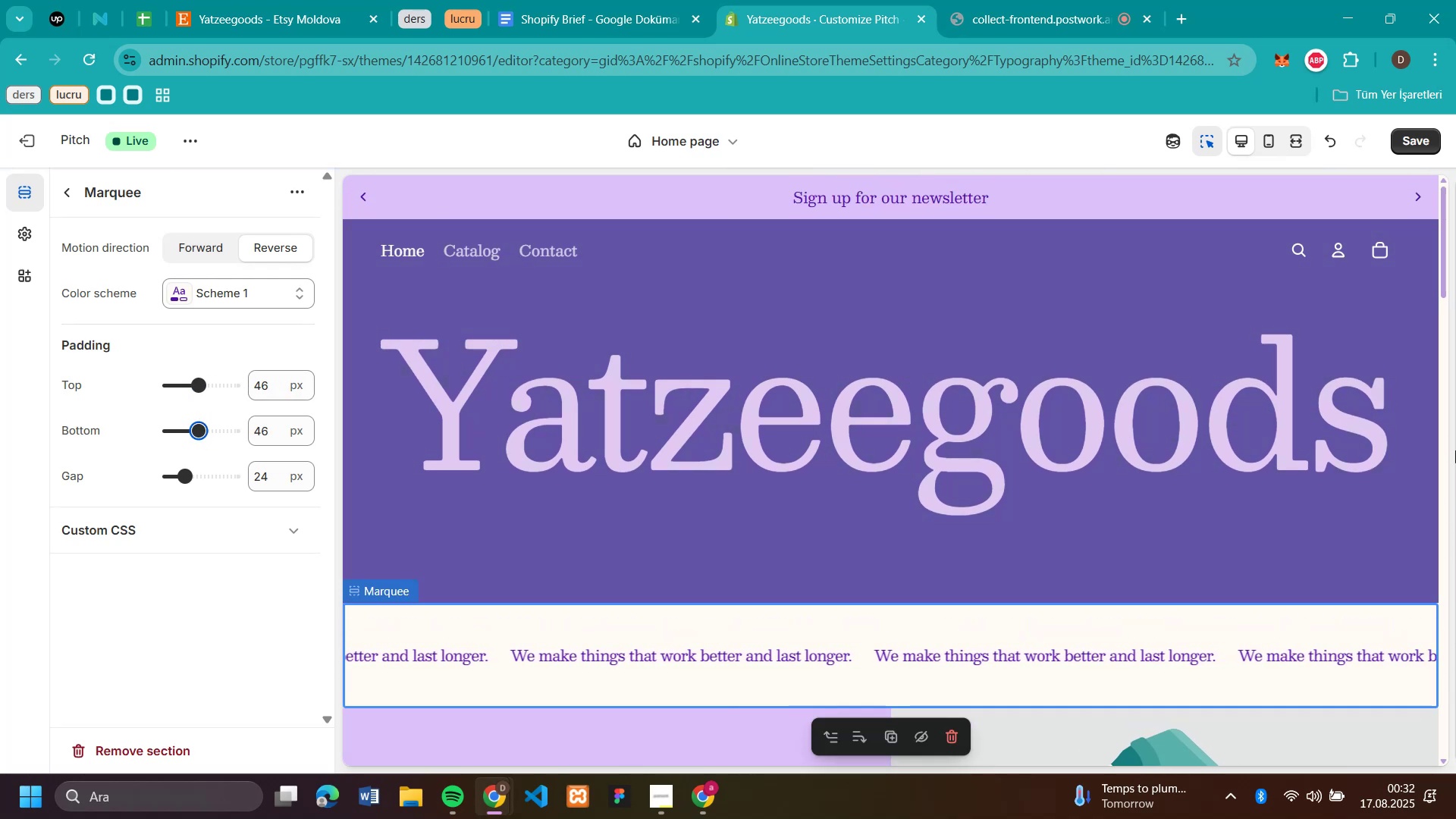 
wait(8.17)
 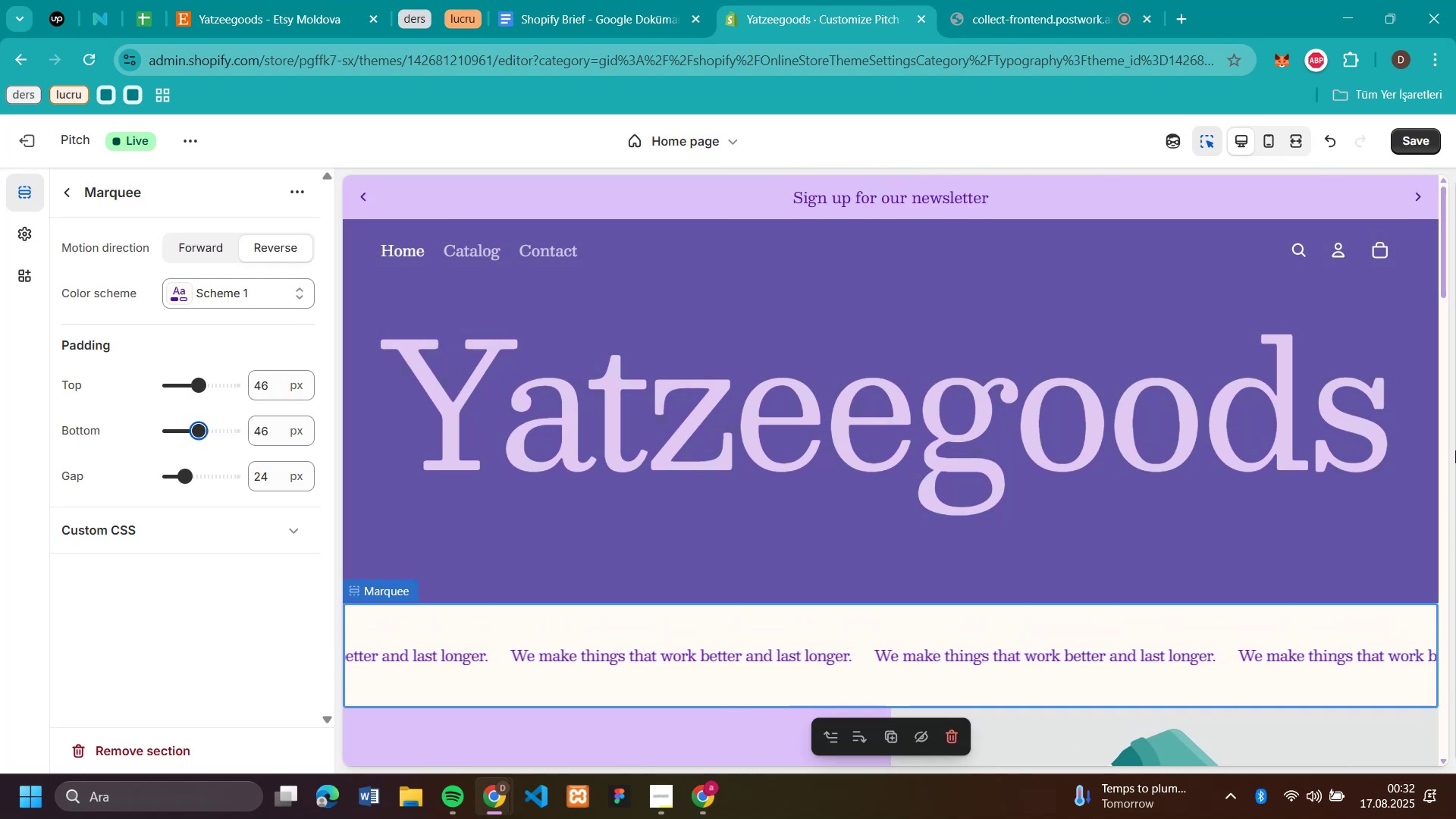 
left_click_drag(start_coordinate=[200, 390], to_coordinate=[195, 387])
 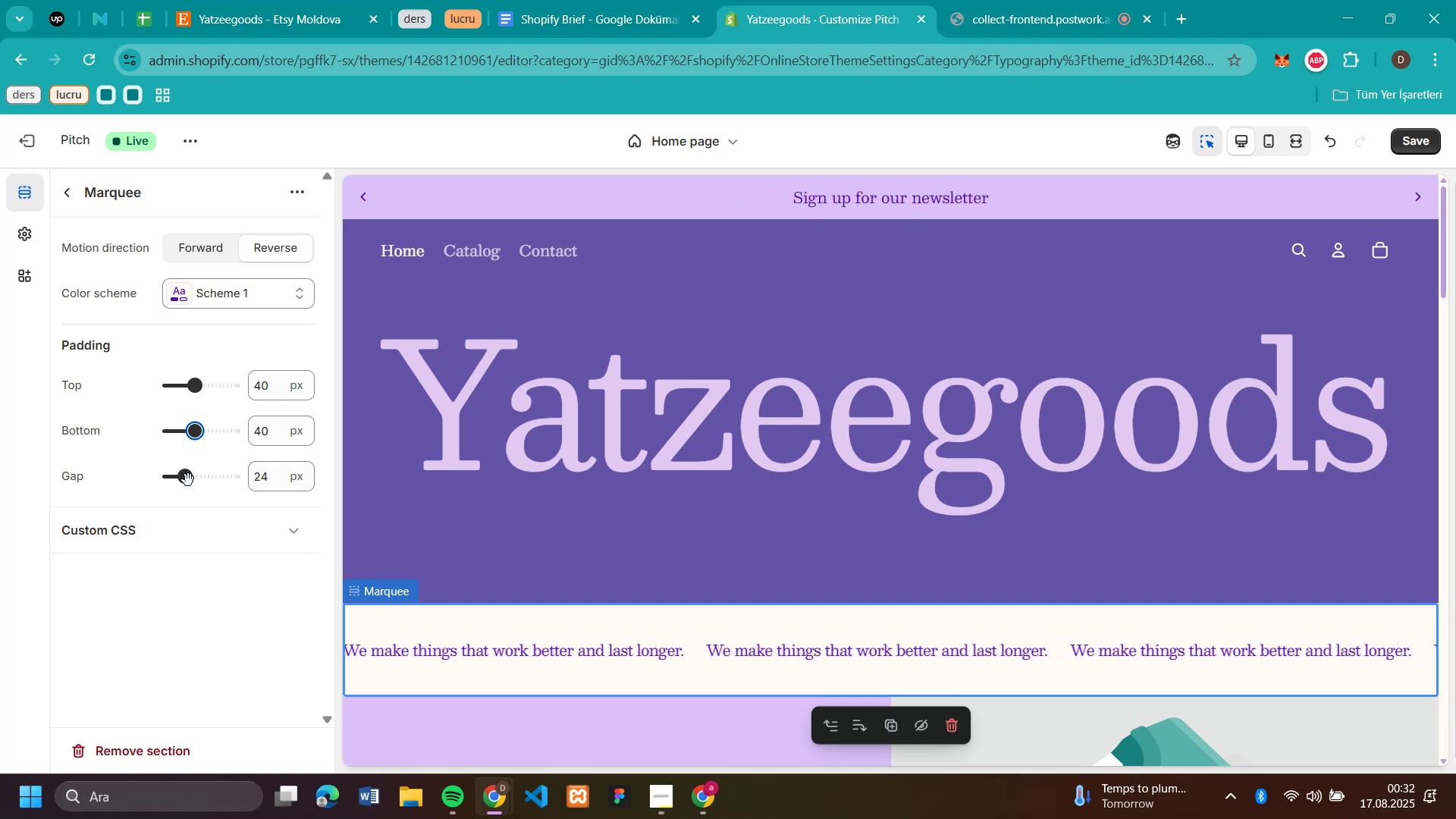 
wait(16.81)
 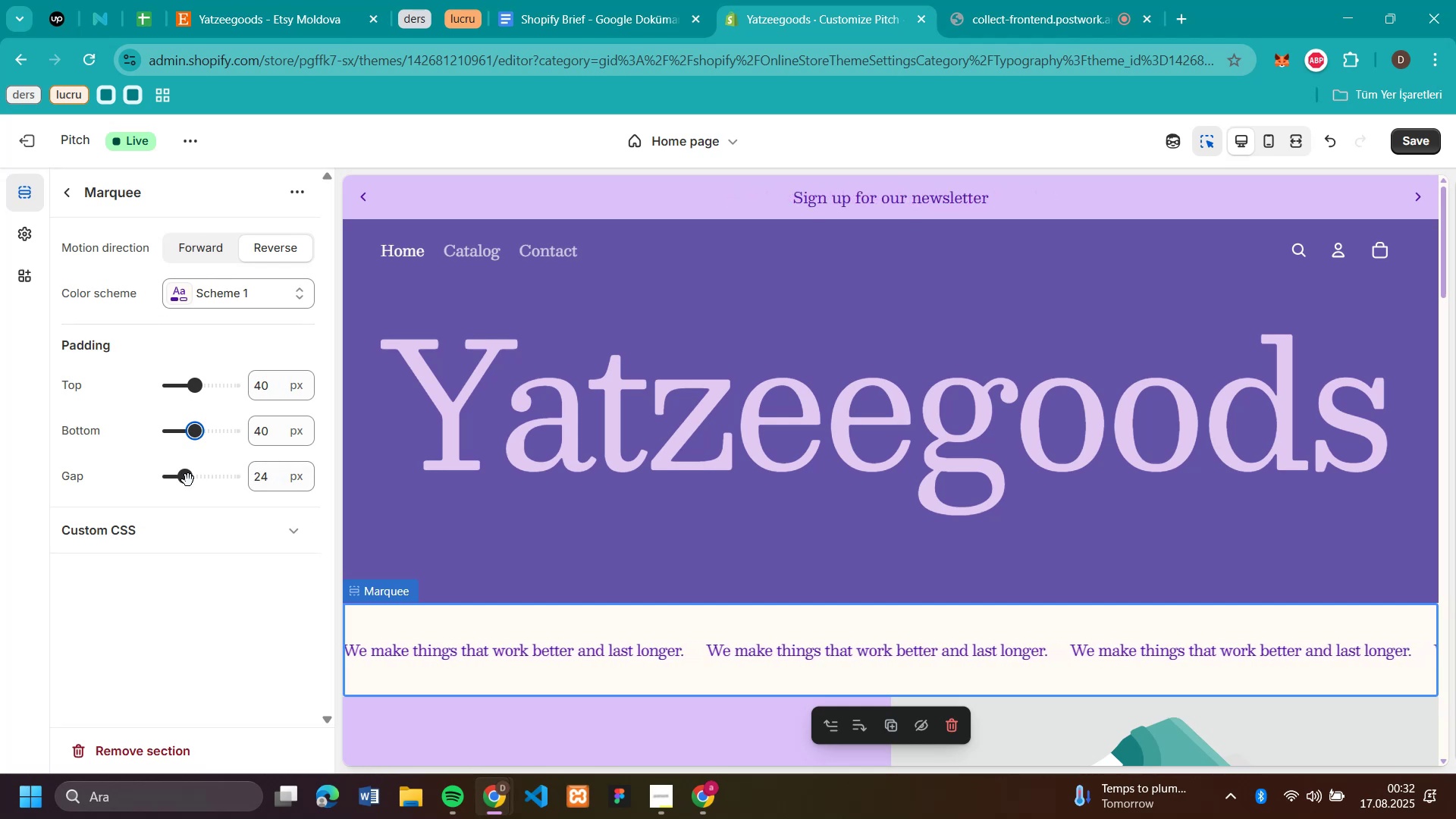 
left_click_drag(start_coordinate=[188, 482], to_coordinate=[195, 485])
 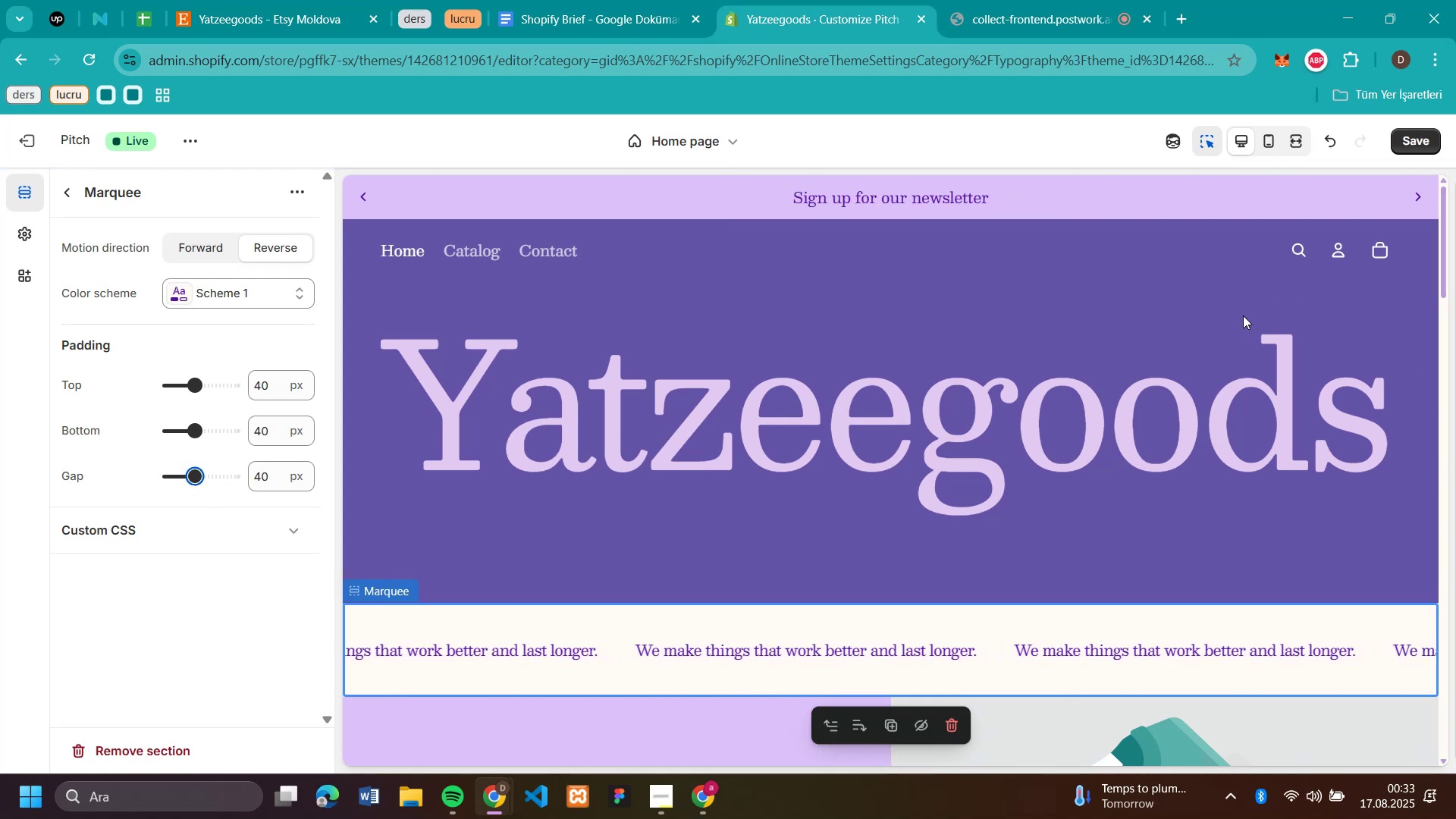 
scroll: coordinate [845, 323], scroll_direction: down, amount: 2.0
 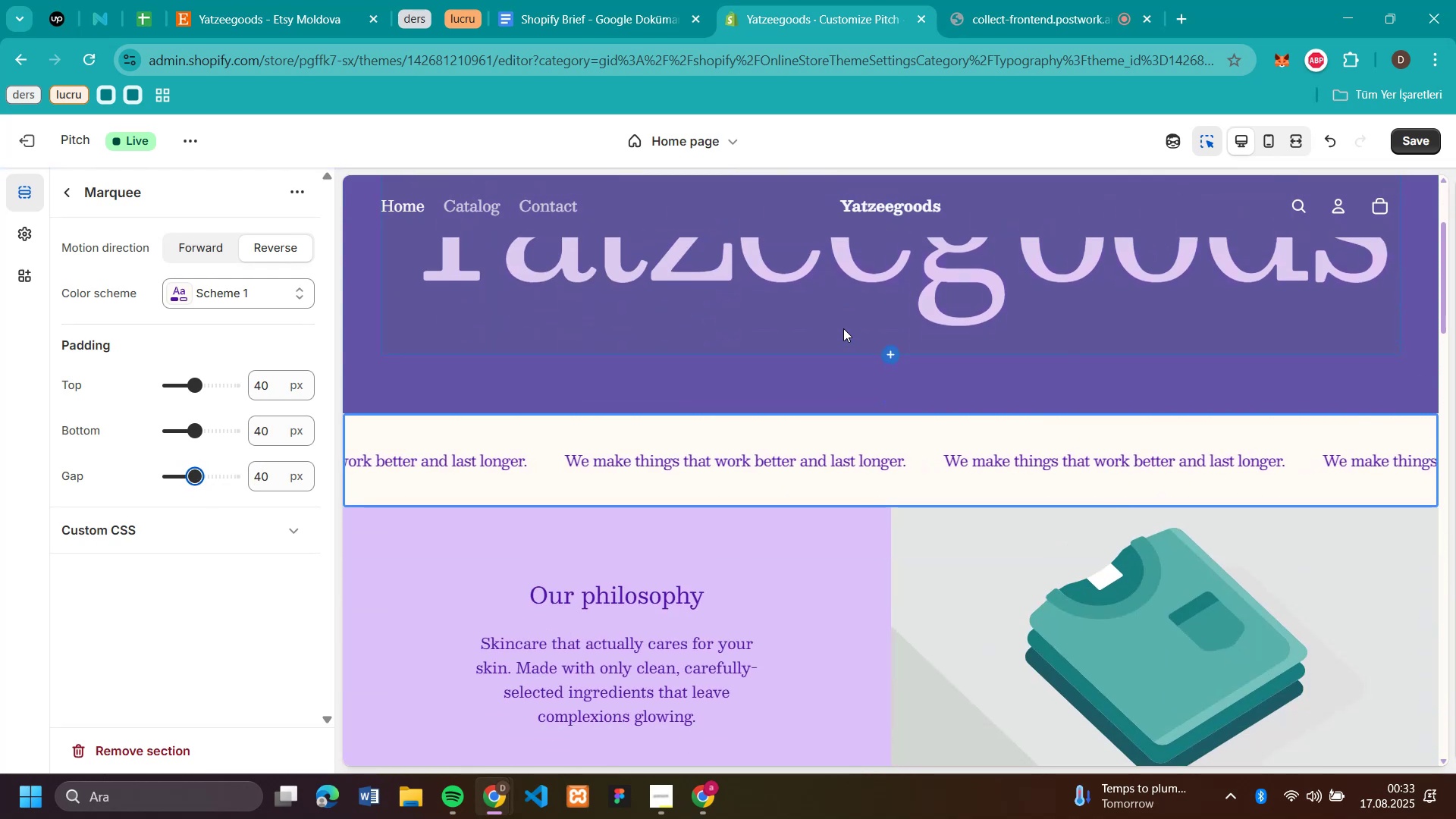 
scroll: coordinate [843, 328], scroll_direction: up, amount: 2.0
 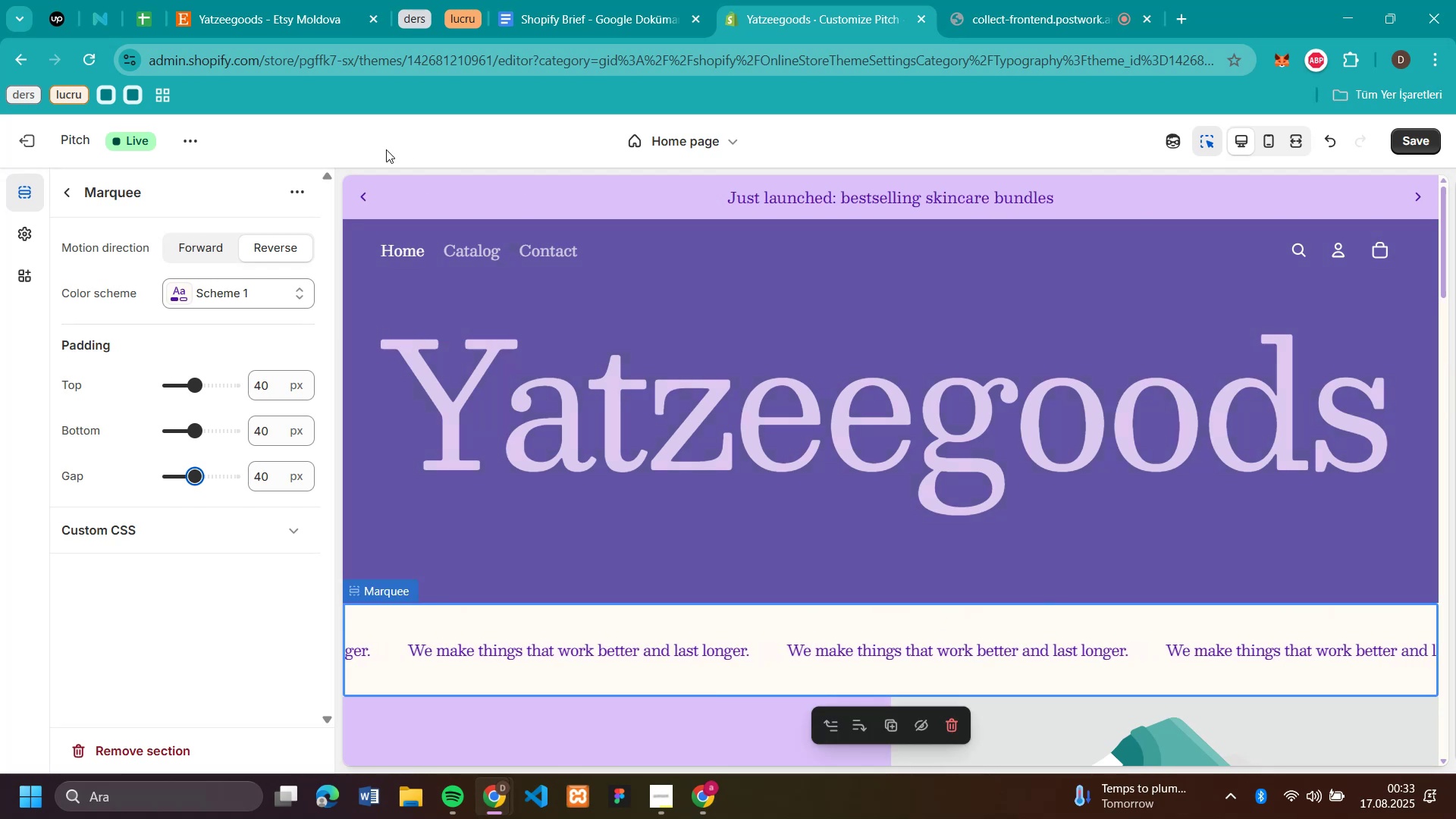 
scroll: coordinate [1202, 365], scroll_direction: down, amount: 3.0
 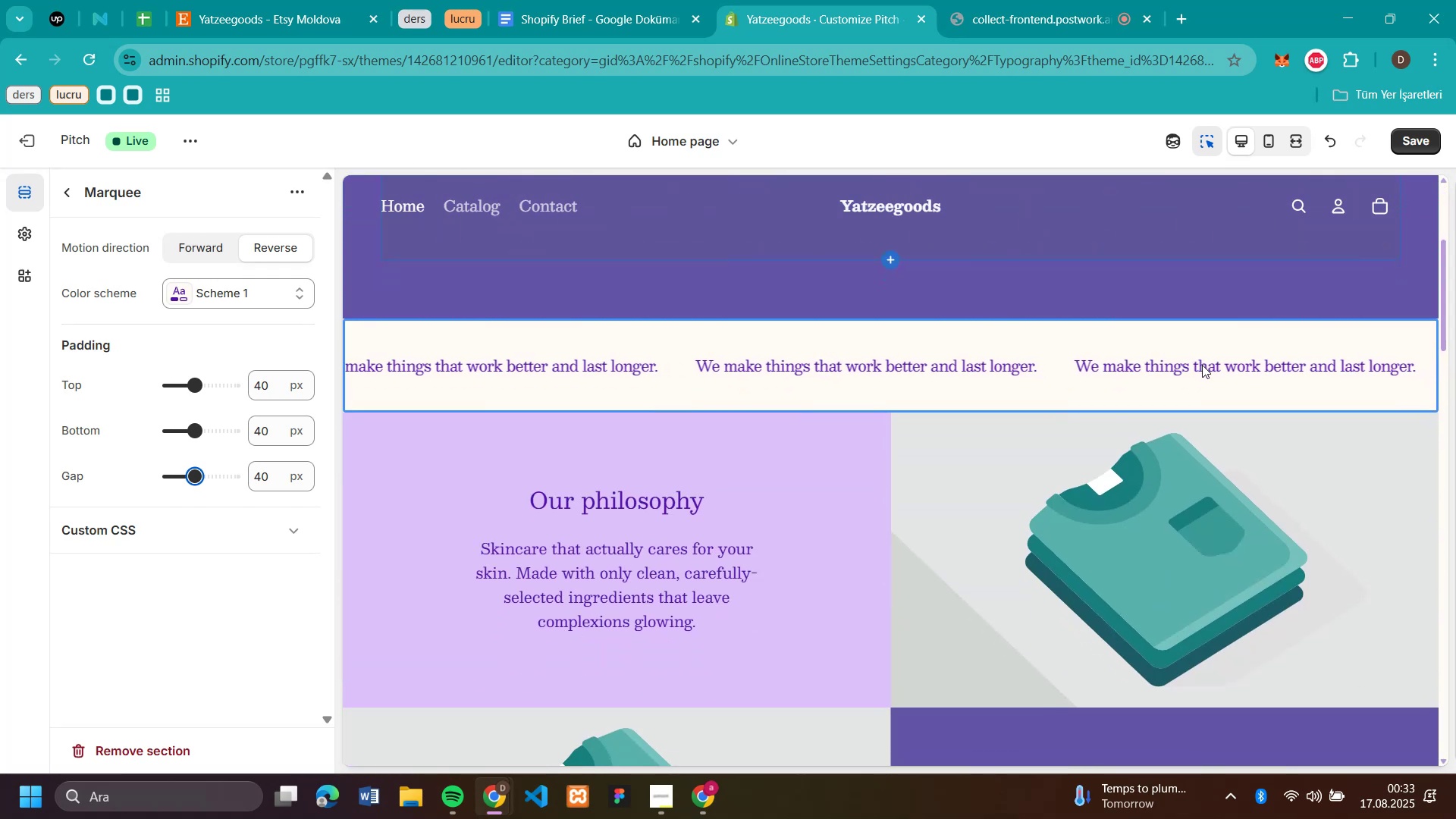 
scroll: coordinate [1202, 365], scroll_direction: up, amount: 11.0
 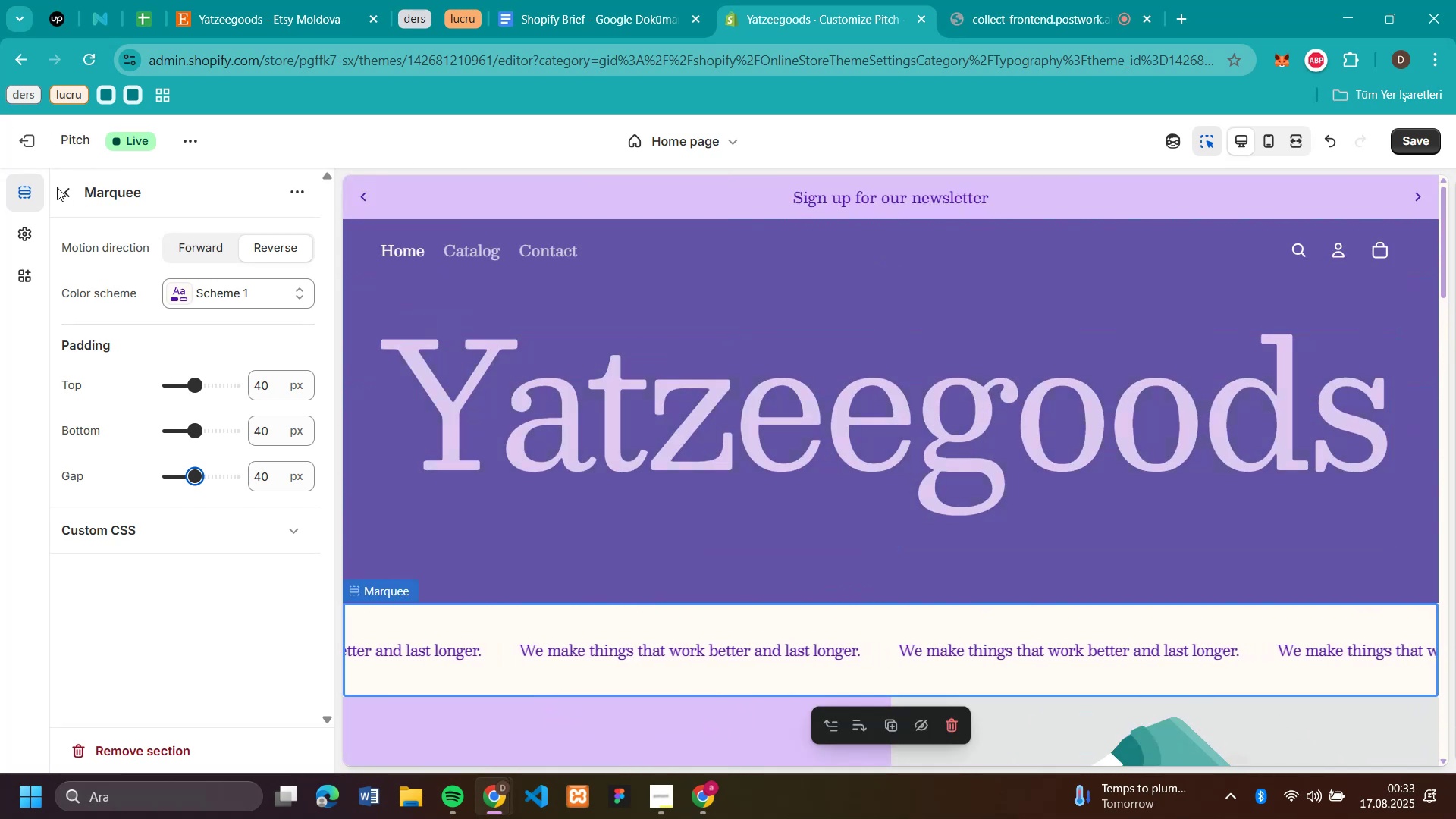 
left_click([68, 194])
 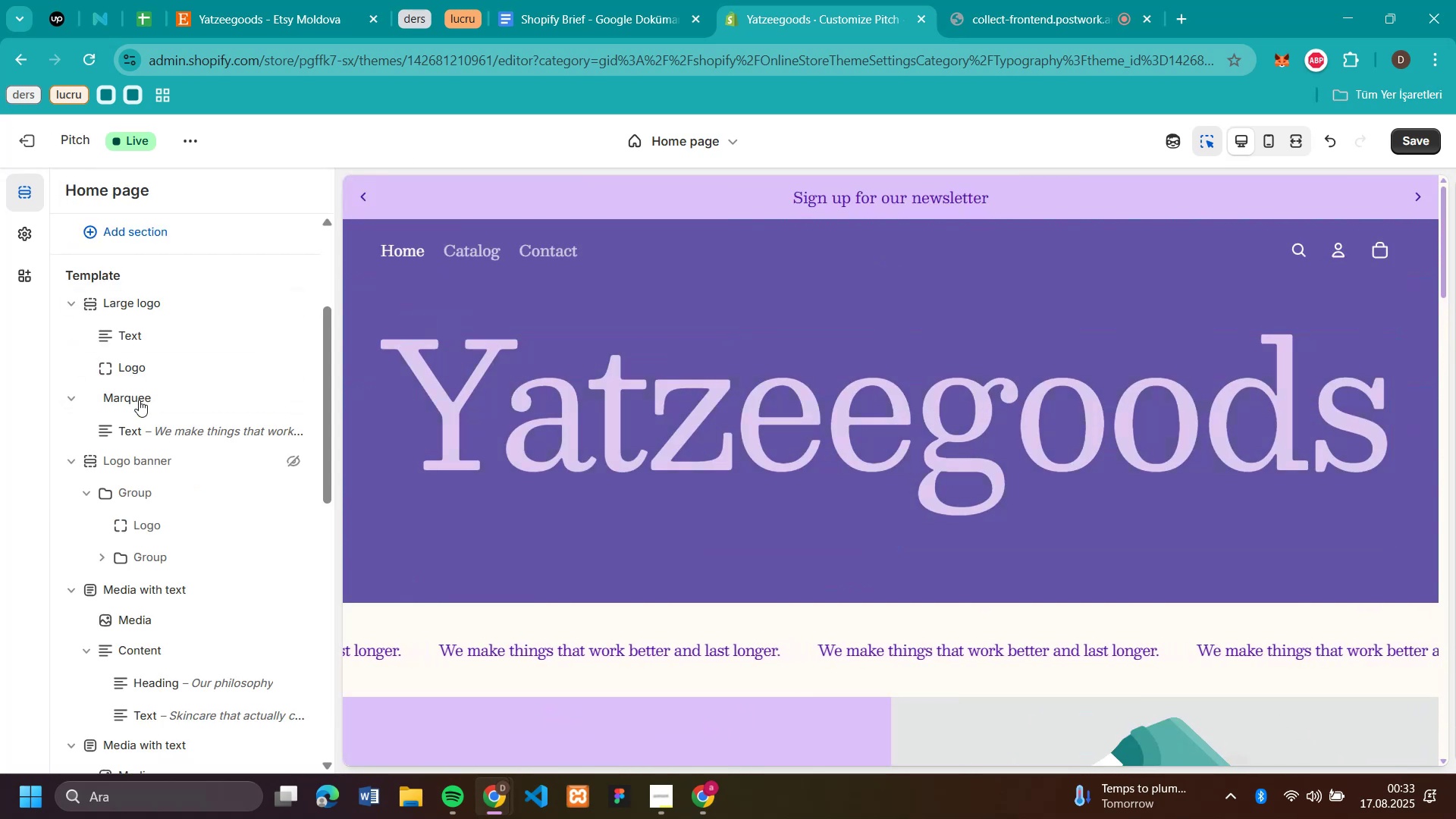 
scroll: coordinate [187, 438], scroll_direction: down, amount: 4.0
 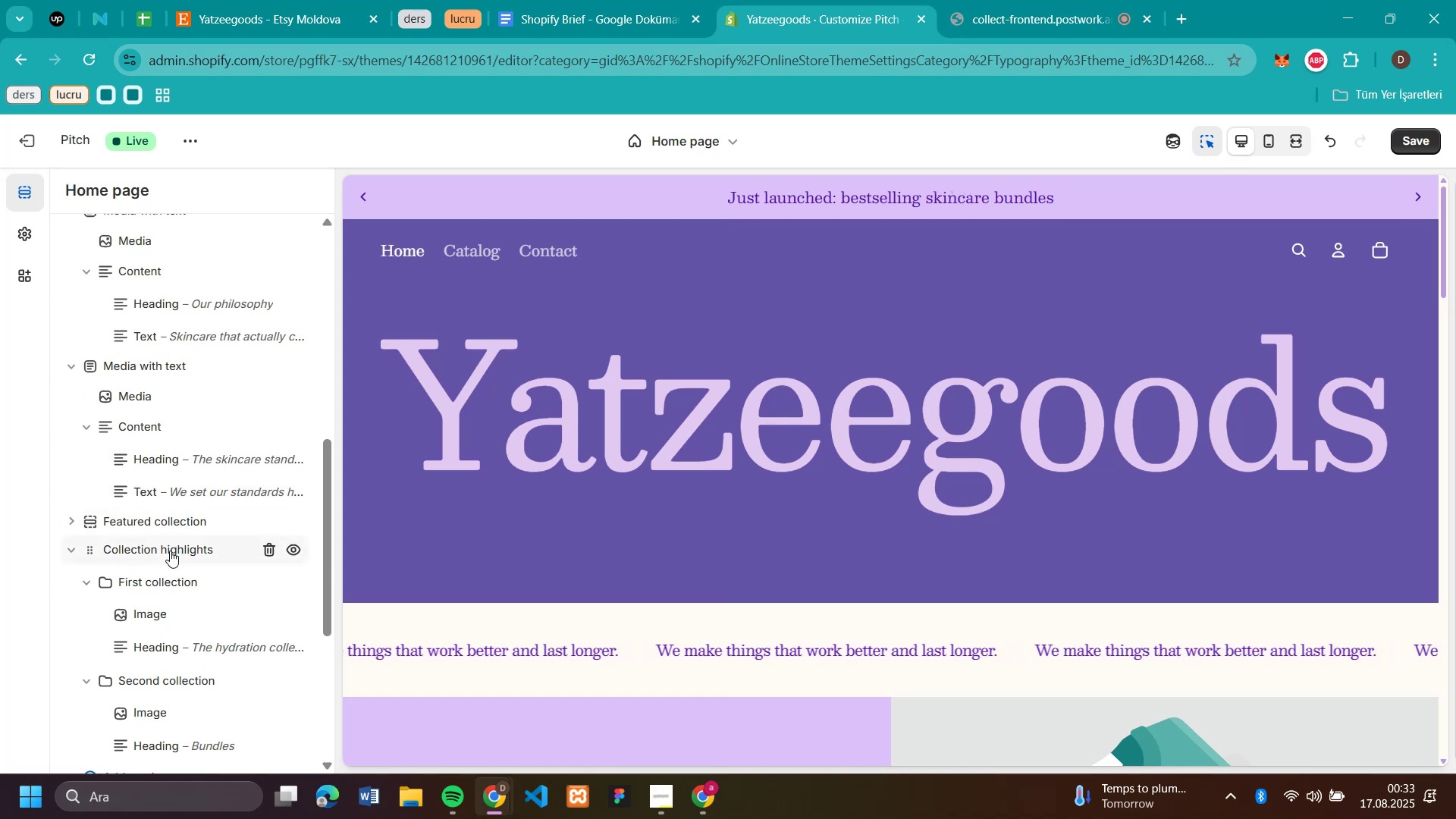 
left_click([170, 551])
 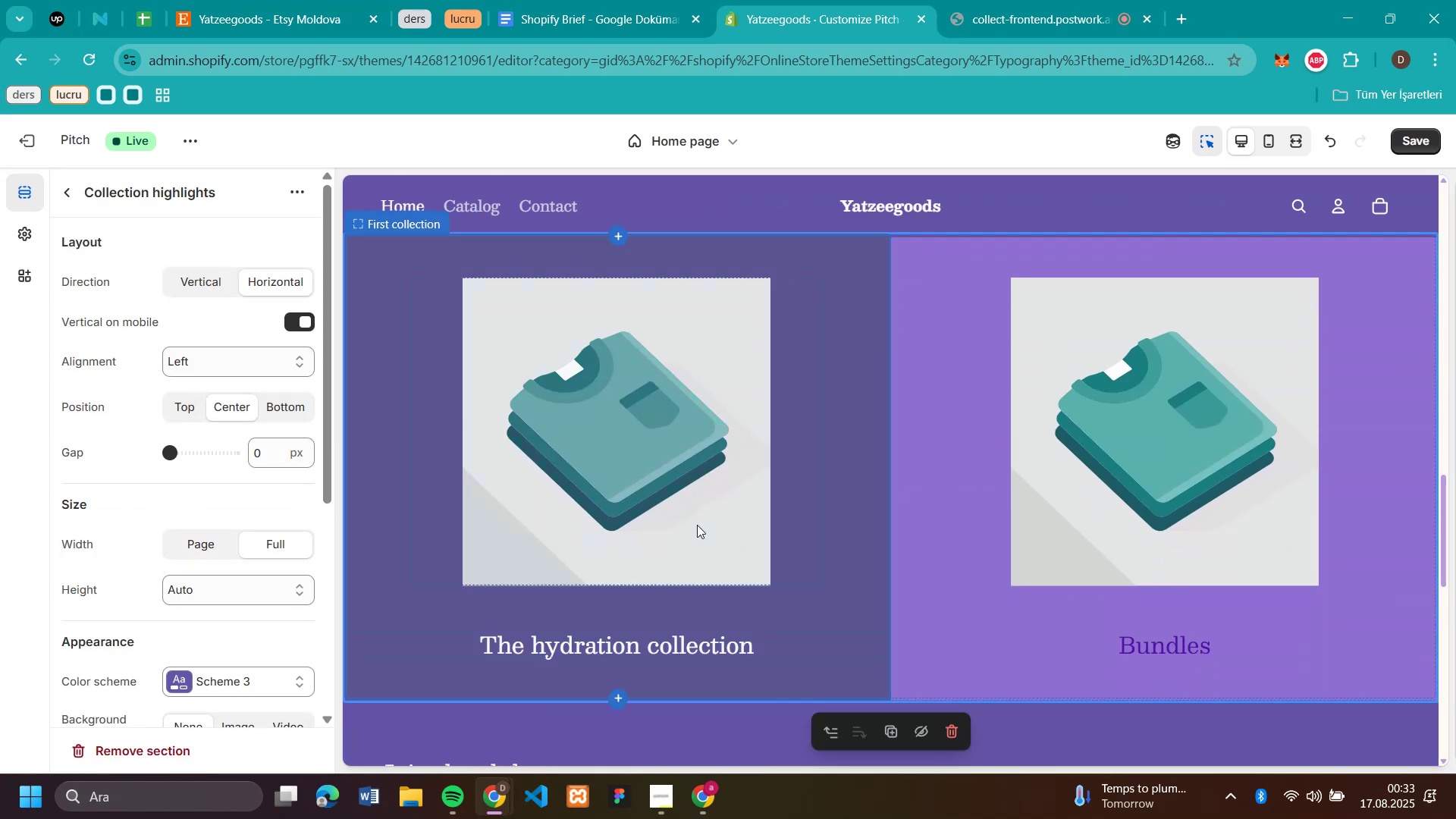 
scroll: coordinate [1068, 397], scroll_direction: up, amount: 2.0
 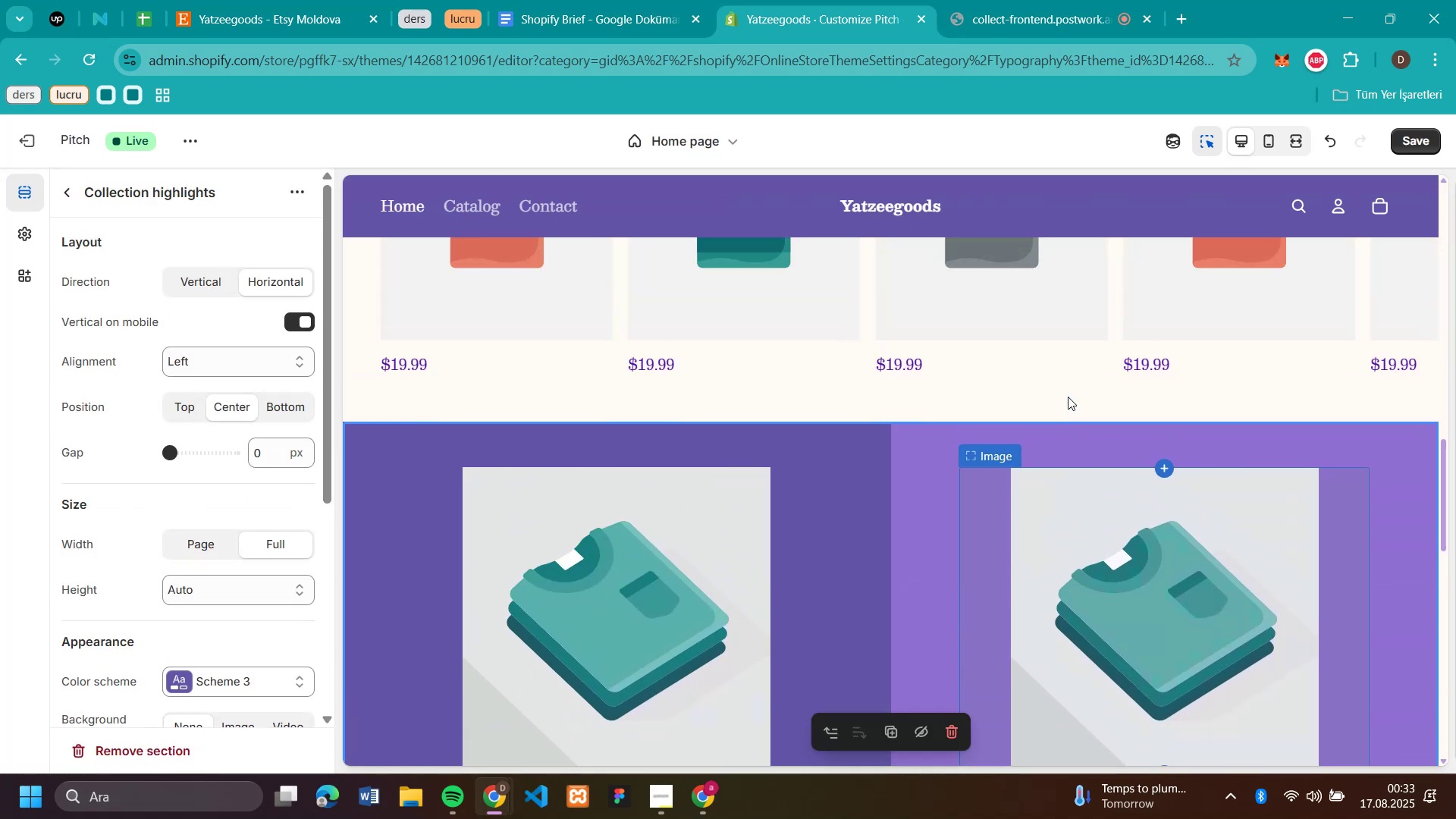 
scroll: coordinate [1068, 397], scroll_direction: down, amount: 5.0
 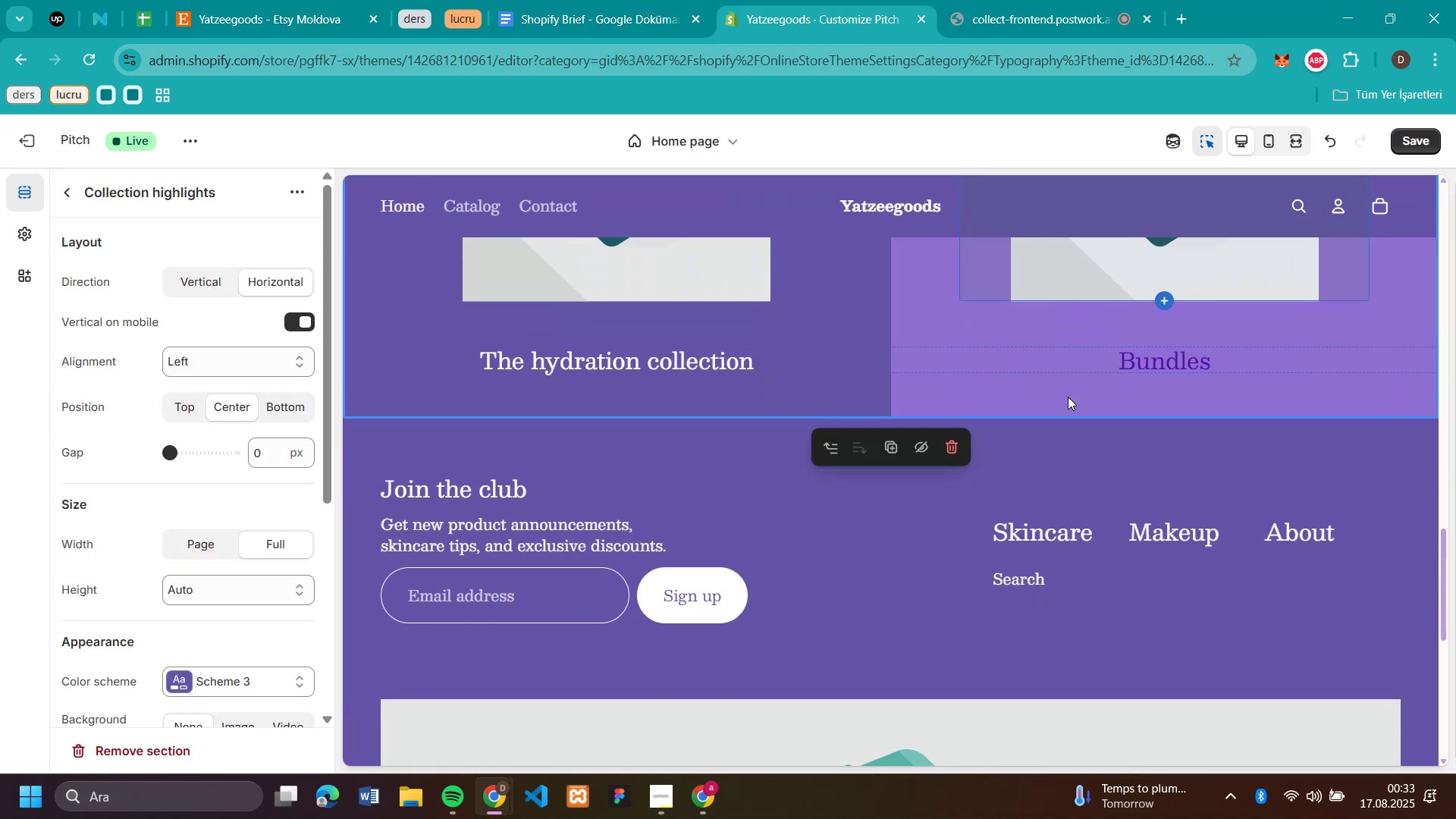 
scroll: coordinate [1068, 397], scroll_direction: up, amount: 5.0
 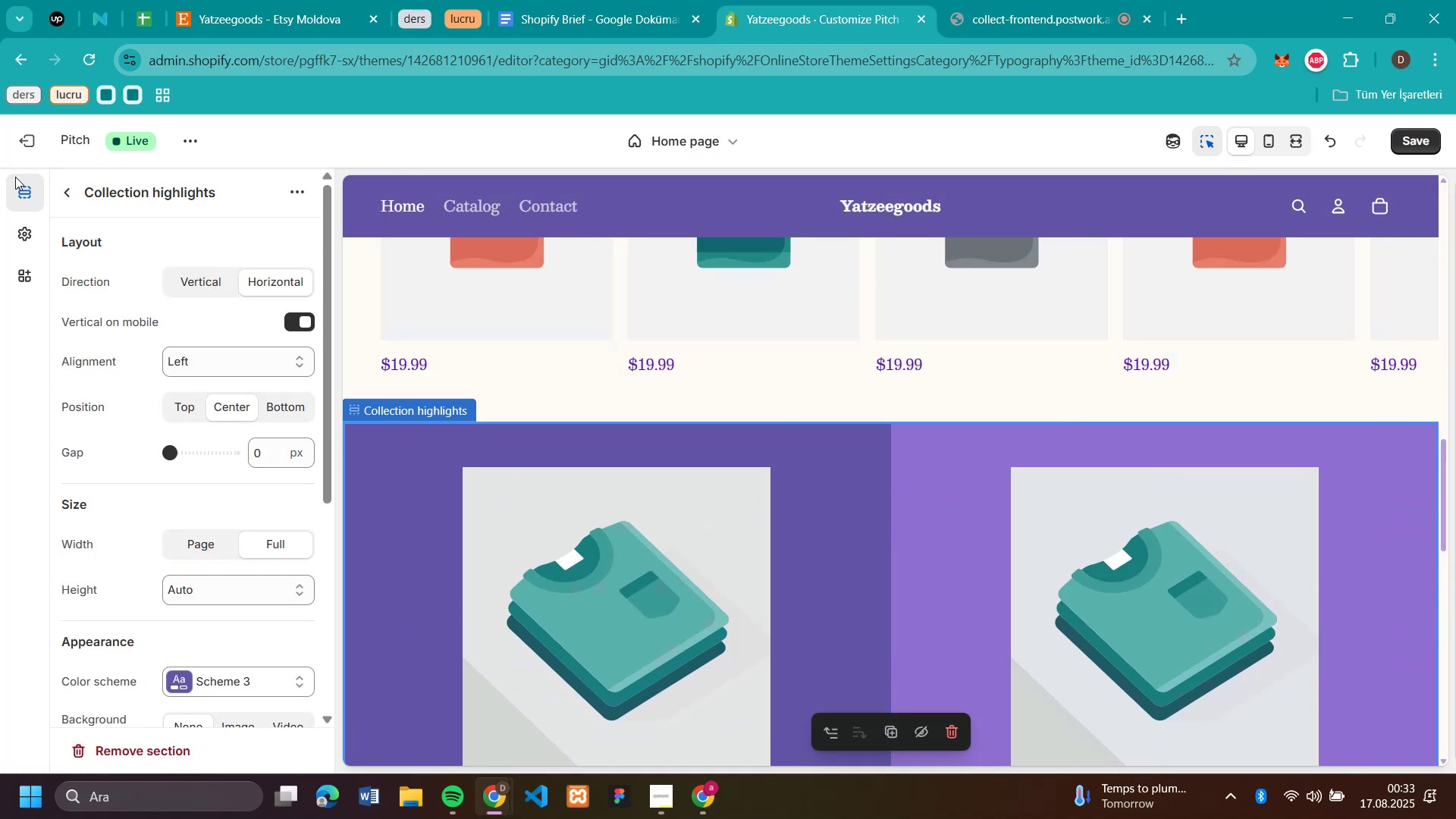 
mouse_move([75, 221])
 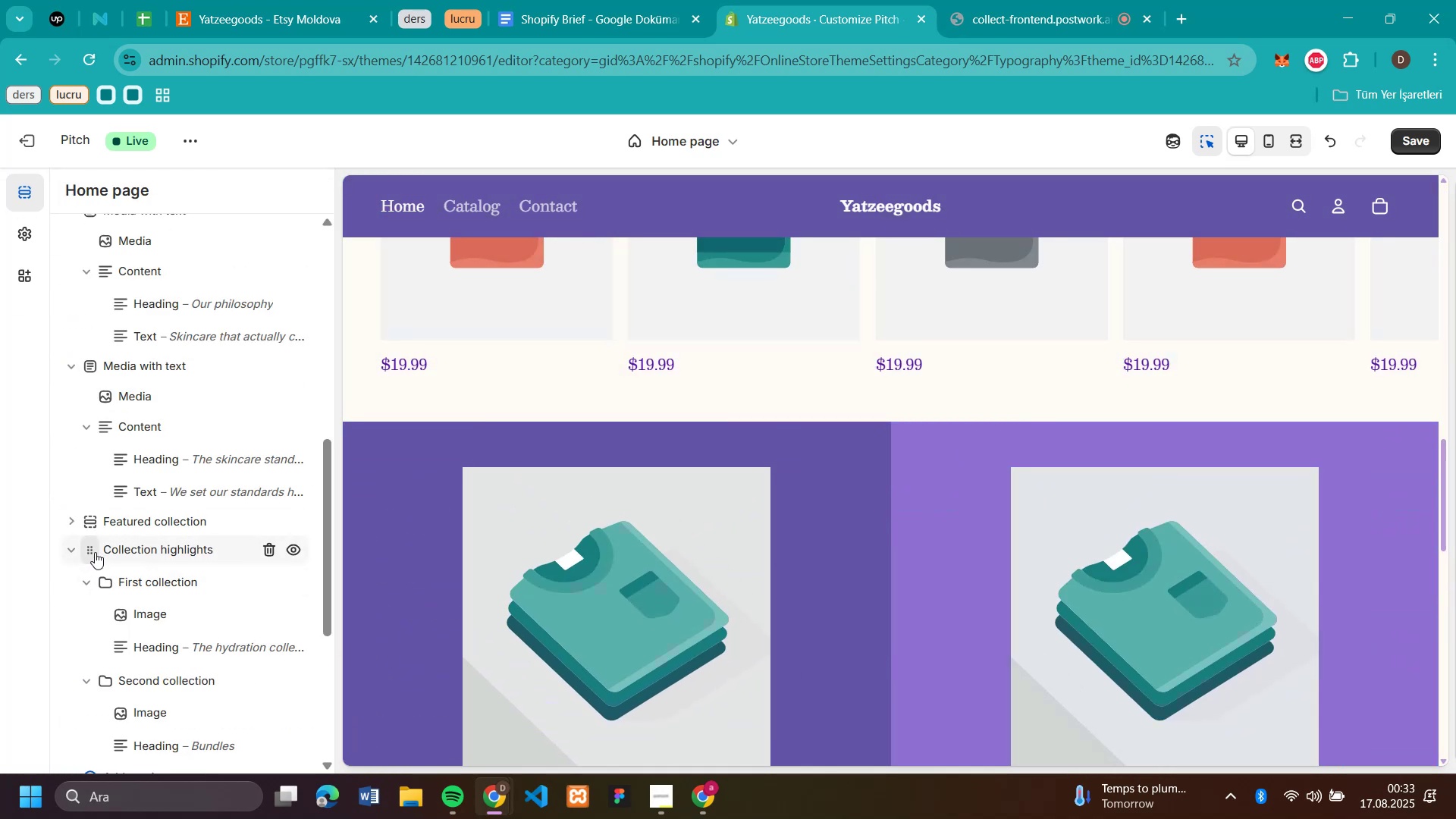 
left_click_drag(start_coordinate=[90, 551], to_coordinate=[115, 377])
 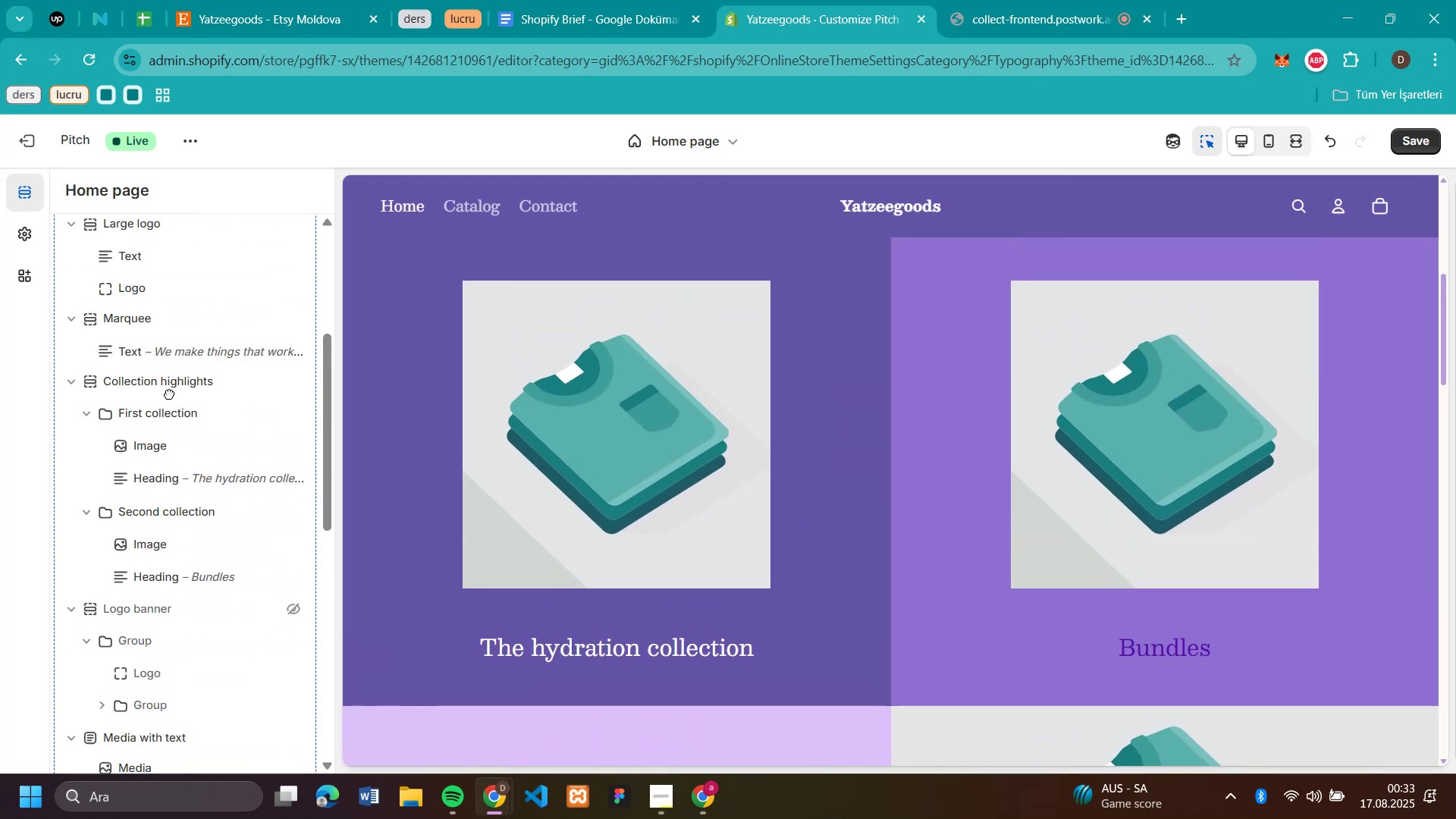 
scroll: coordinate [997, 463], scroll_direction: down, amount: 2.0
 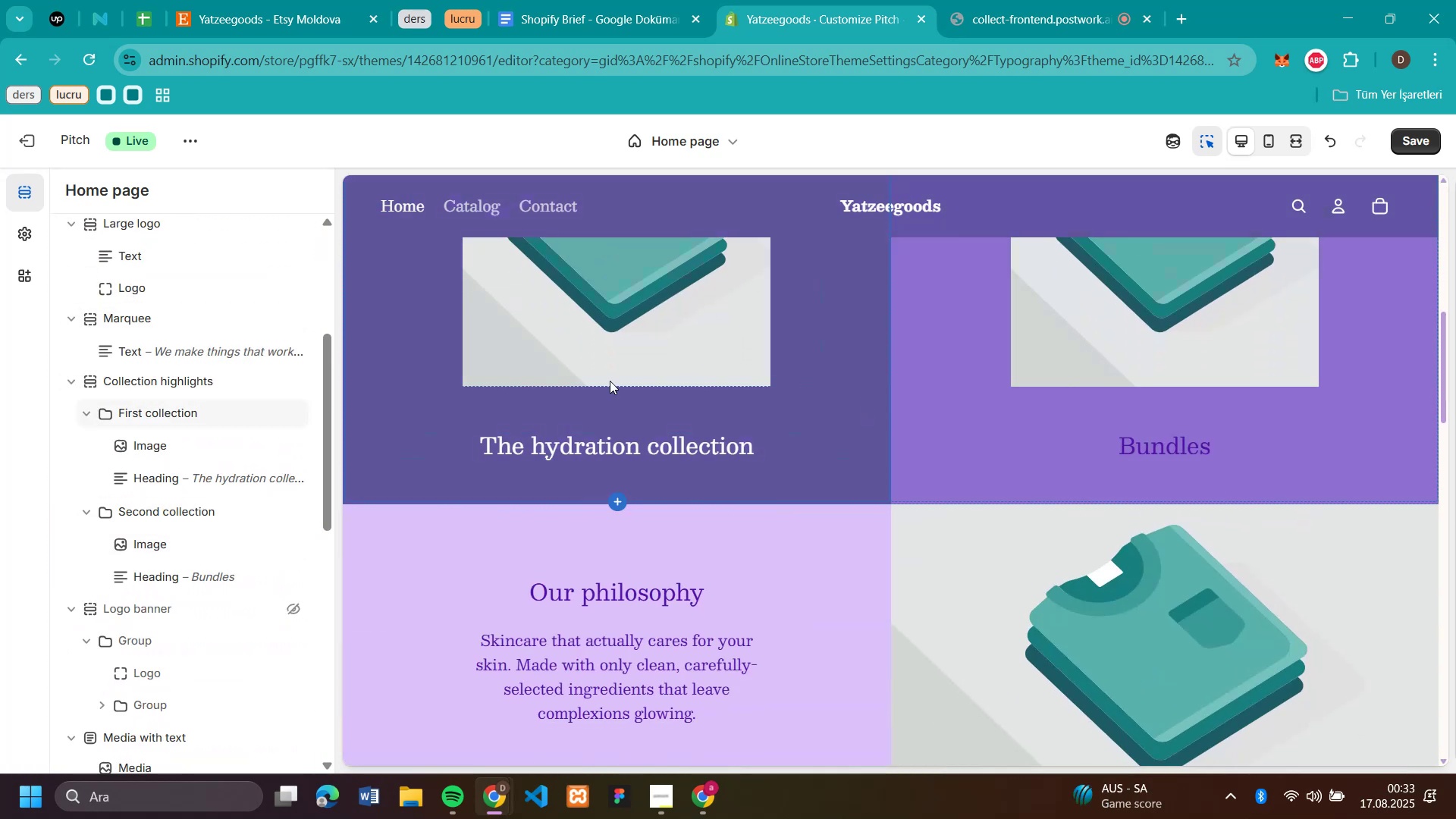 
mouse_move([128, 421])
 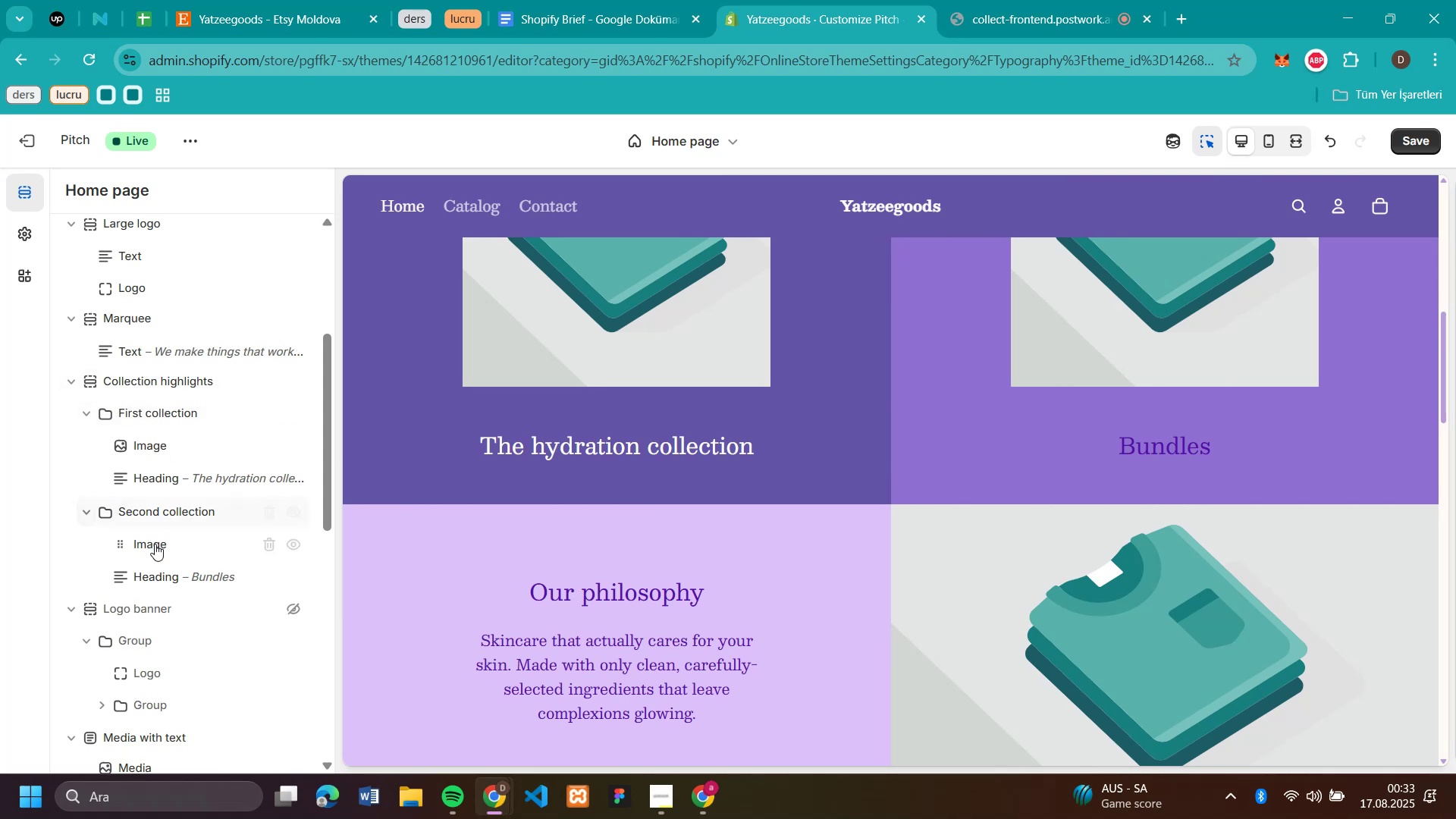 
scroll: coordinate [201, 557], scroll_direction: down, amount: 4.0
 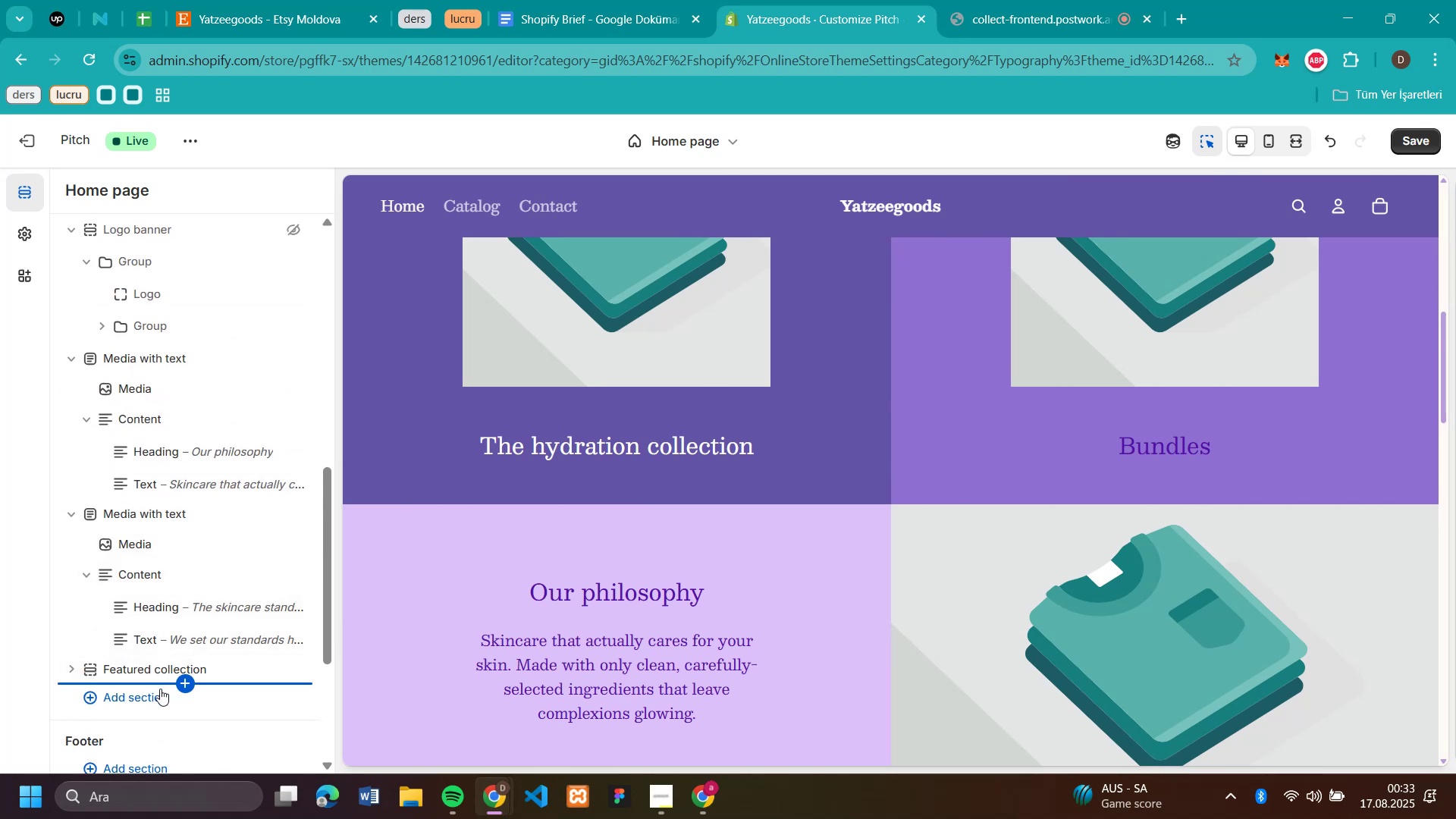 
left_click([160, 694])
 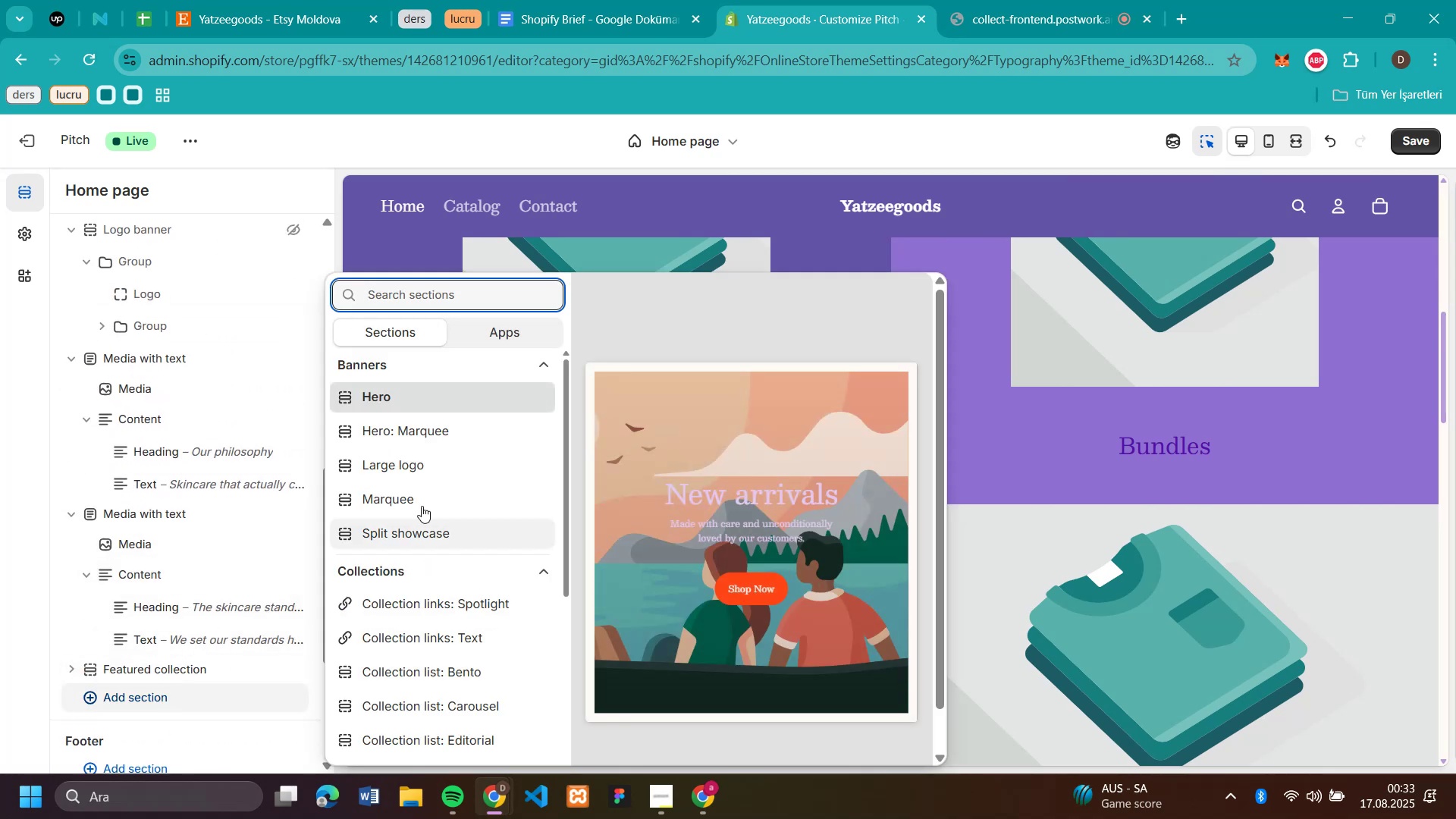 
scroll: coordinate [430, 486], scroll_direction: down, amount: 1.0
 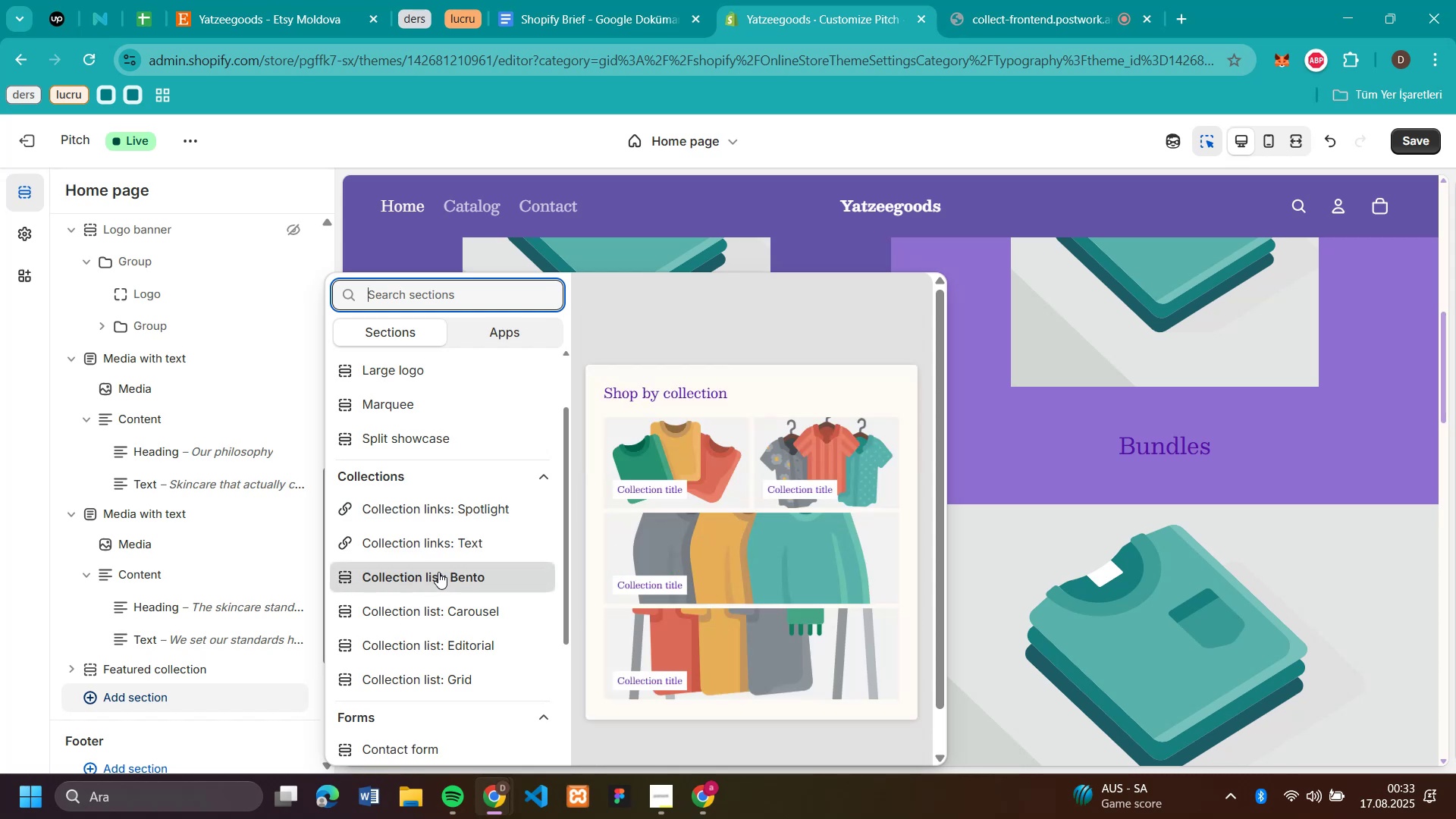 
wait(8.11)
 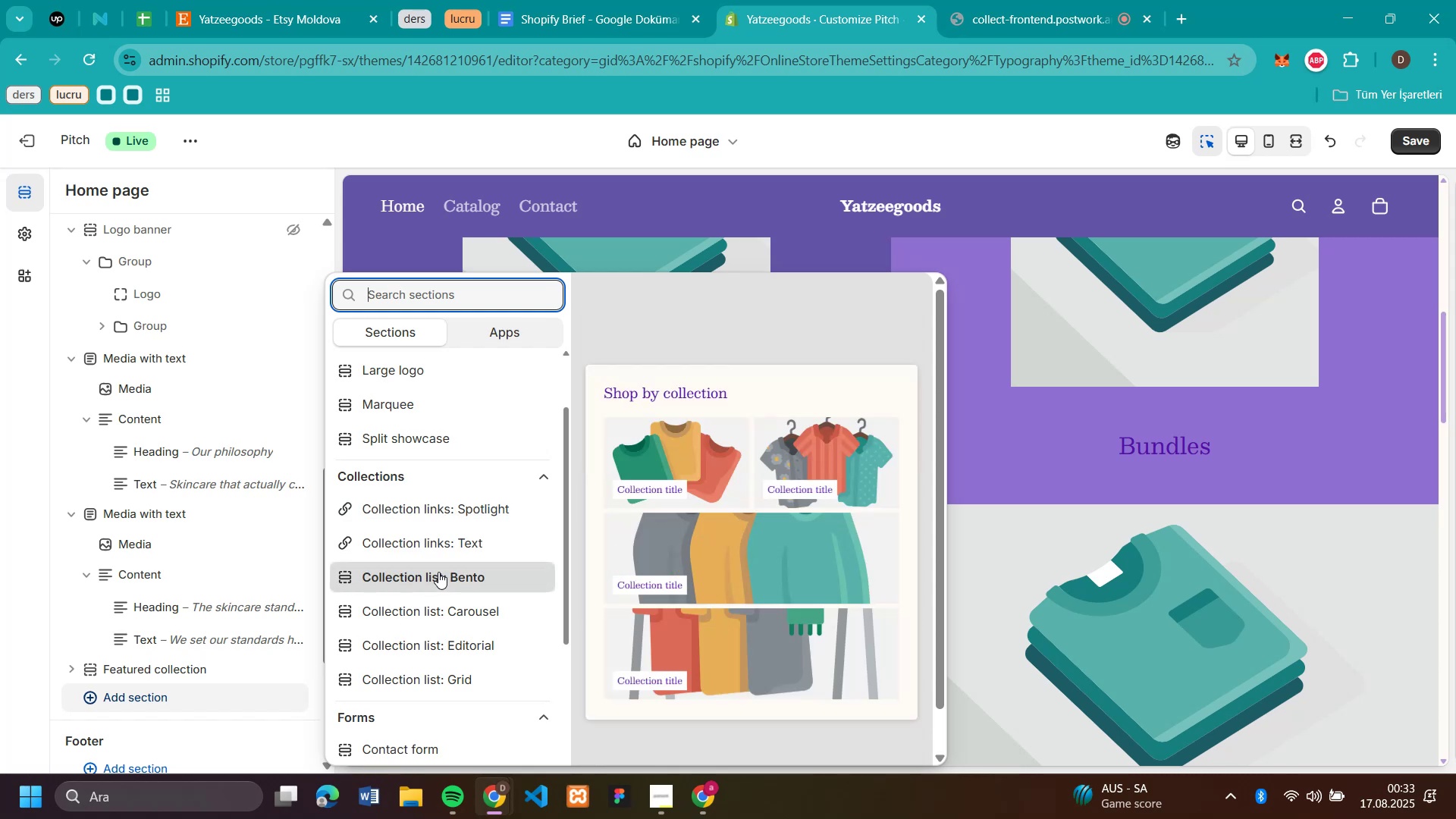 
left_click([435, 602])
 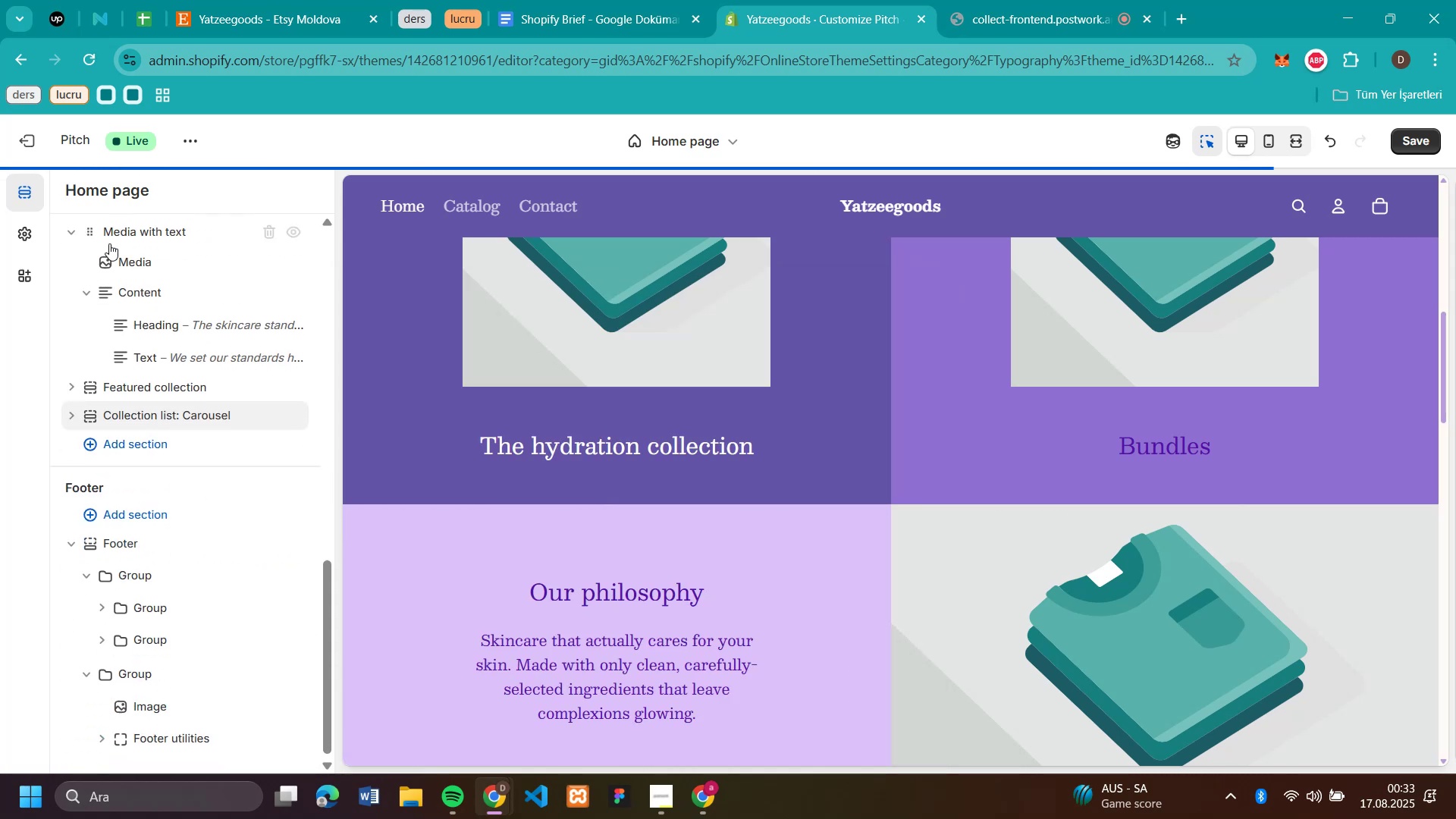 
scroll: coordinate [96, 287], scroll_direction: up, amount: 3.0
 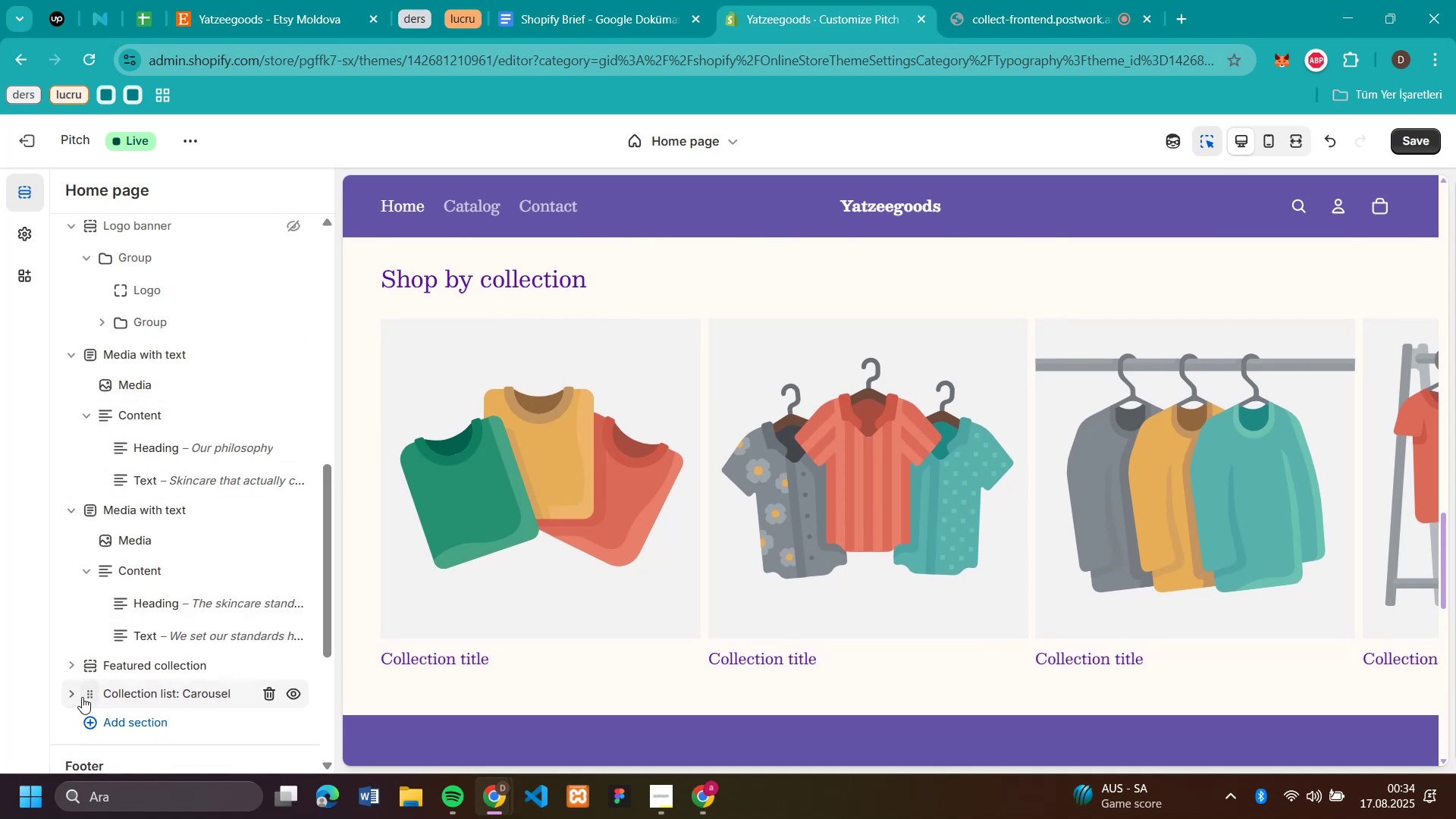 
left_click_drag(start_coordinate=[86, 691], to_coordinate=[101, 337])
 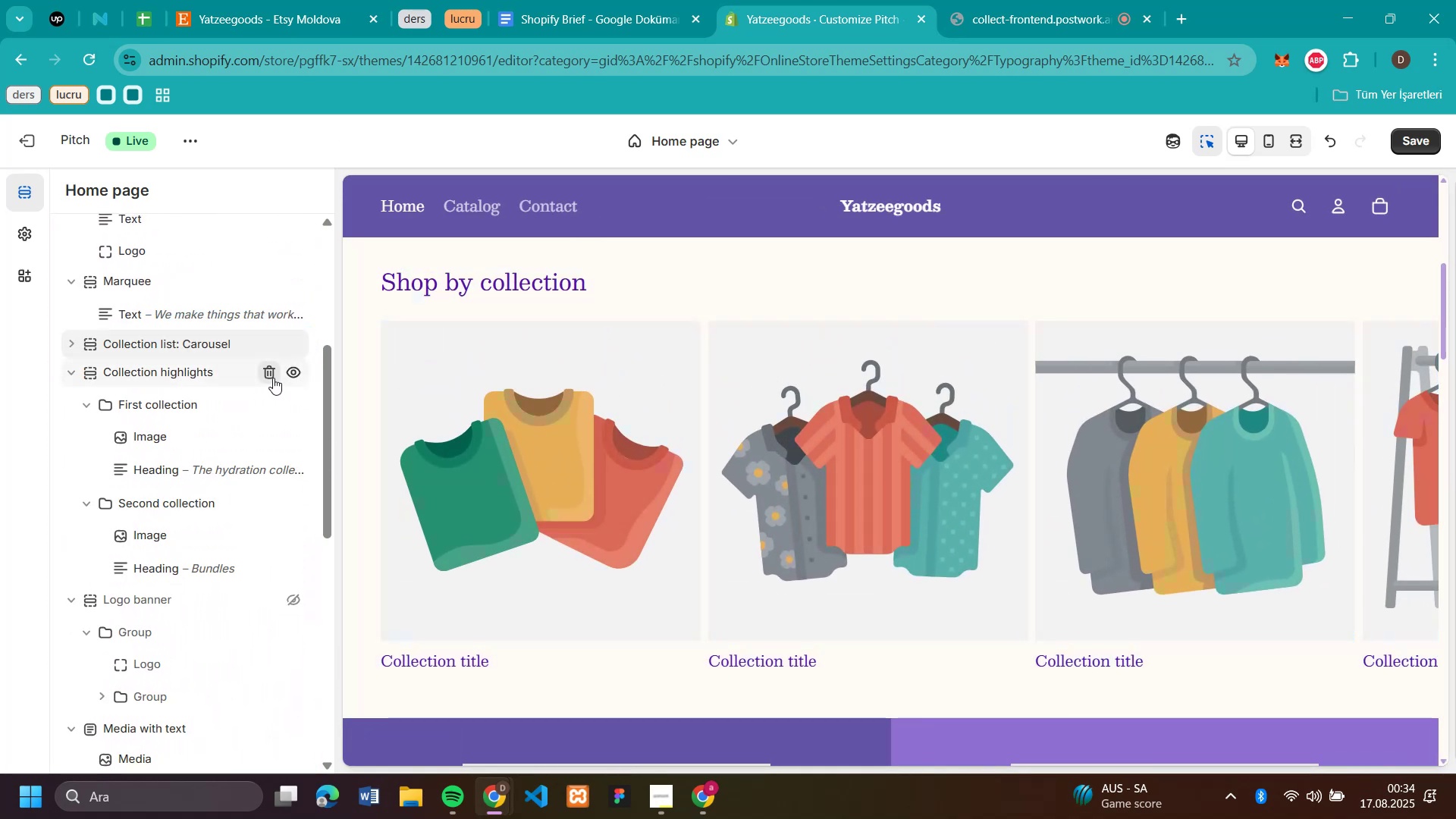 
left_click([290, 370])
 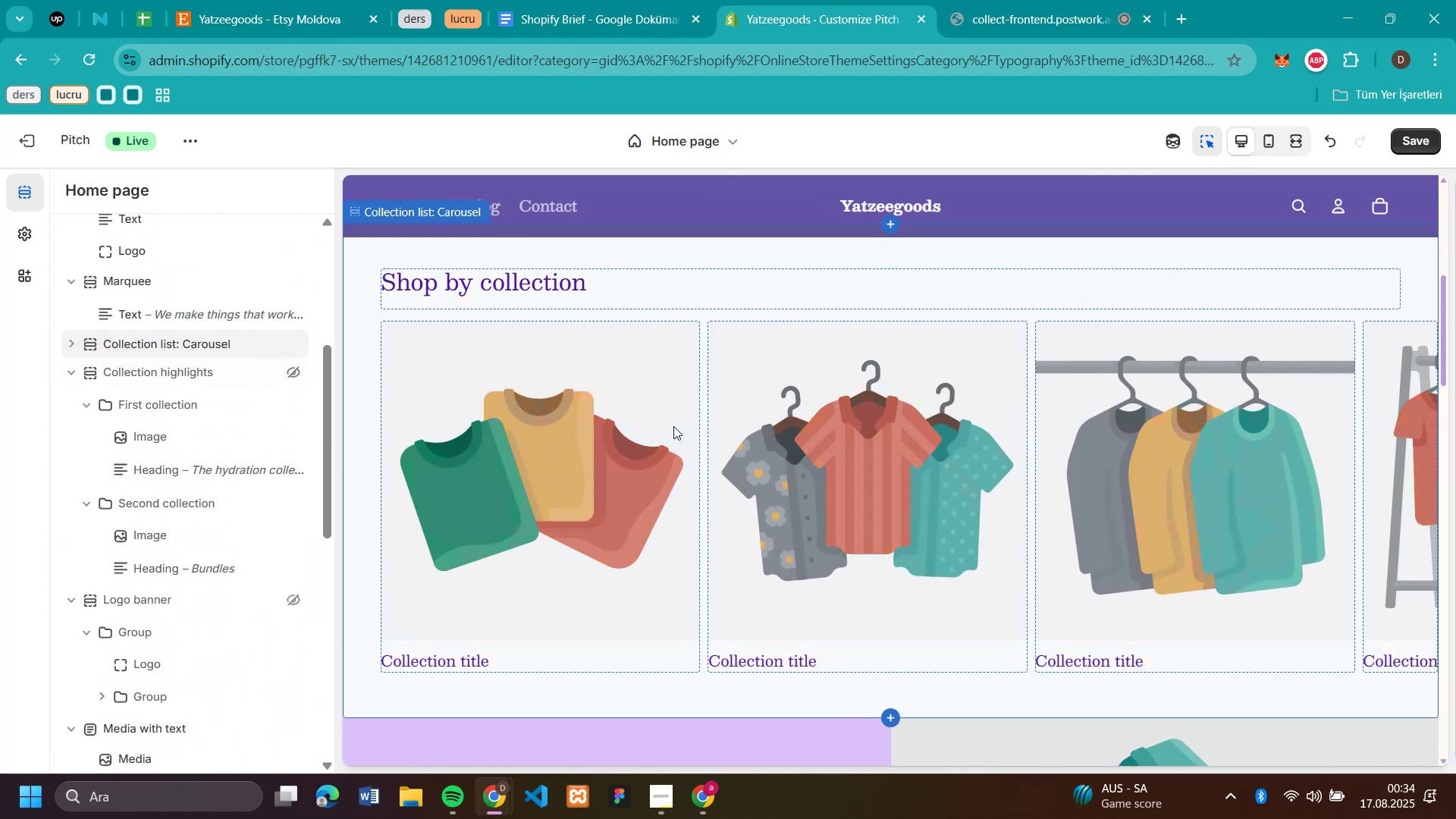 
scroll: coordinate [923, 460], scroll_direction: up, amount: 7.0
 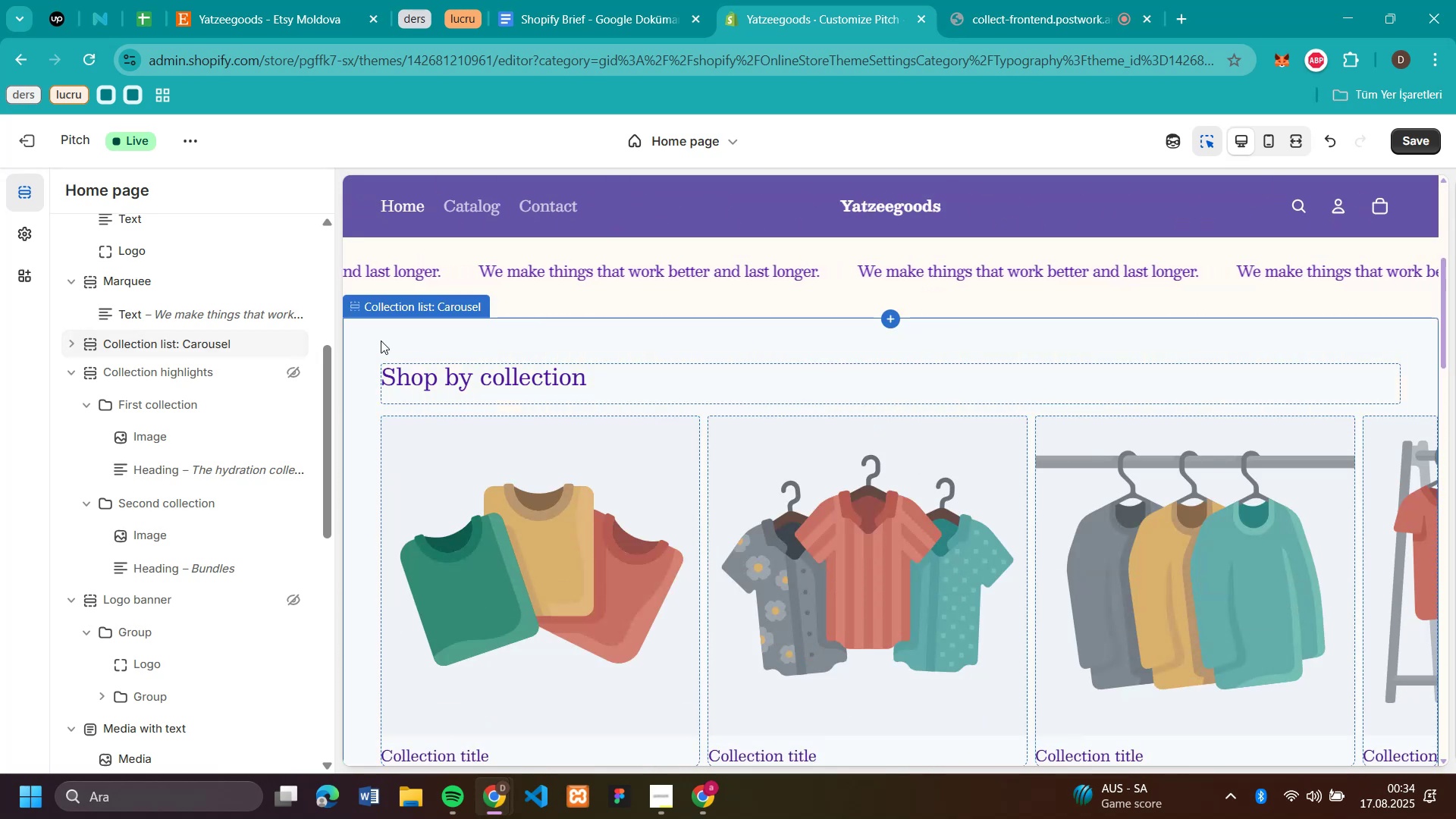 
left_click([376, 345])
 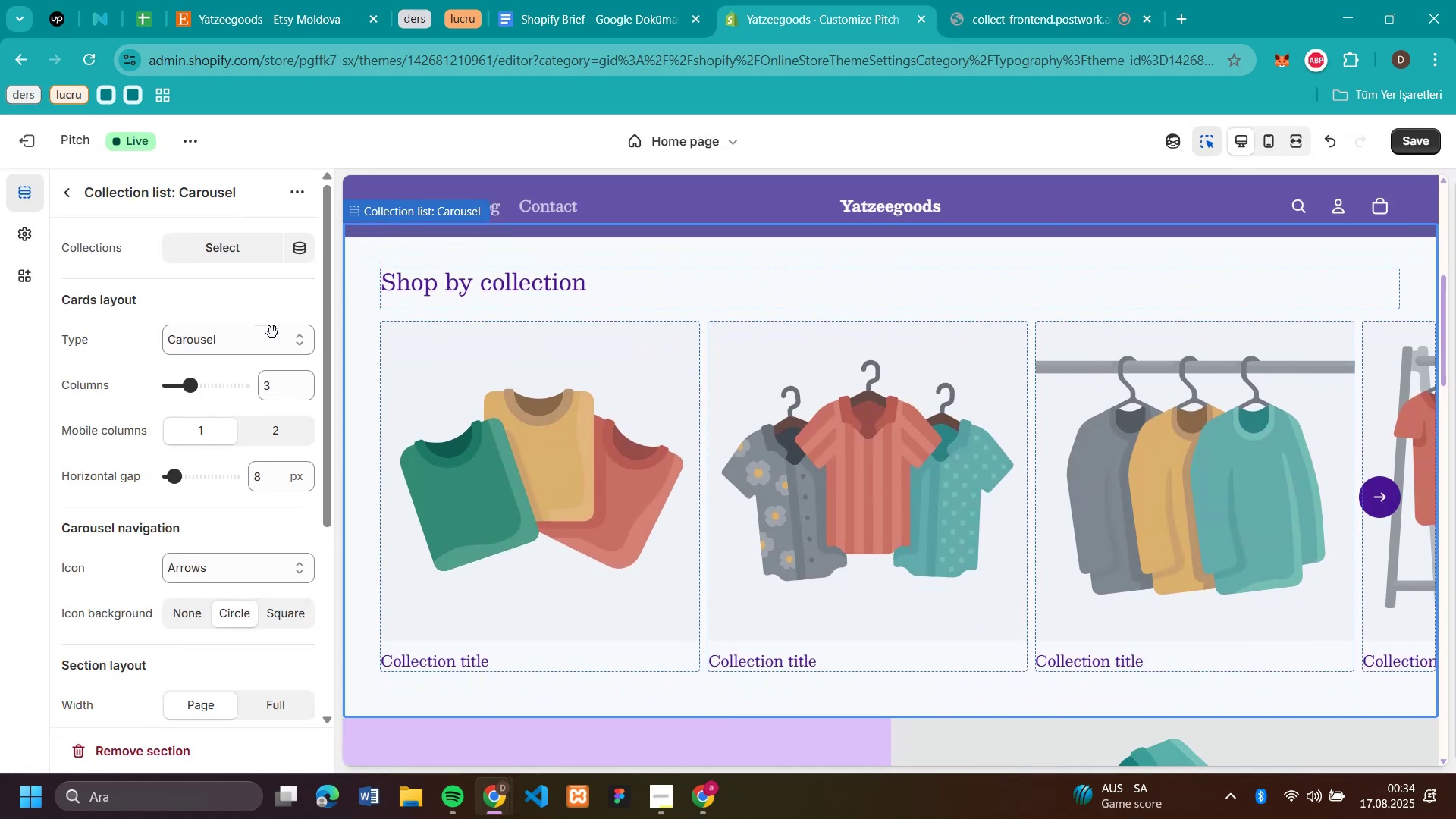 
scroll: coordinate [222, 500], scroll_direction: down, amount: 4.0
 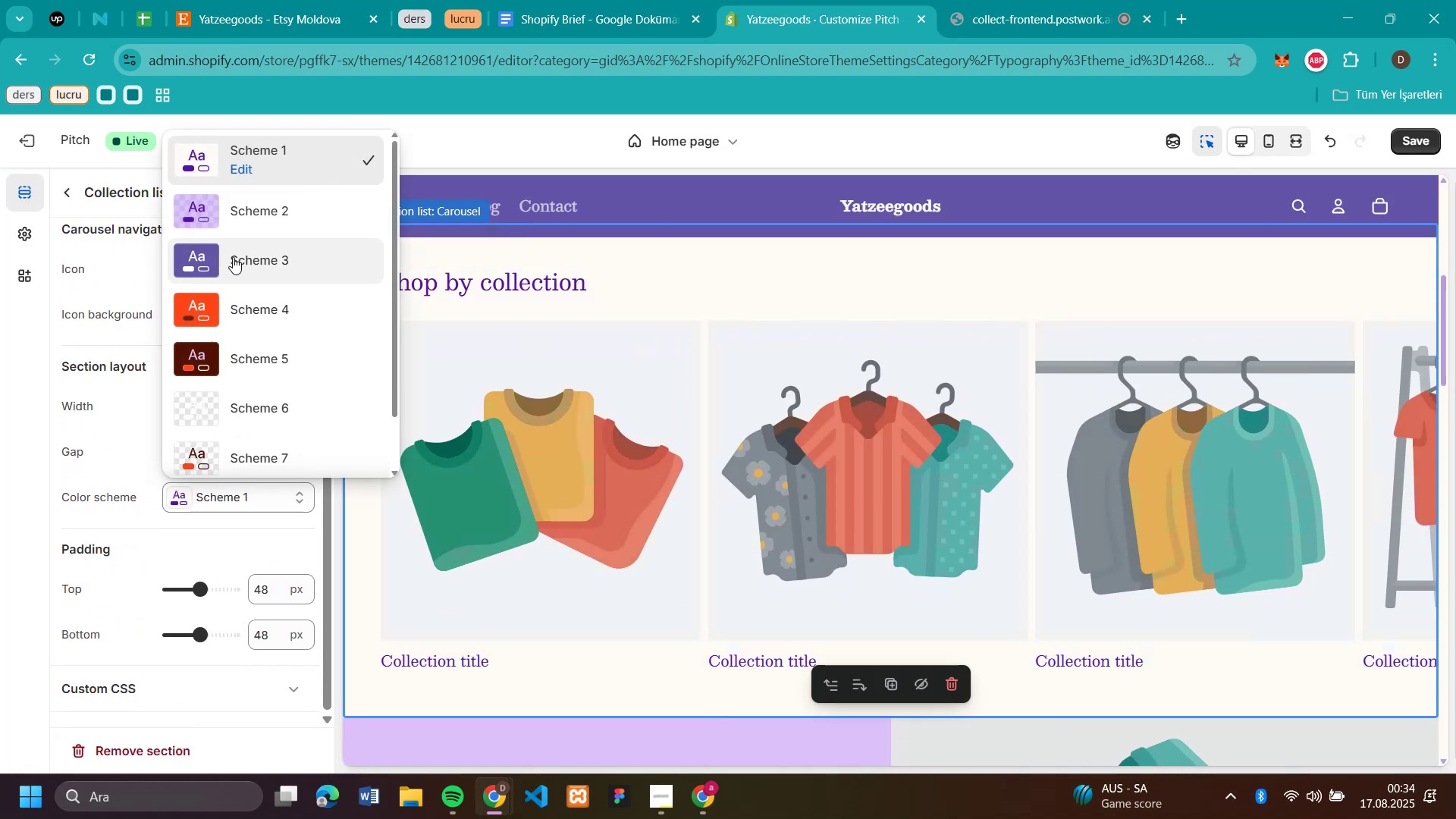 
left_click([234, 242])
 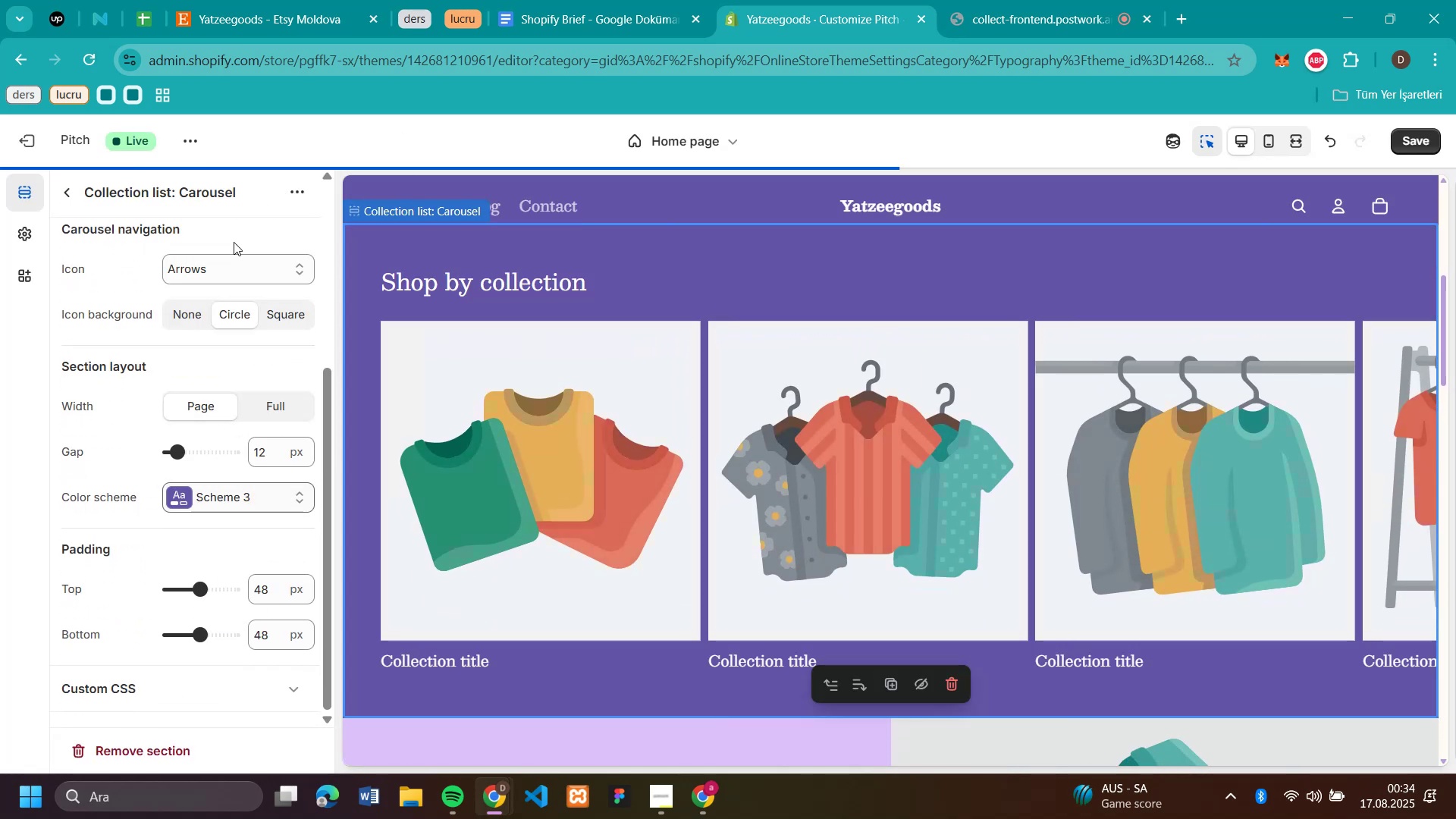 
scroll: coordinate [973, 426], scroll_direction: up, amount: 7.0
 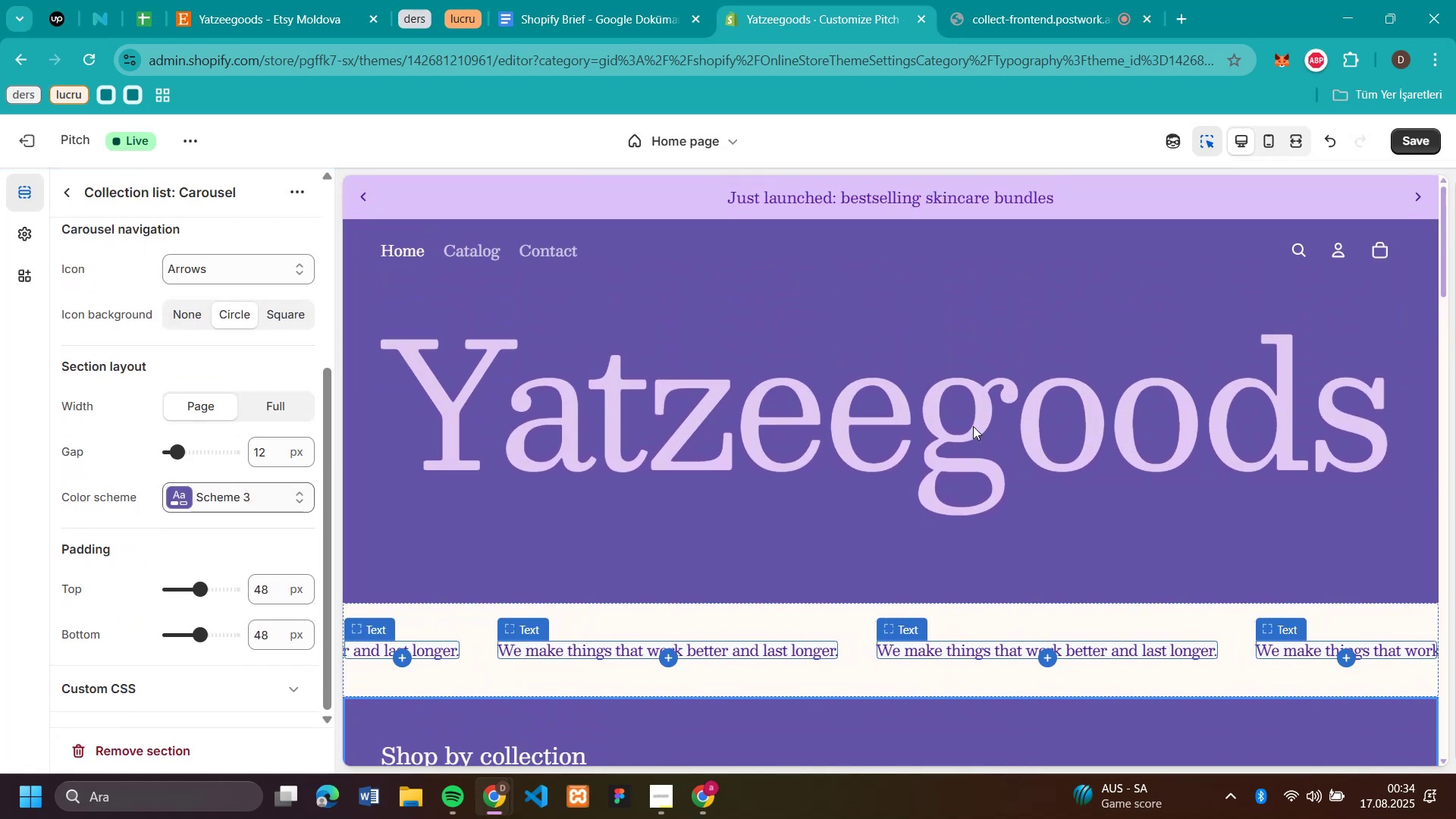 
scroll: coordinate [822, 441], scroll_direction: down, amount: 9.0
 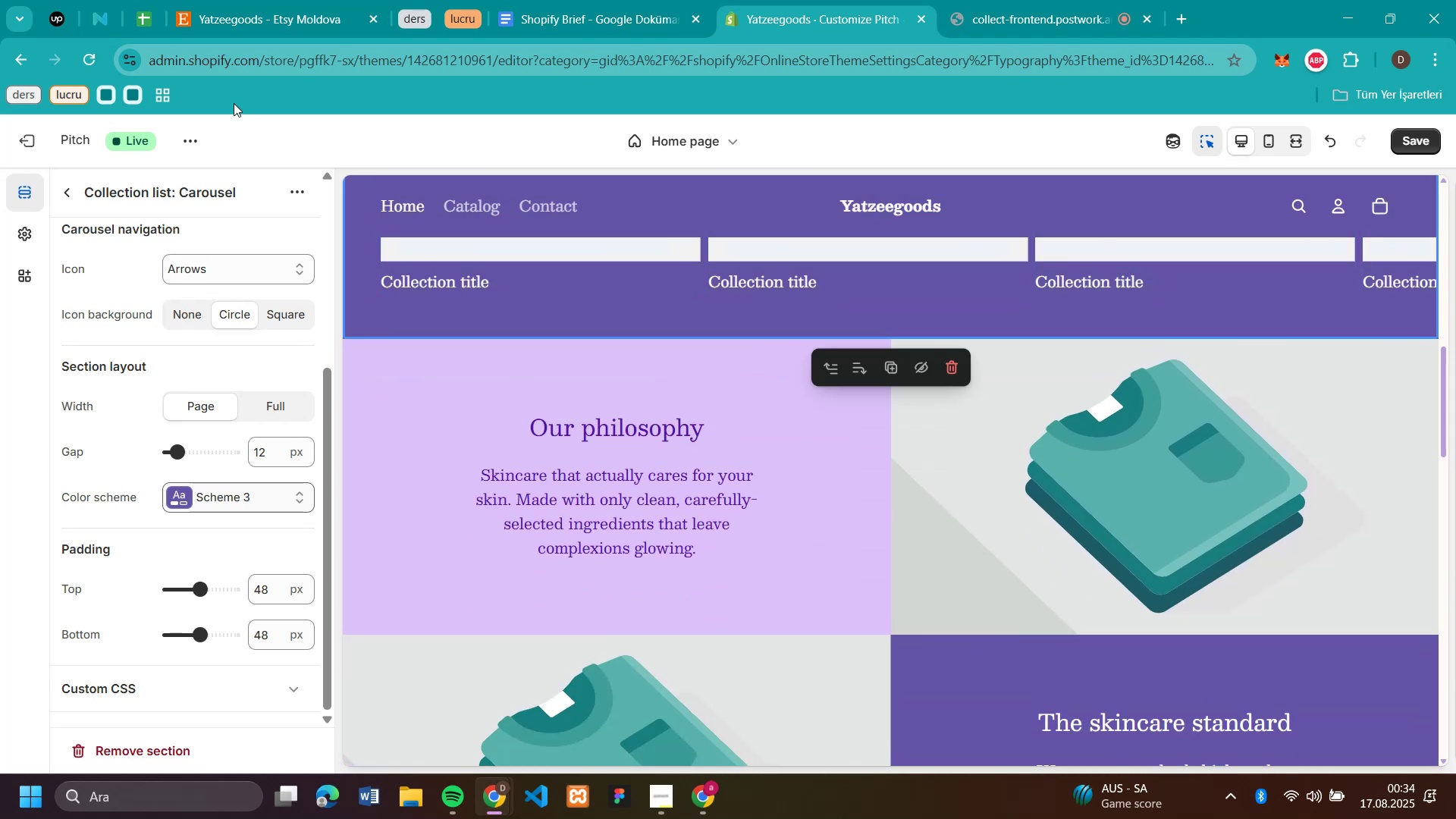 
left_click([72, 186])
 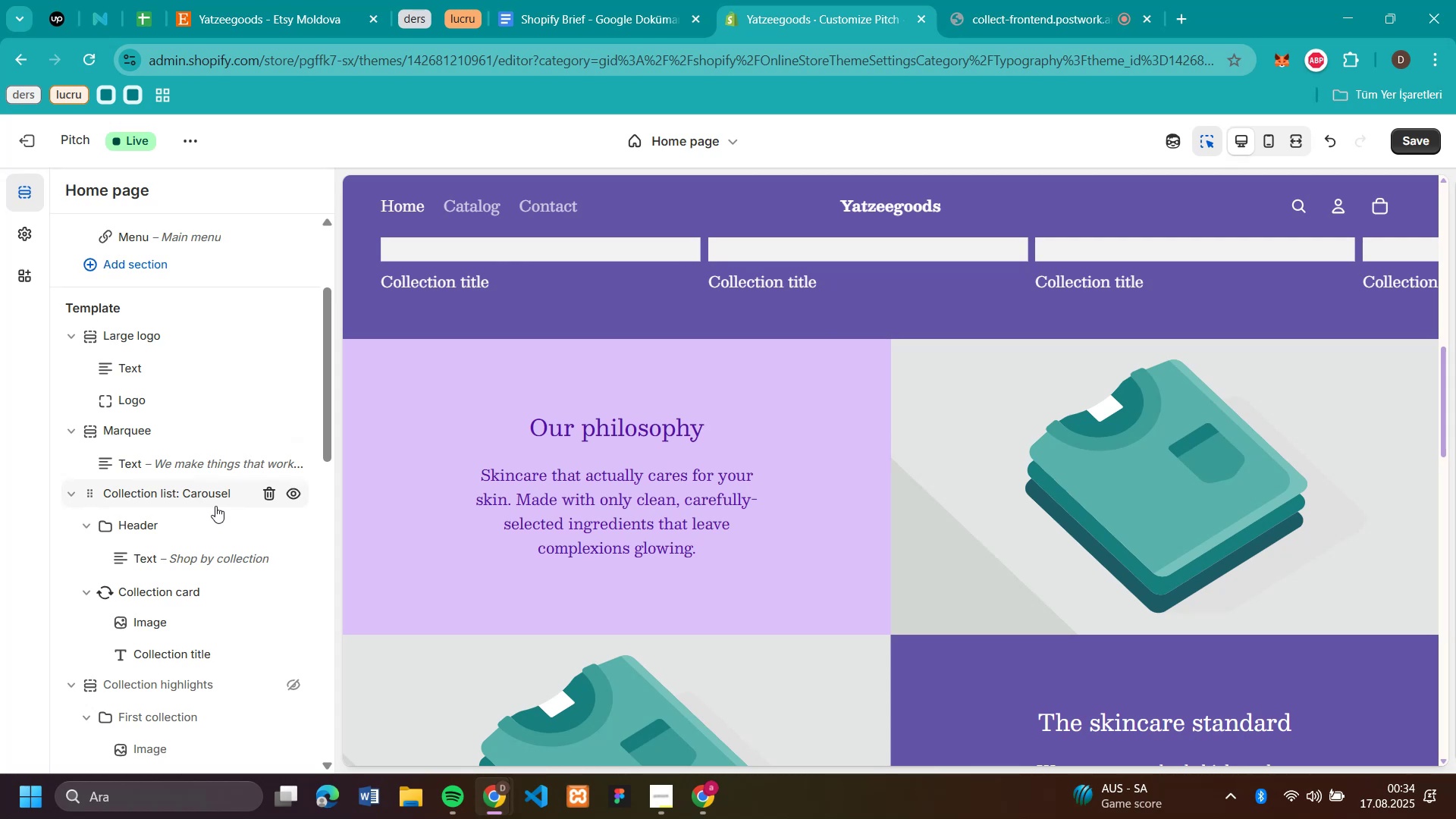 
mouse_move([270, 675])
 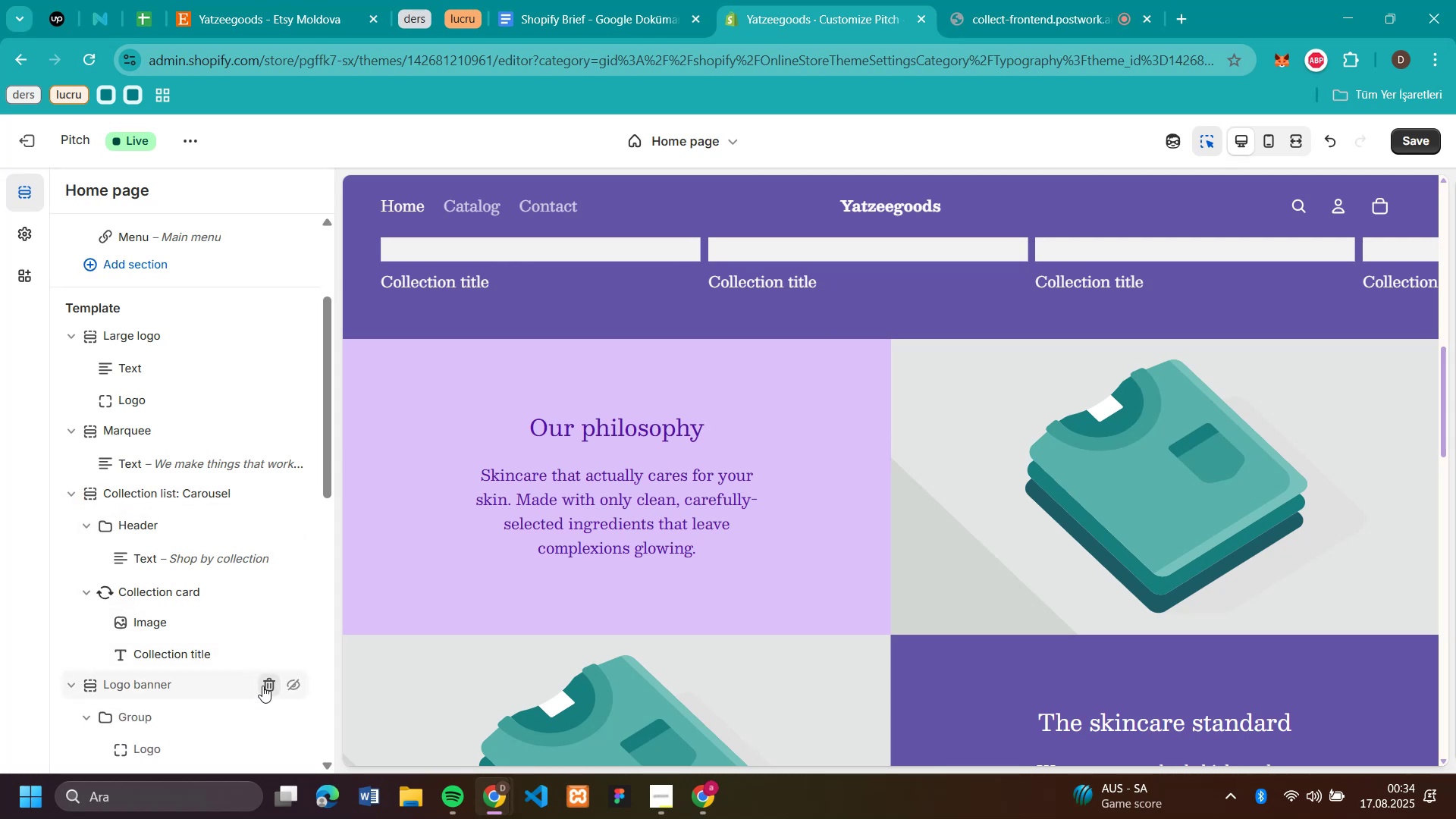 
left_click([262, 686])
 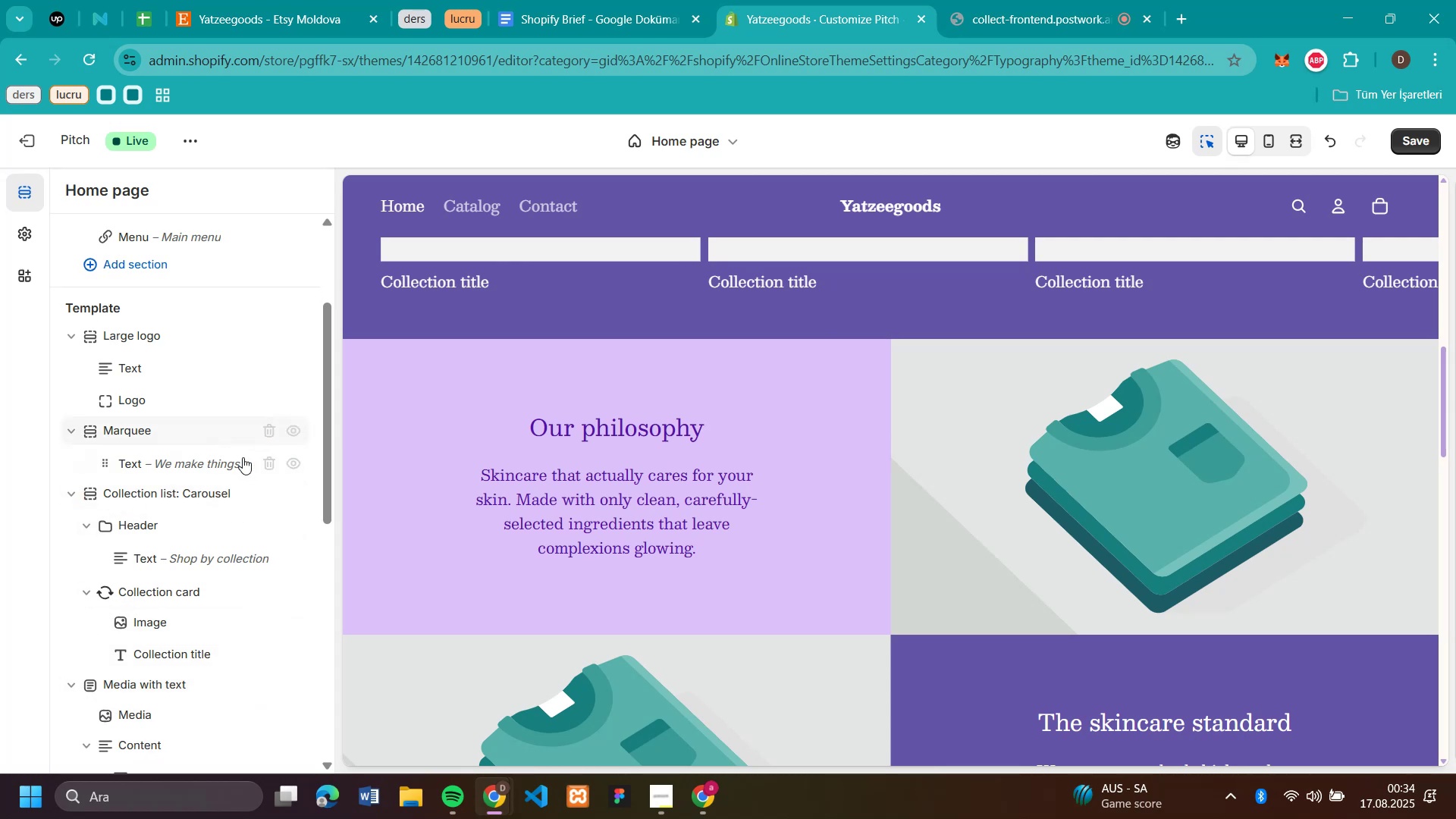 
scroll: coordinate [189, 443], scroll_direction: down, amount: 2.0
 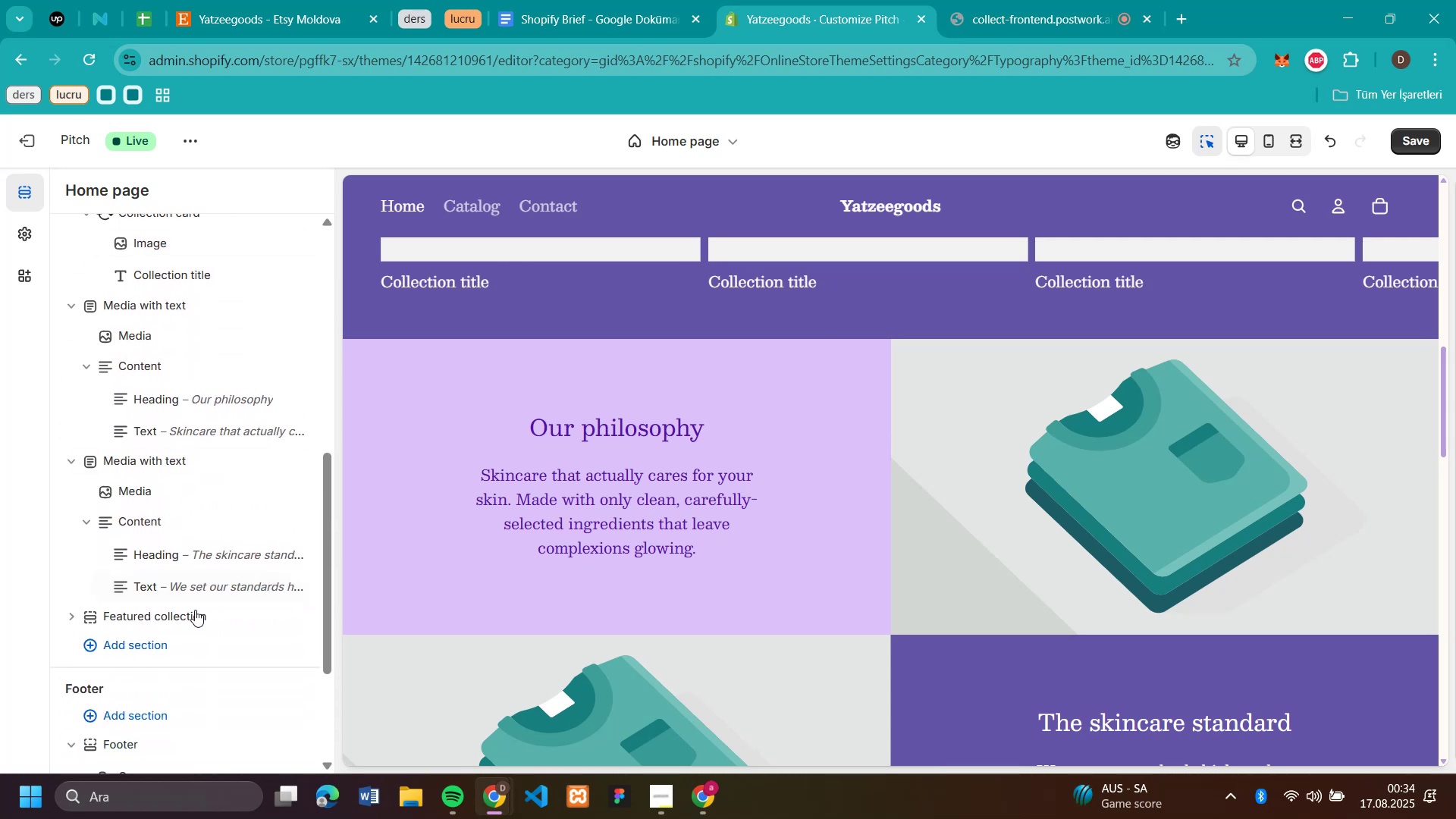 
left_click([195, 611])
 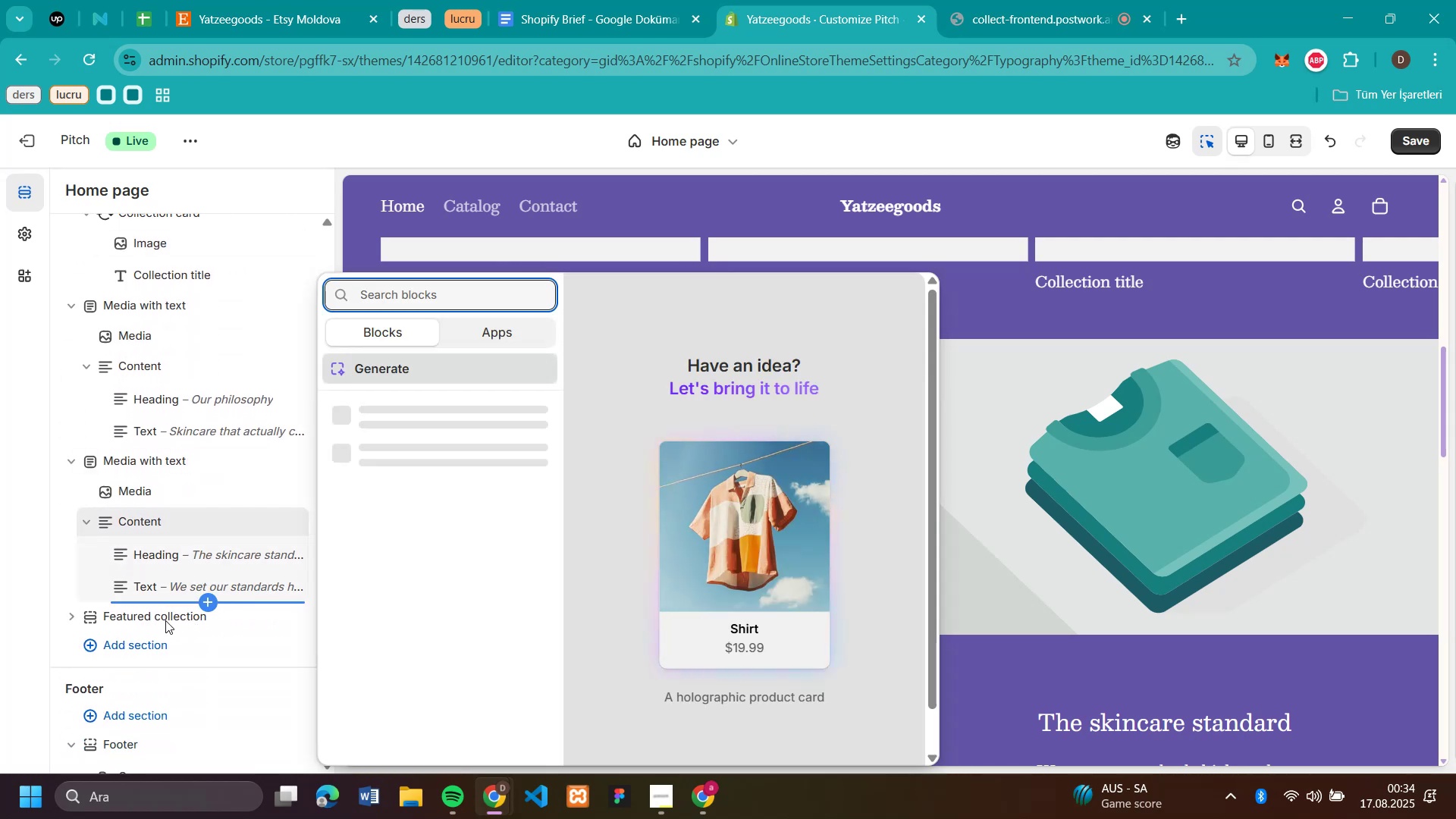 
left_click([157, 620])
 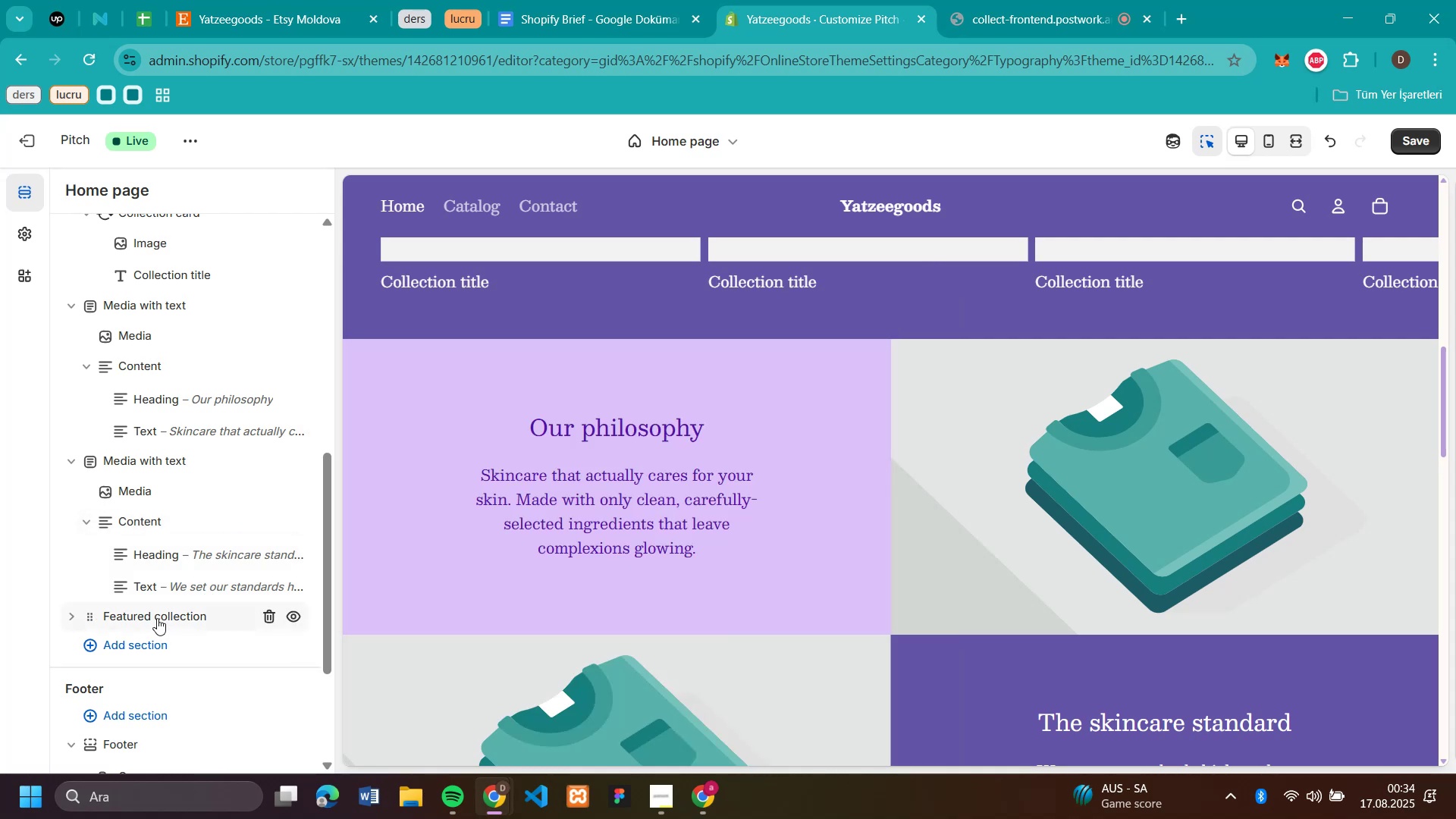 
left_click([157, 618])
 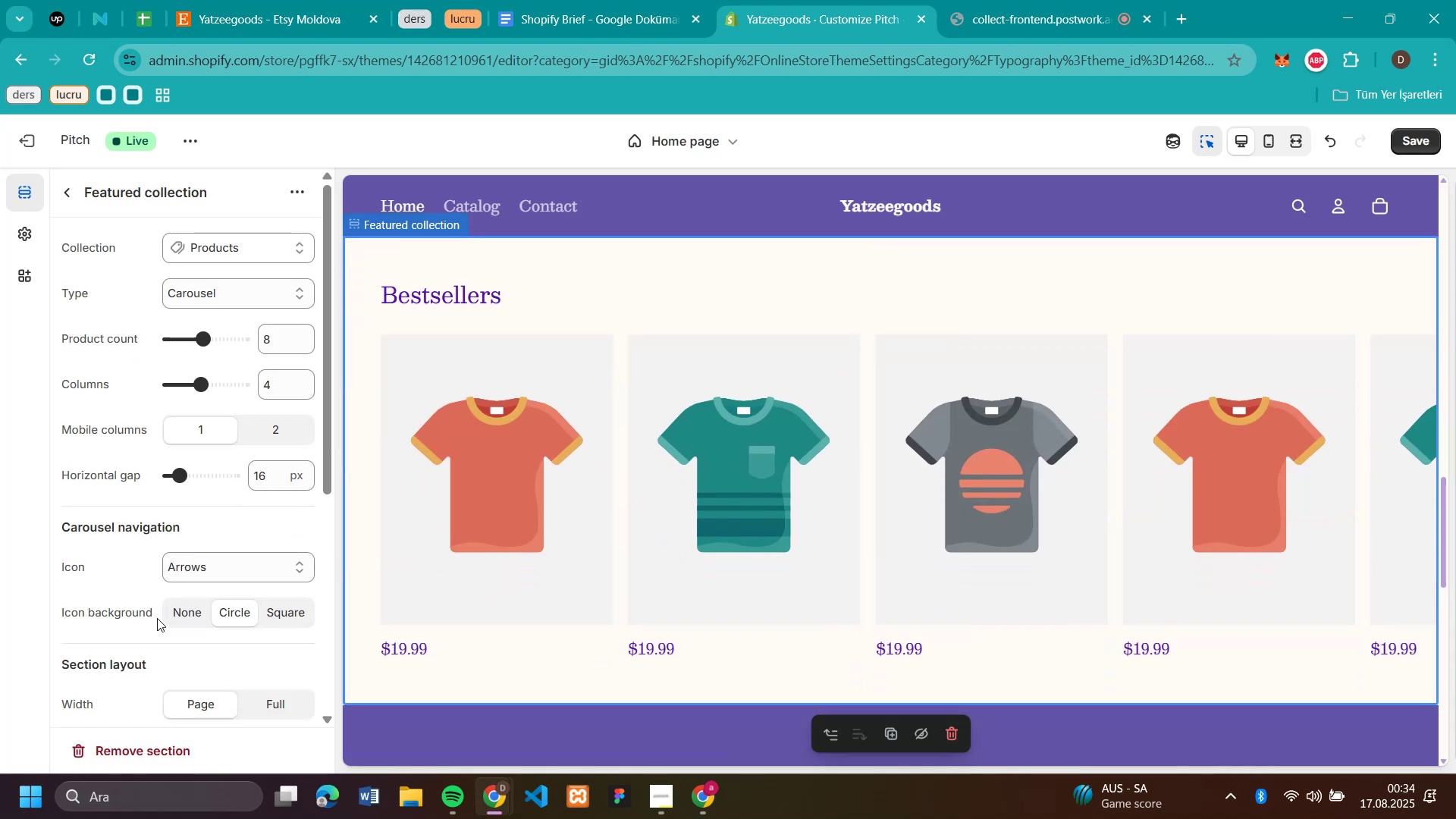 
wait(5.26)
 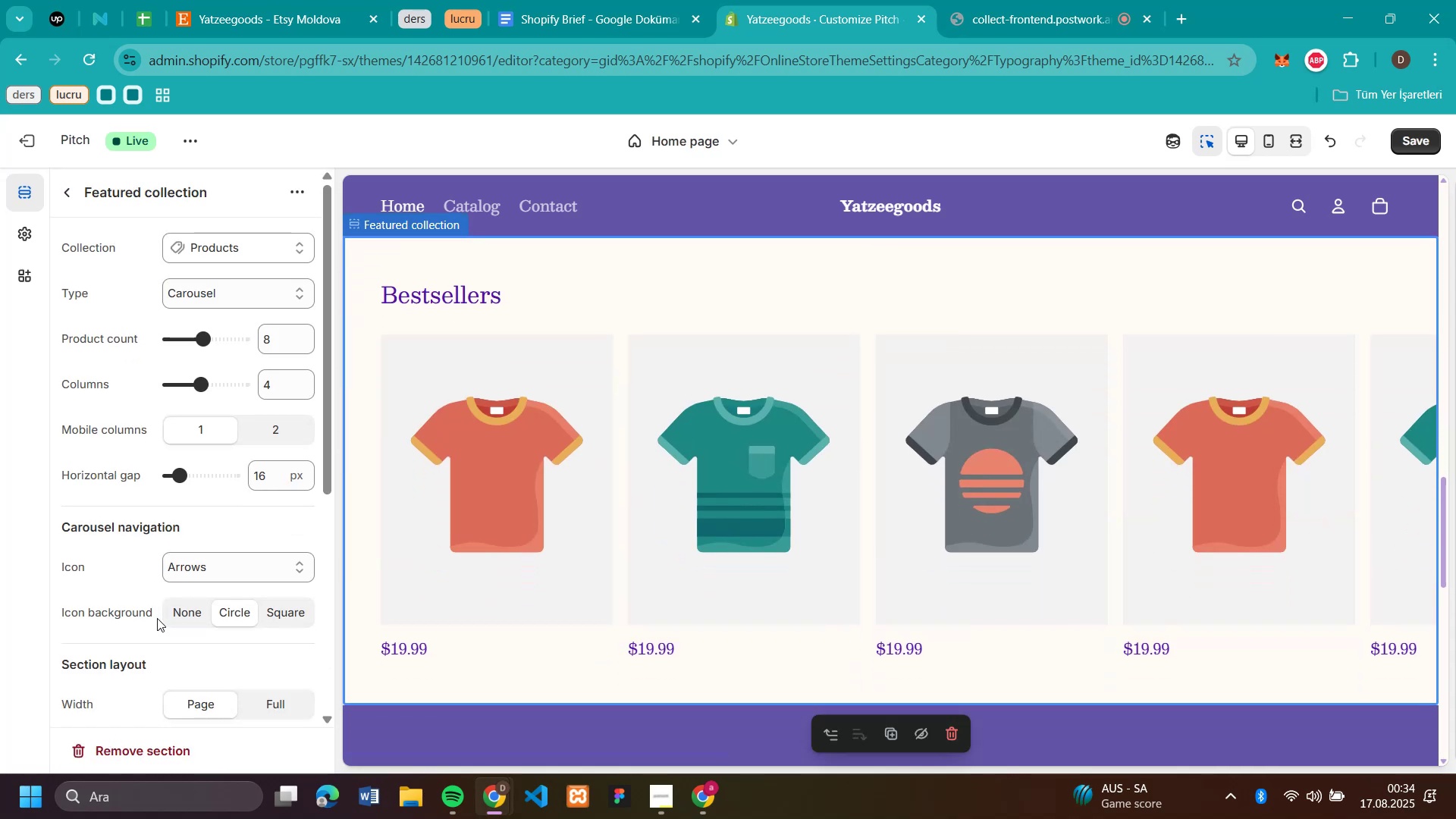 
left_click([70, 195])
 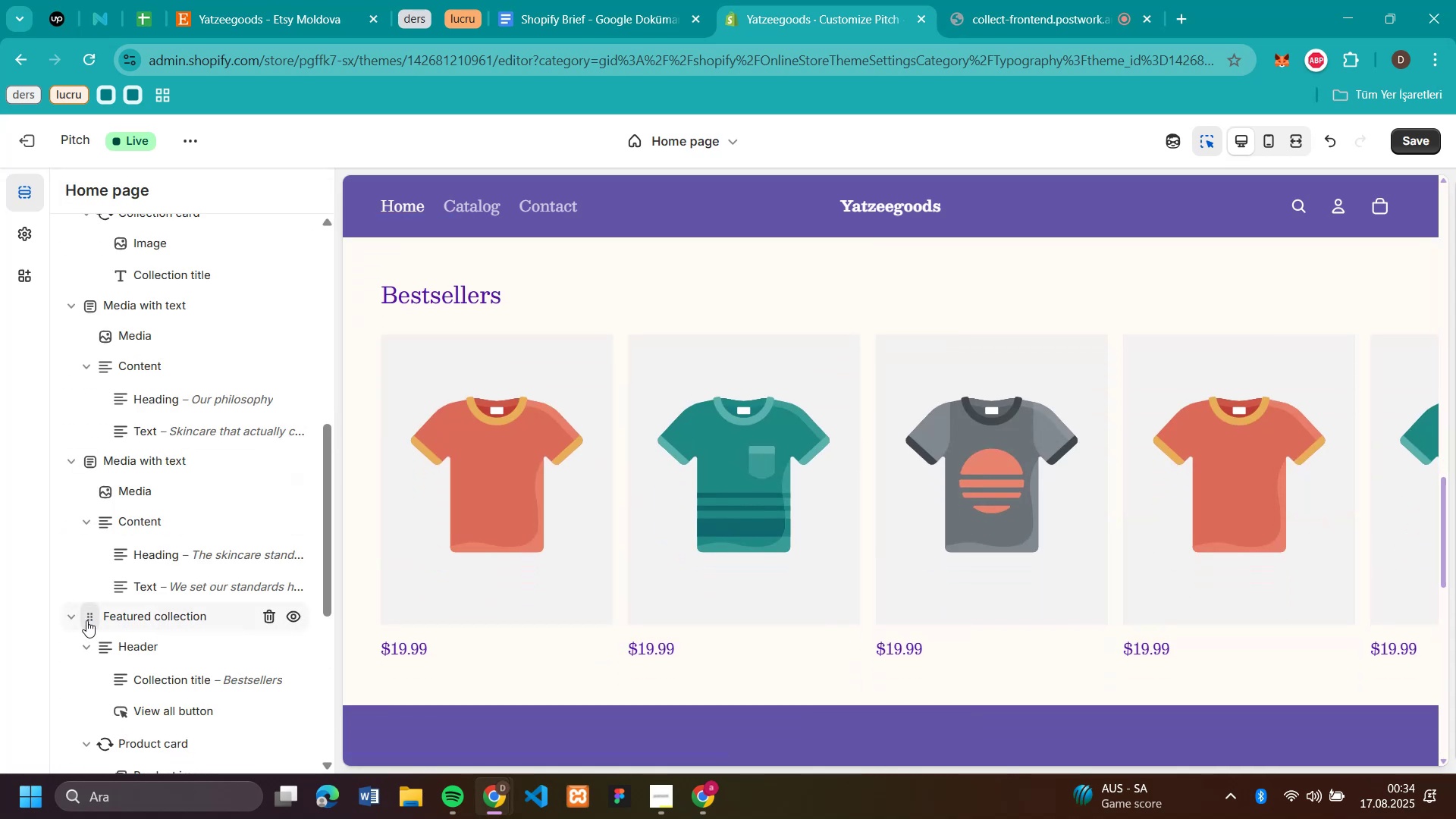 
left_click_drag(start_coordinate=[87, 619], to_coordinate=[73, 577])
 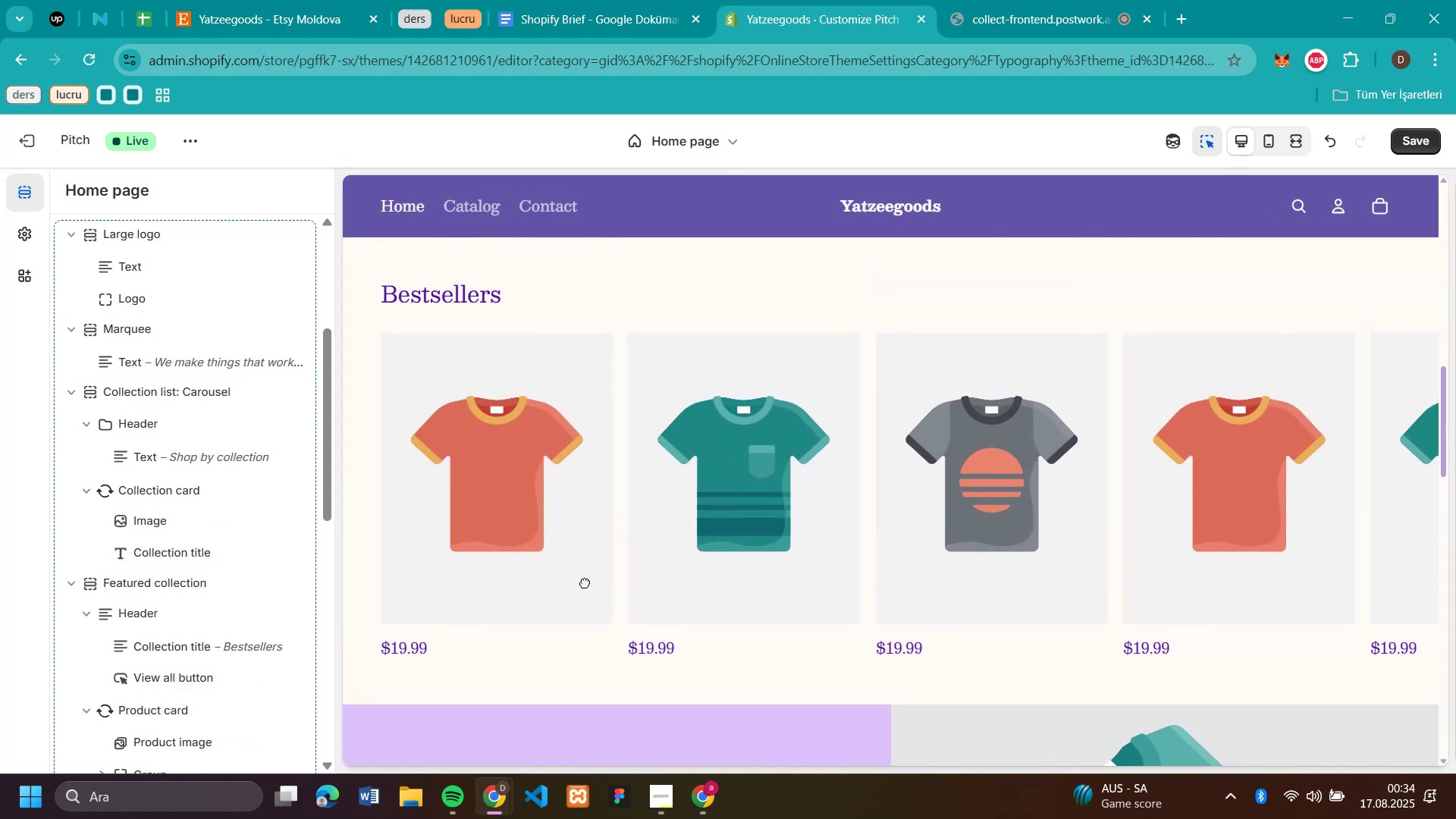 
scroll: coordinate [907, 526], scroll_direction: up, amount: 1.0
 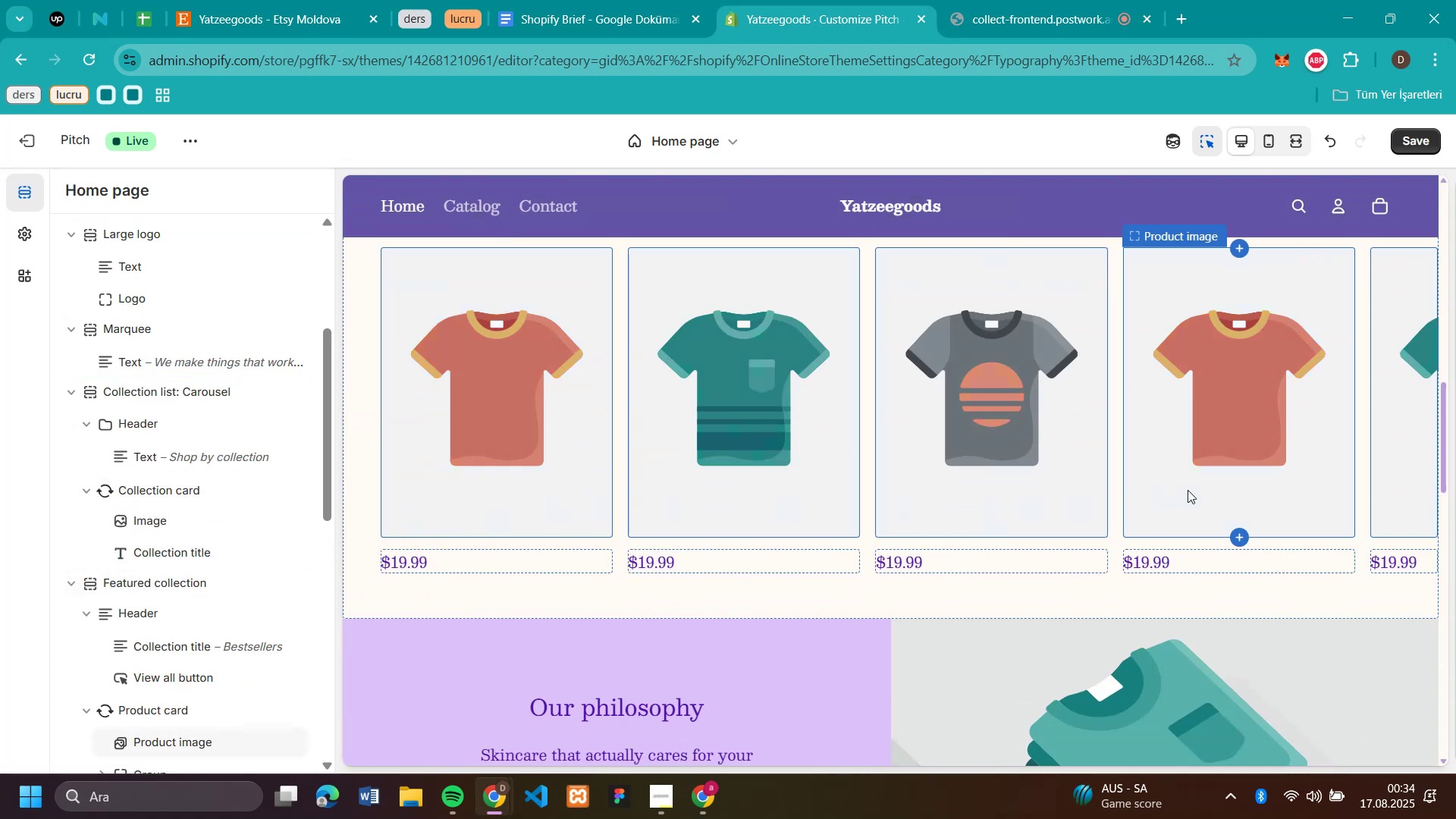 
scroll: coordinate [1188, 490], scroll_direction: down, amount: 3.0
 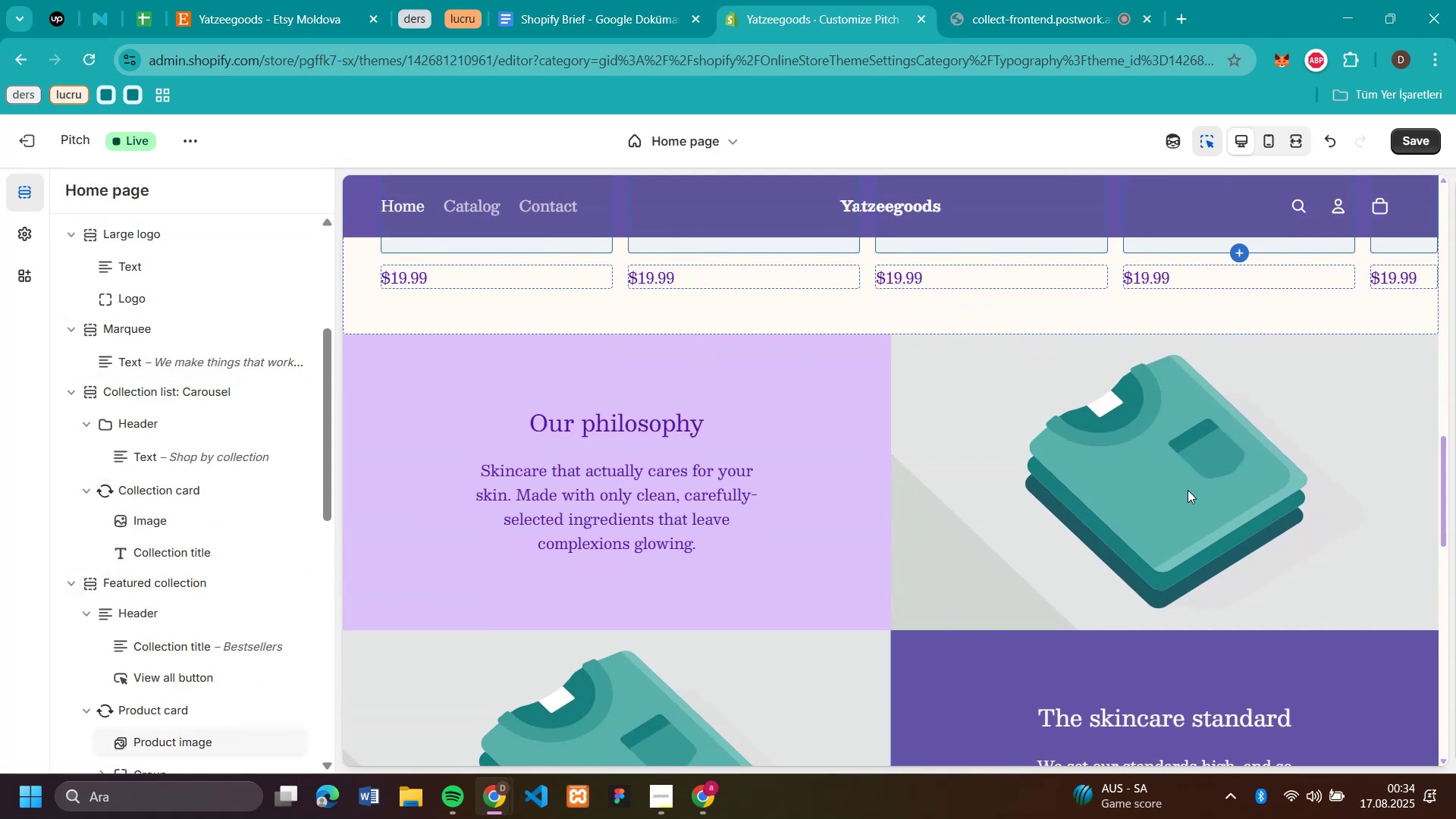 
scroll: coordinate [1188, 490], scroll_direction: up, amount: 6.0
 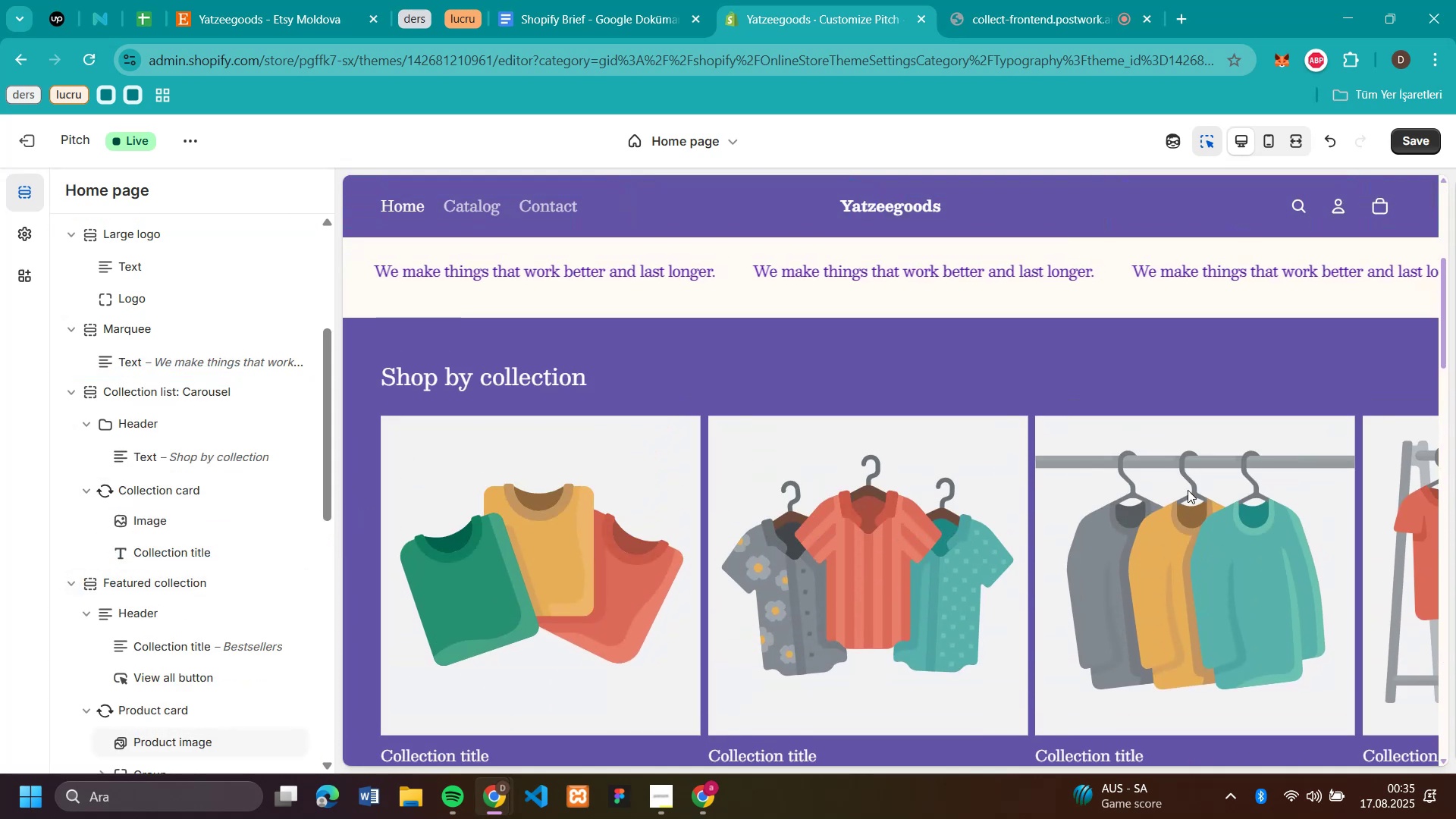 
scroll: coordinate [869, 381], scroll_direction: down, amount: 23.0
 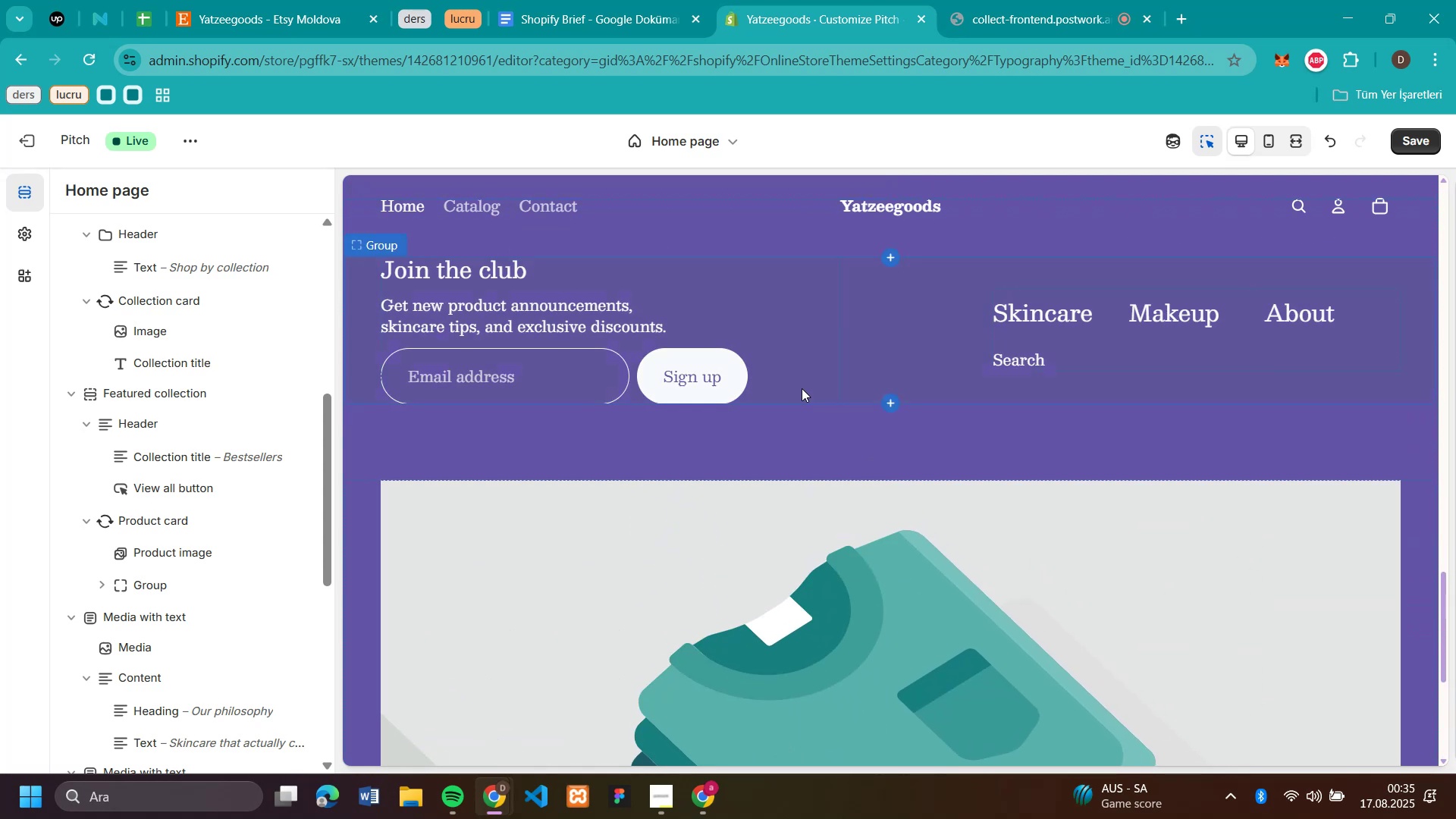 
scroll: coordinate [793, 431], scroll_direction: down, amount: 5.0
 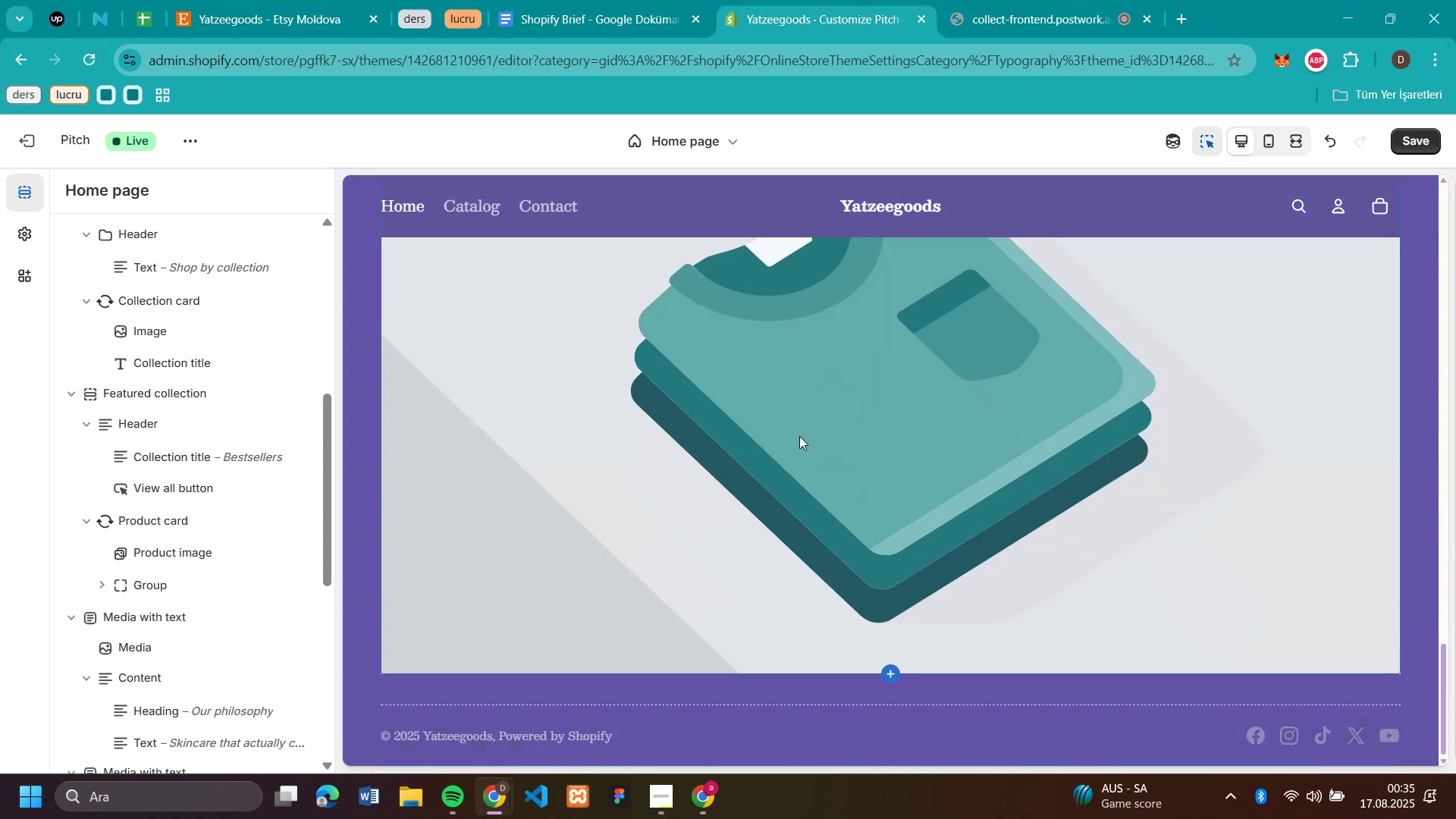 
scroll: coordinate [777, 368], scroll_direction: up, amount: 14.0
 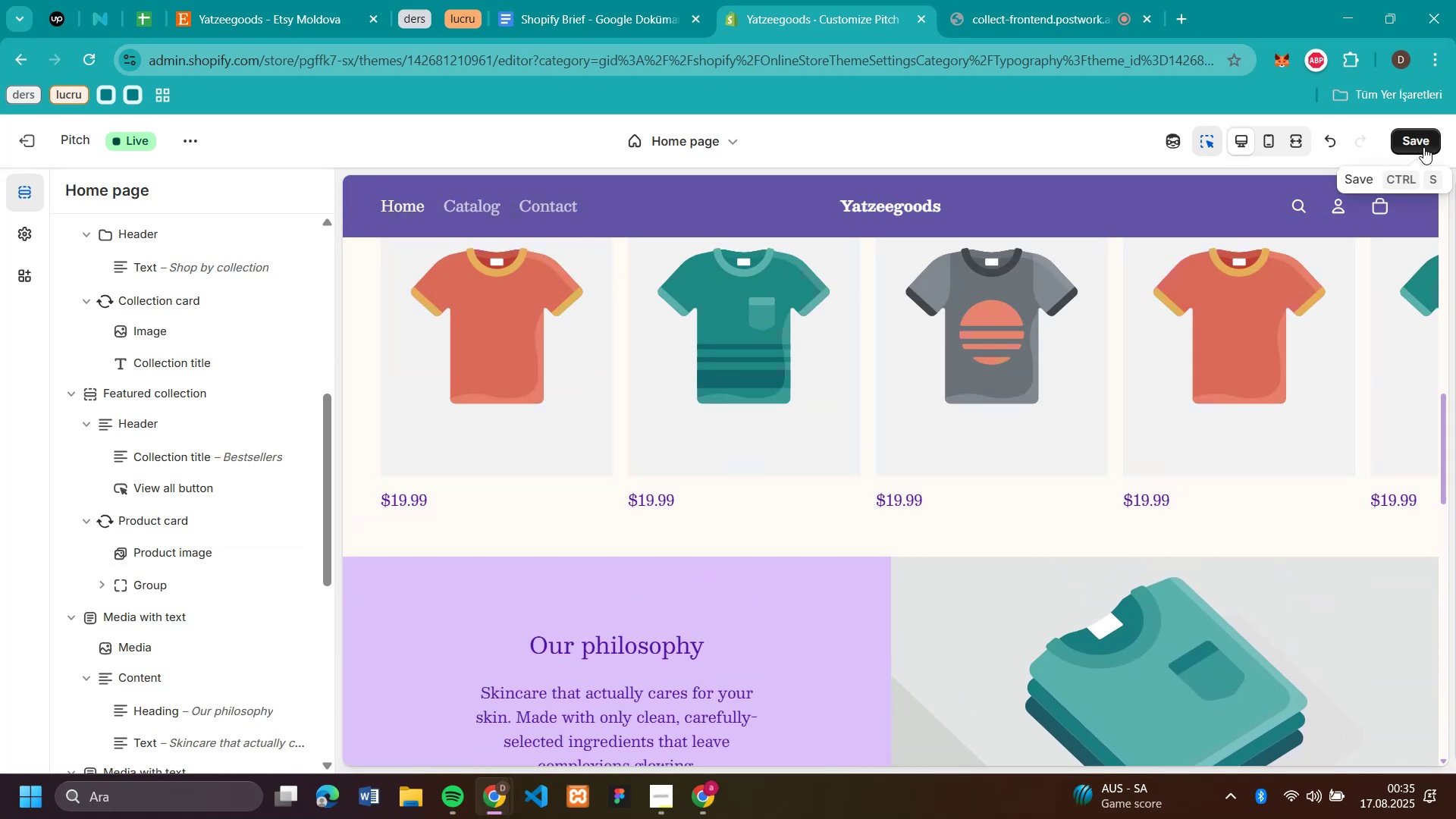 
left_click([1422, 143])
 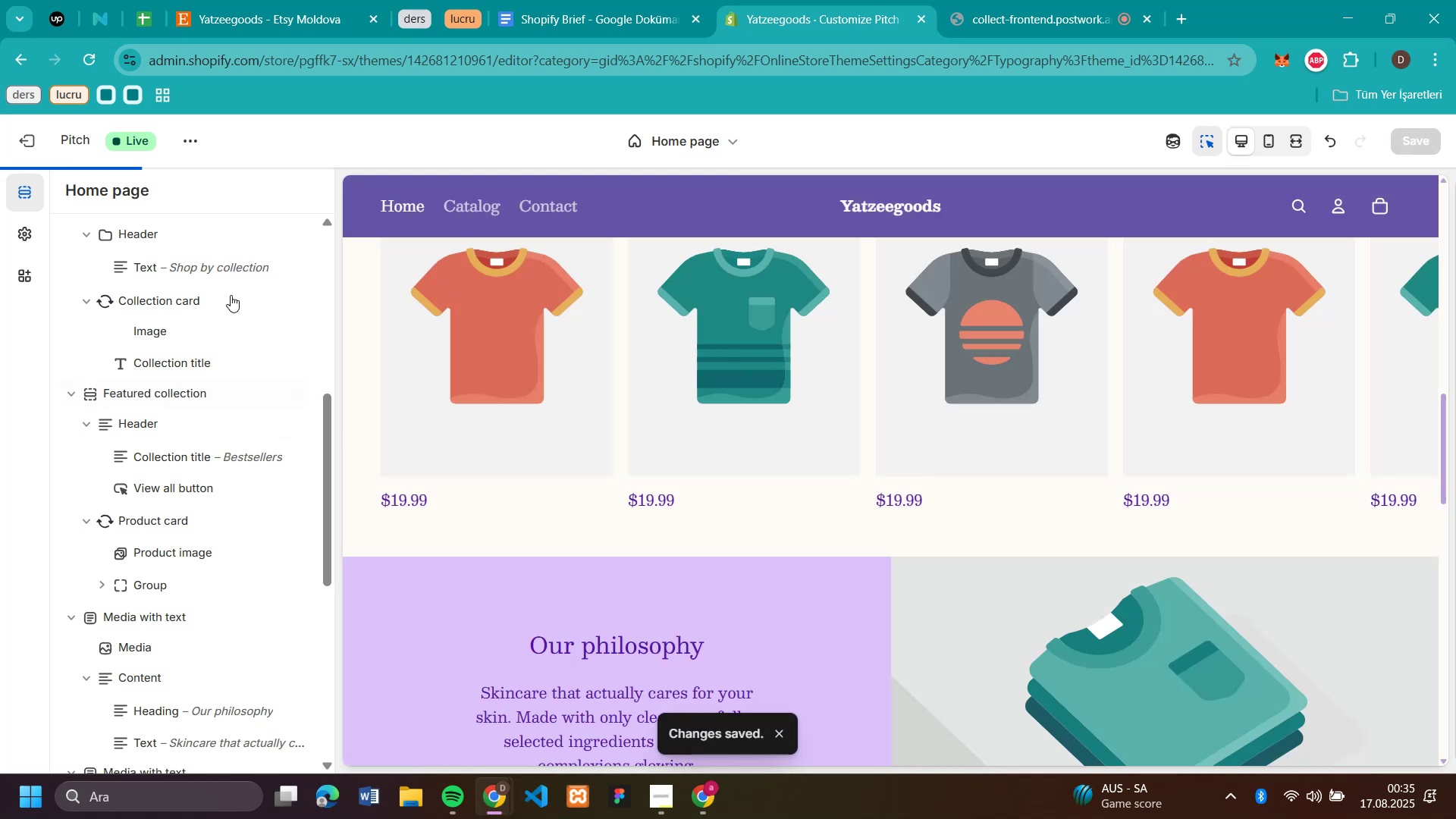 
scroll: coordinate [93, 281], scroll_direction: up, amount: 3.0
 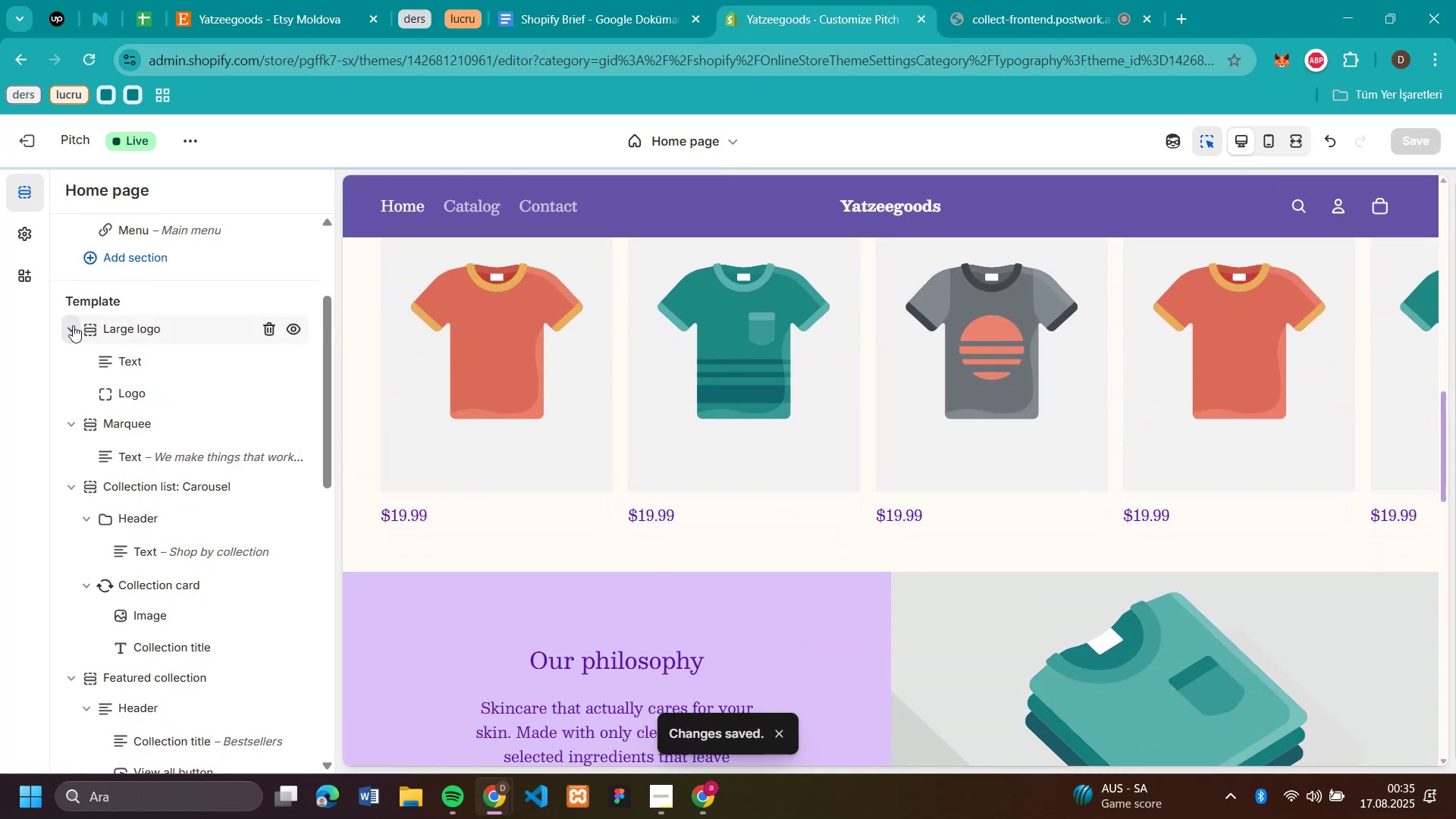 
left_click([73, 324])
 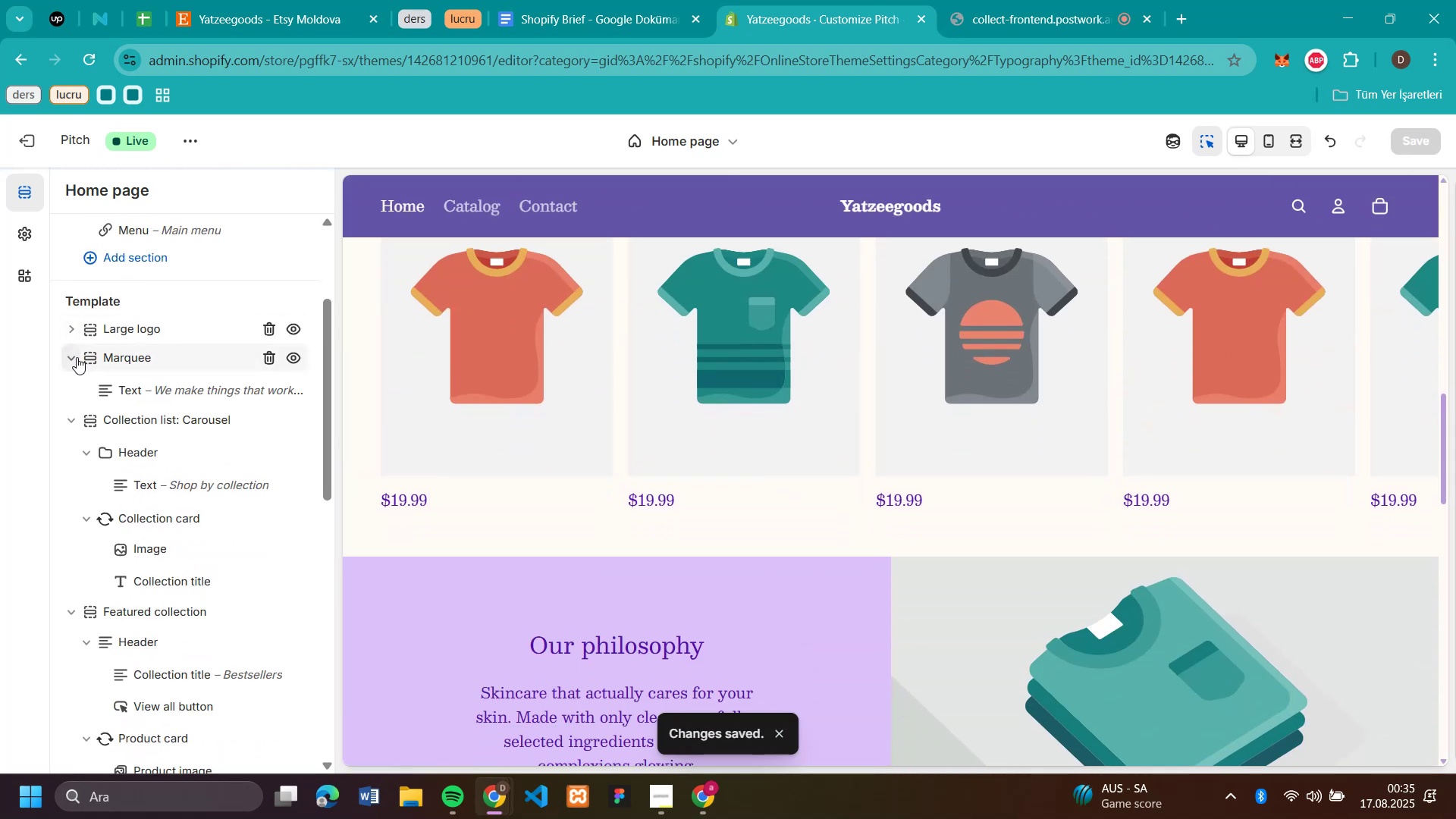 
left_click([76, 357])
 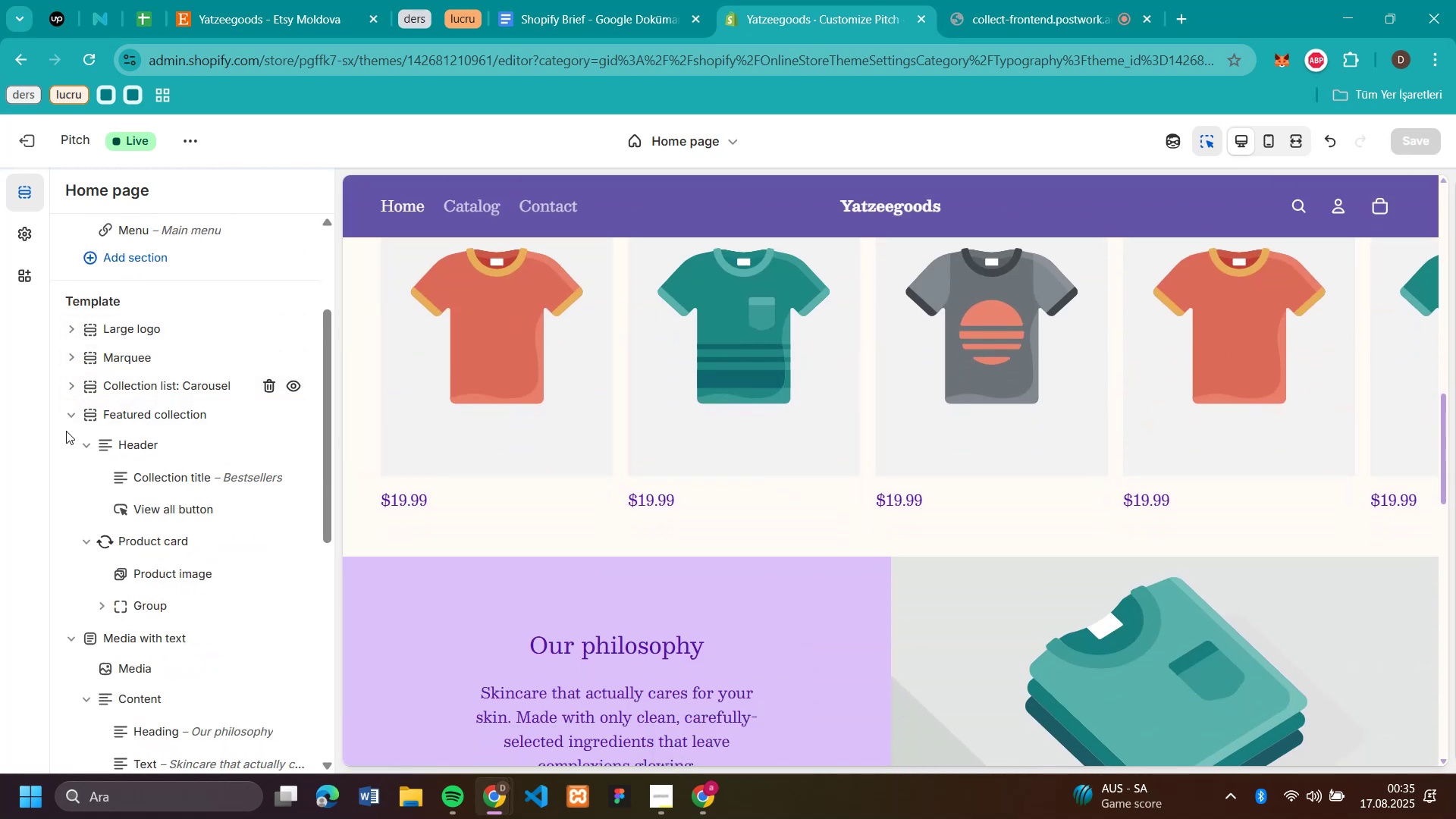 
left_click([66, 422])
 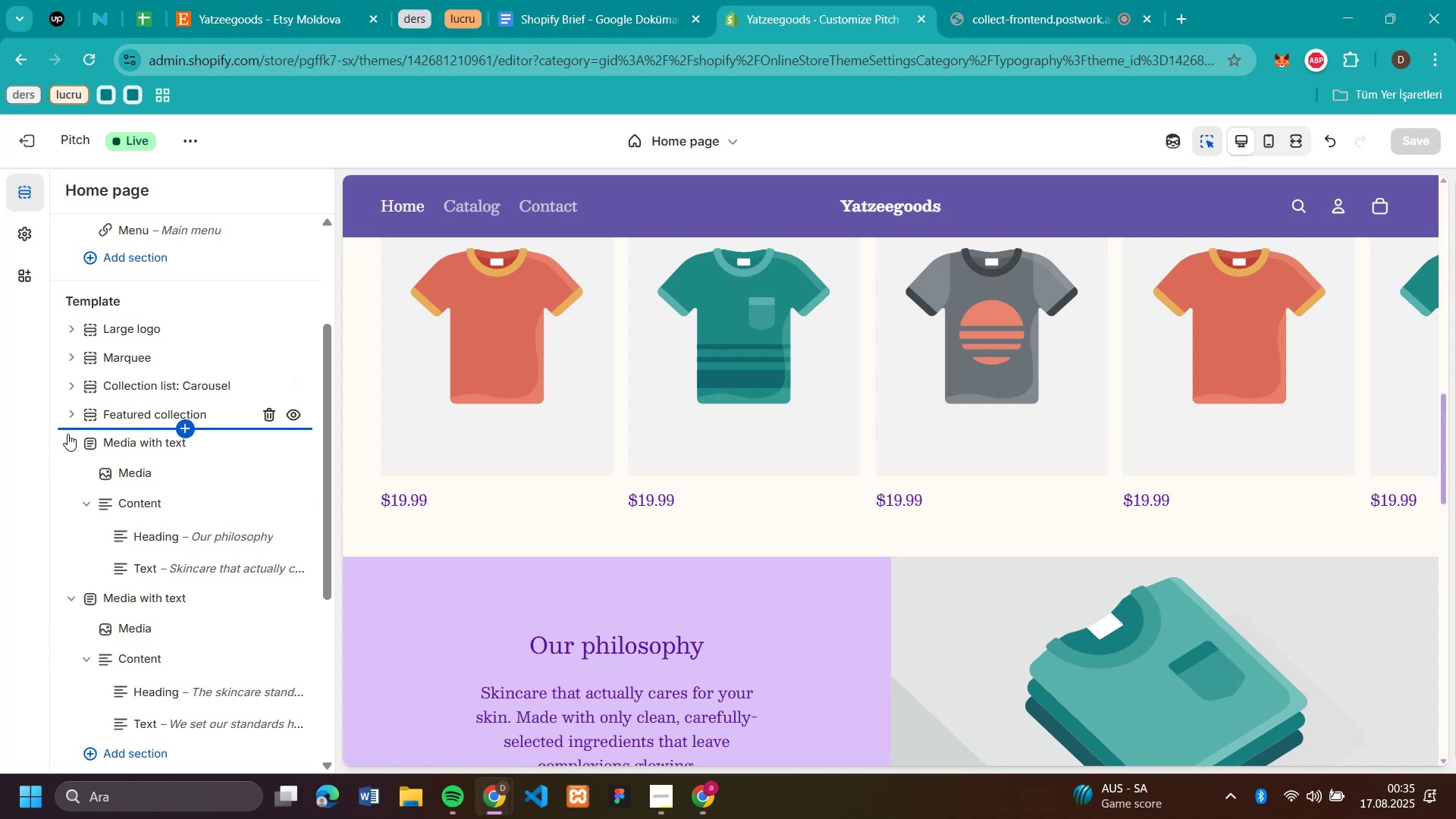 
left_click([68, 441])
 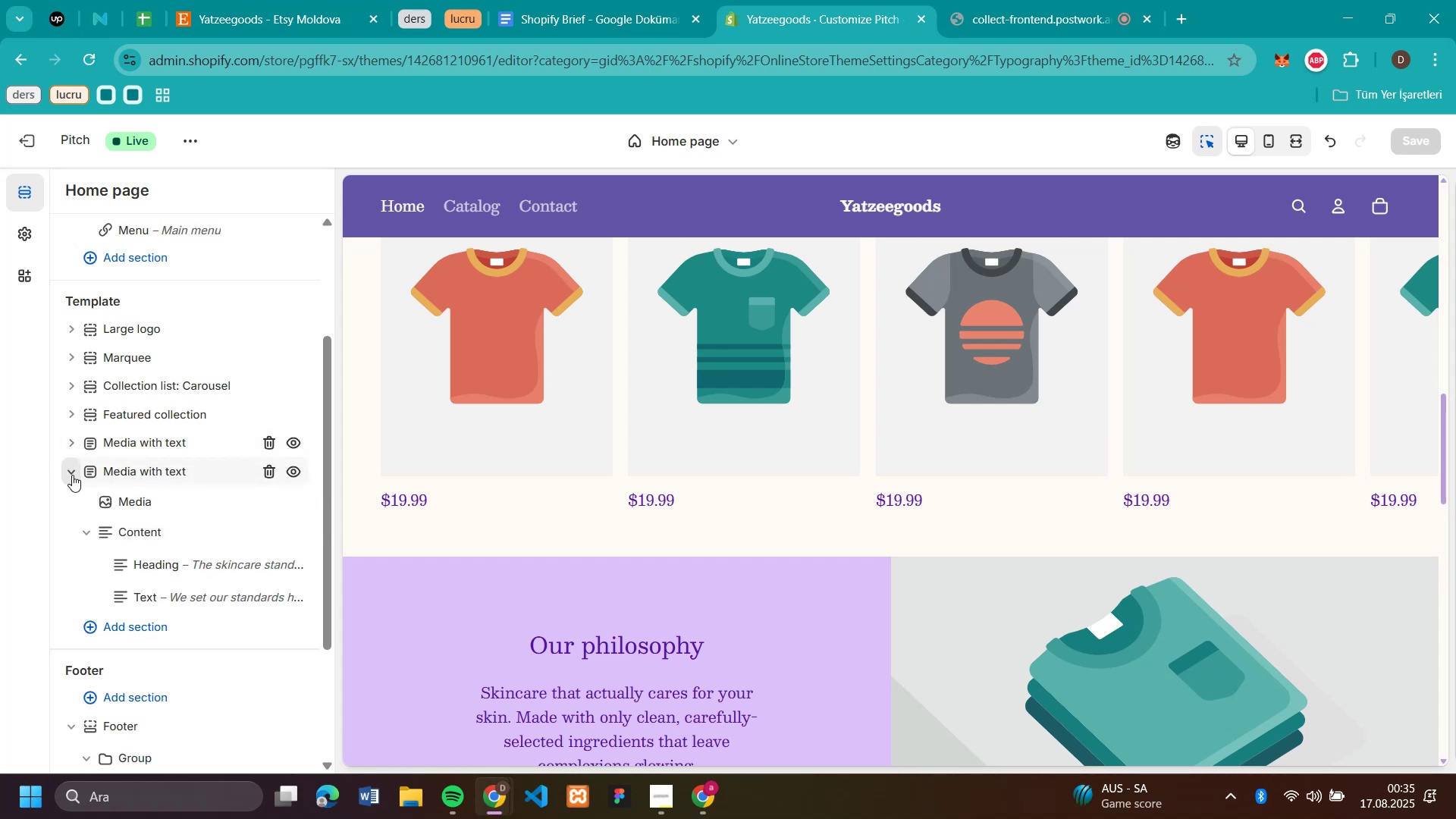 
left_click([72, 475])
 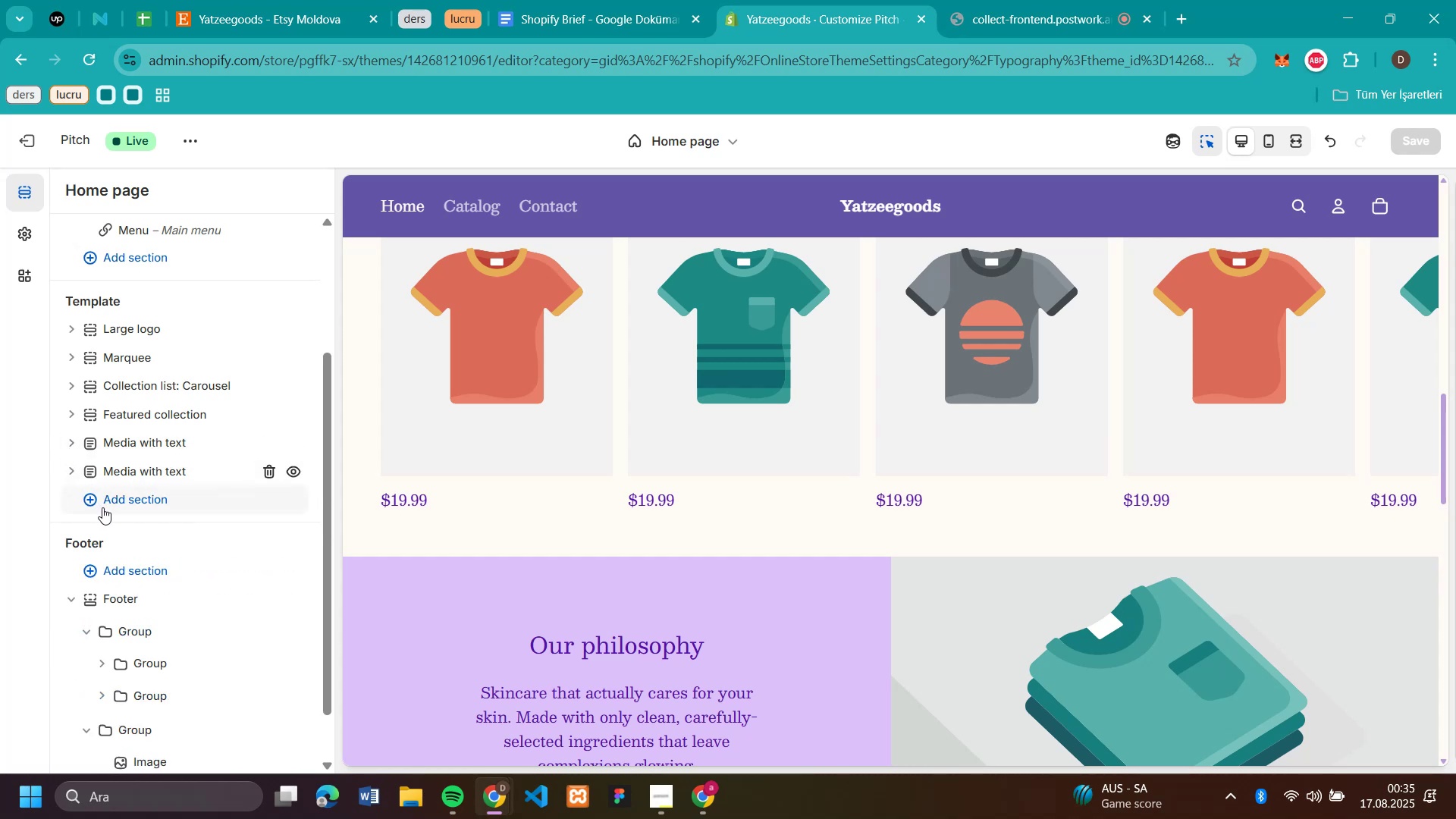 
left_click([102, 507])
 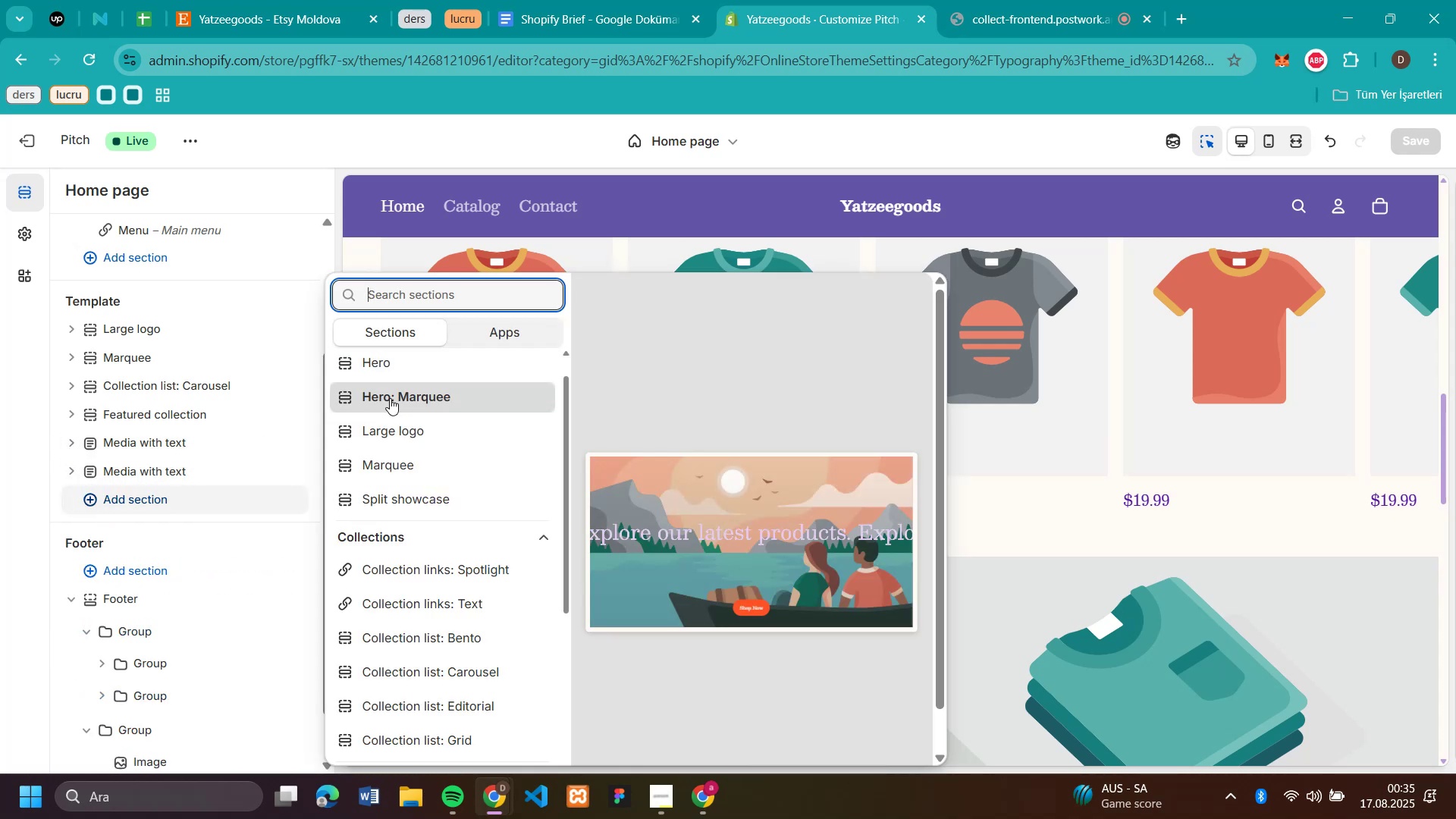 
scroll: coordinate [390, 398], scroll_direction: up, amount: 2.0
 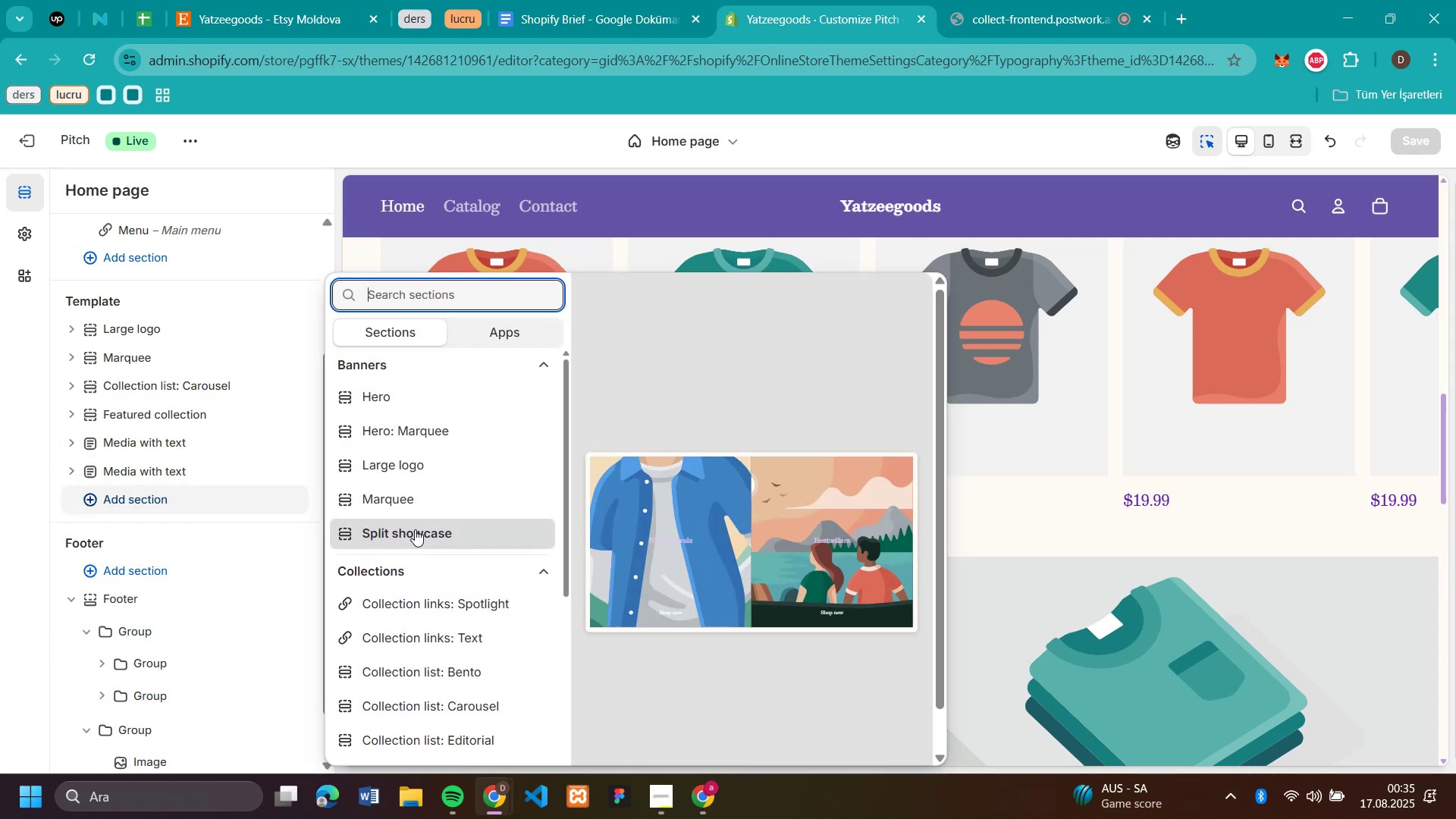 
wait(6.25)
 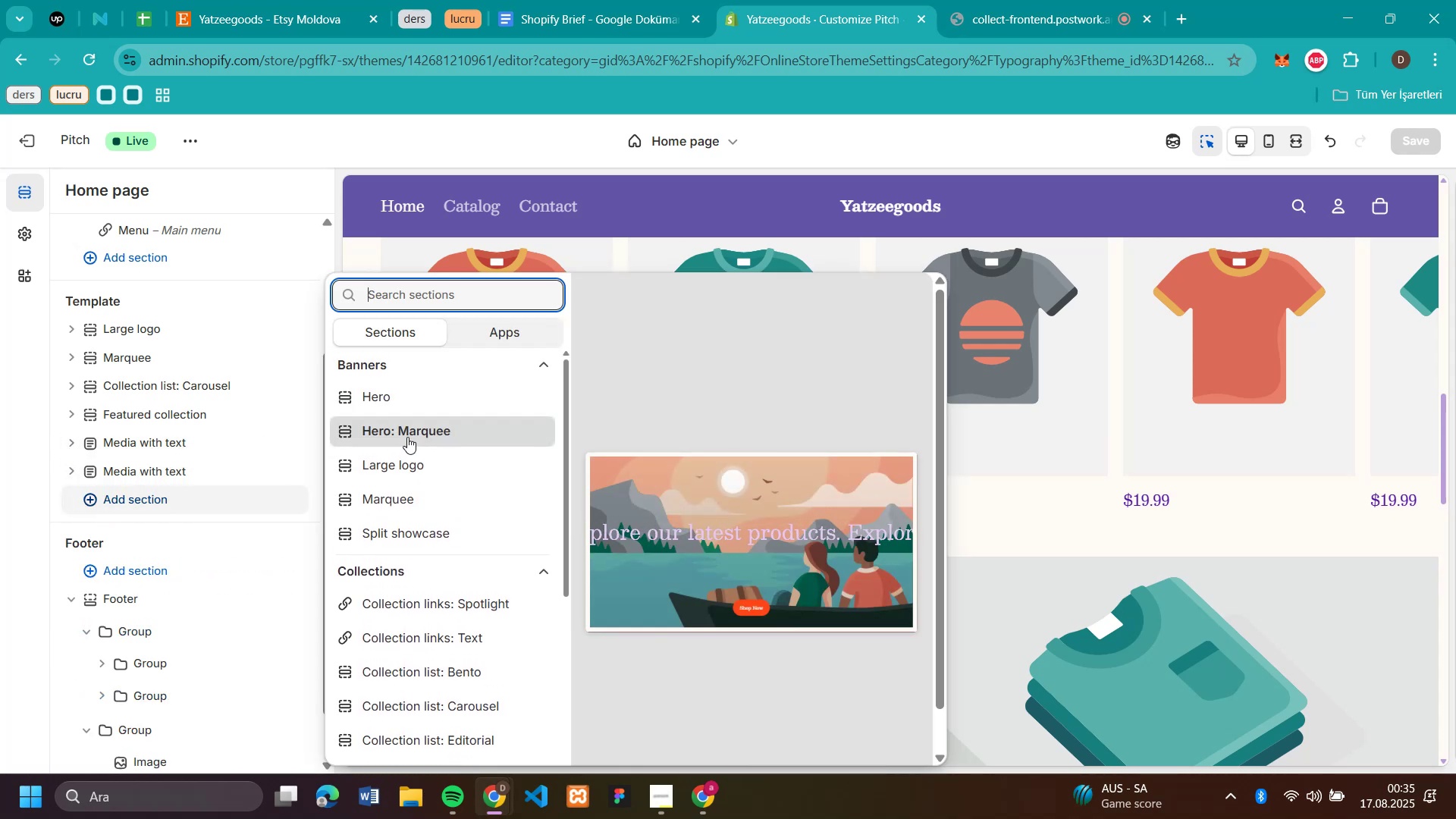 
left_click([415, 530])
 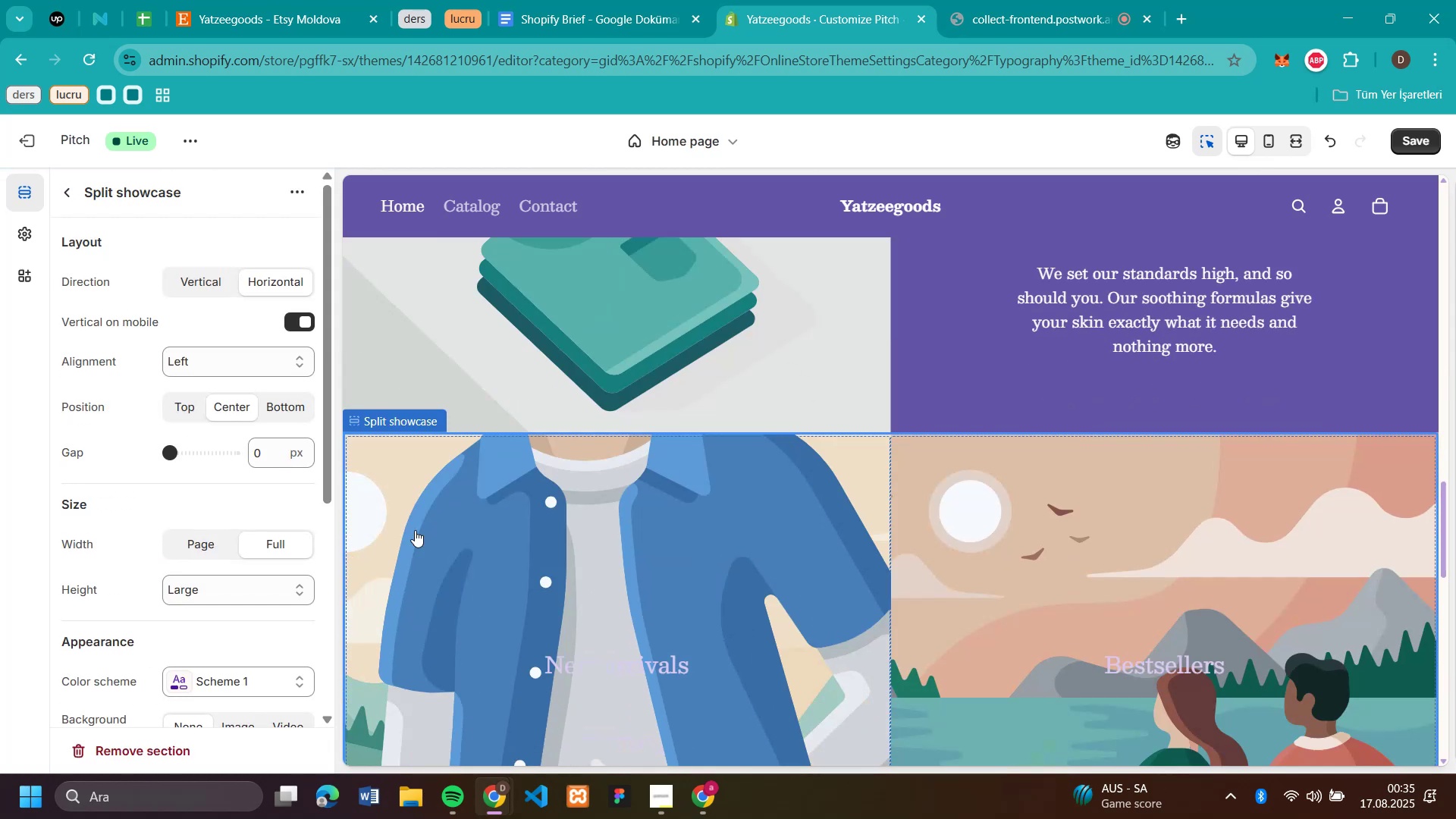 
scroll: coordinate [859, 494], scroll_direction: up, amount: 4.0
 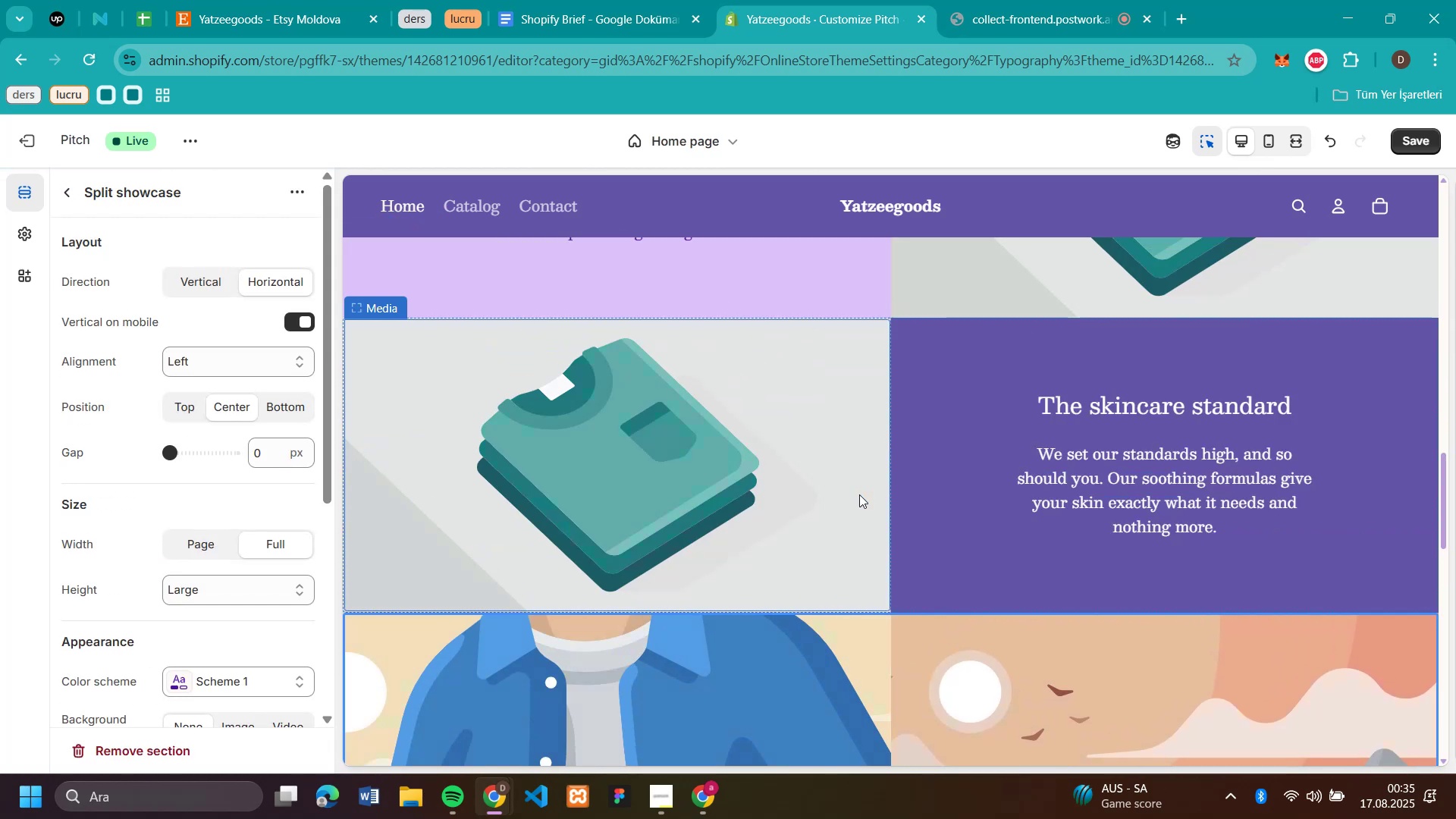 
scroll: coordinate [859, 494], scroll_direction: down, amount: 4.0
 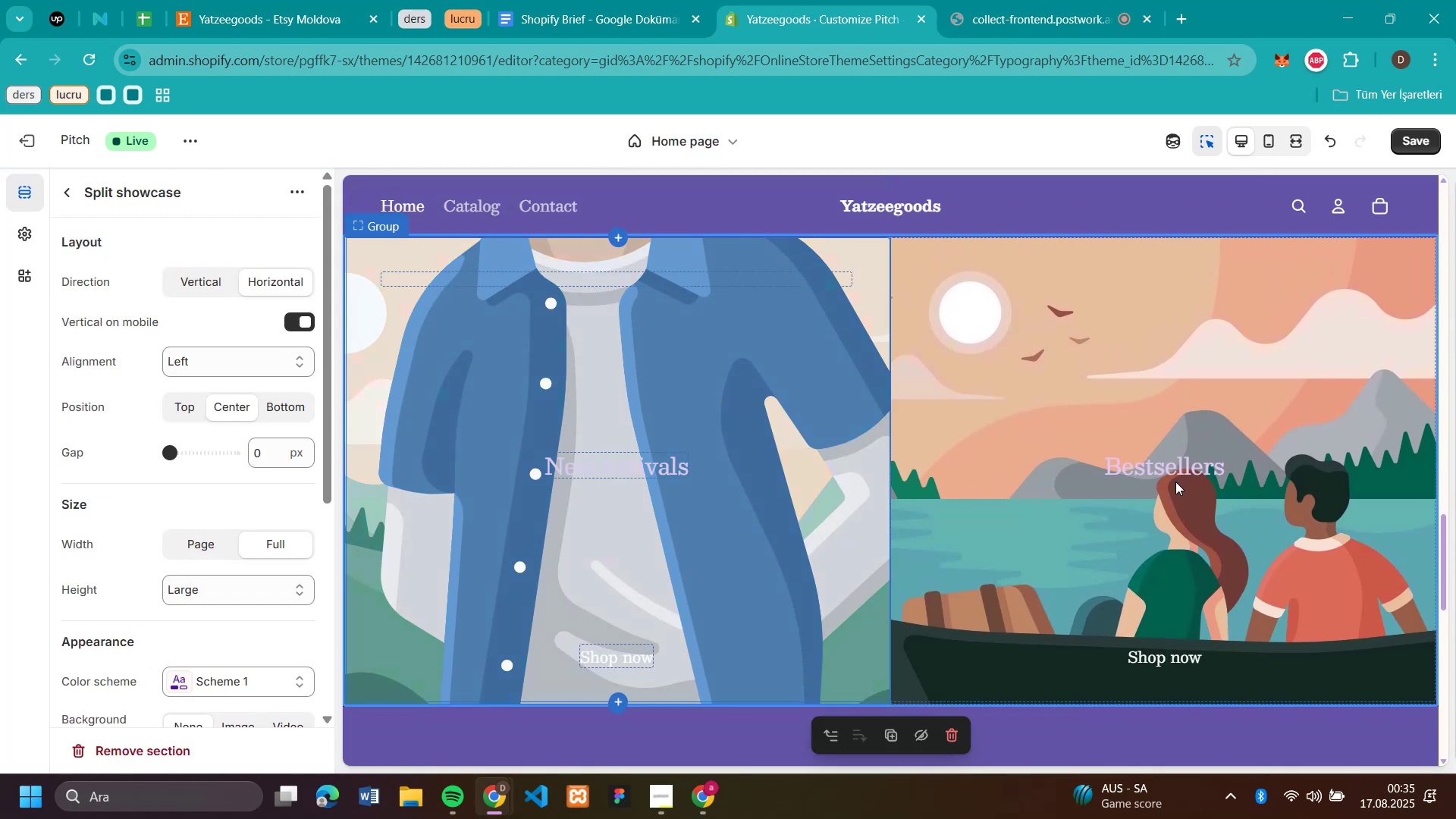 
scroll: coordinate [1133, 480], scroll_direction: up, amount: 6.0
 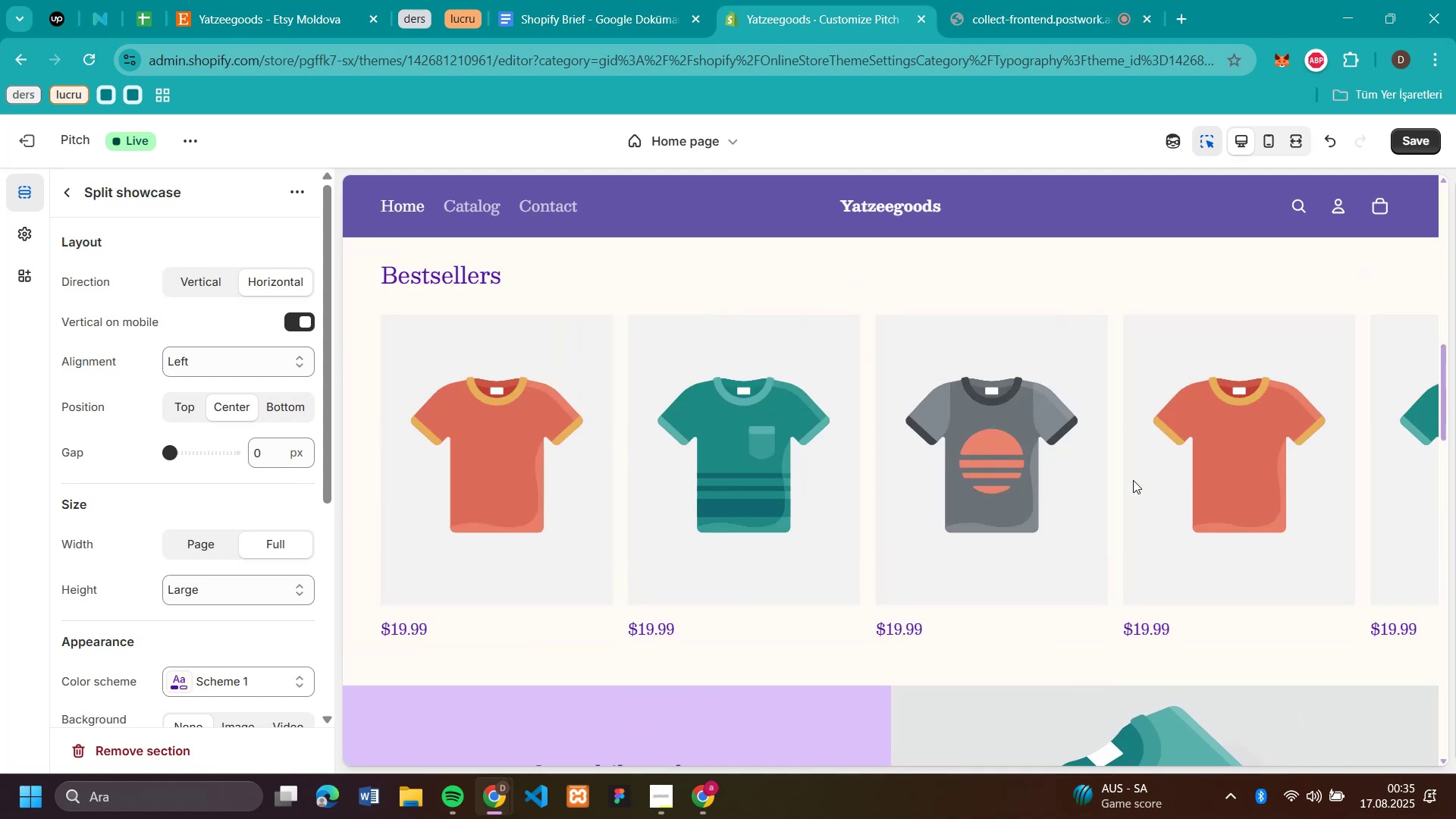 
scroll: coordinate [1132, 480], scroll_direction: down, amount: 10.0
 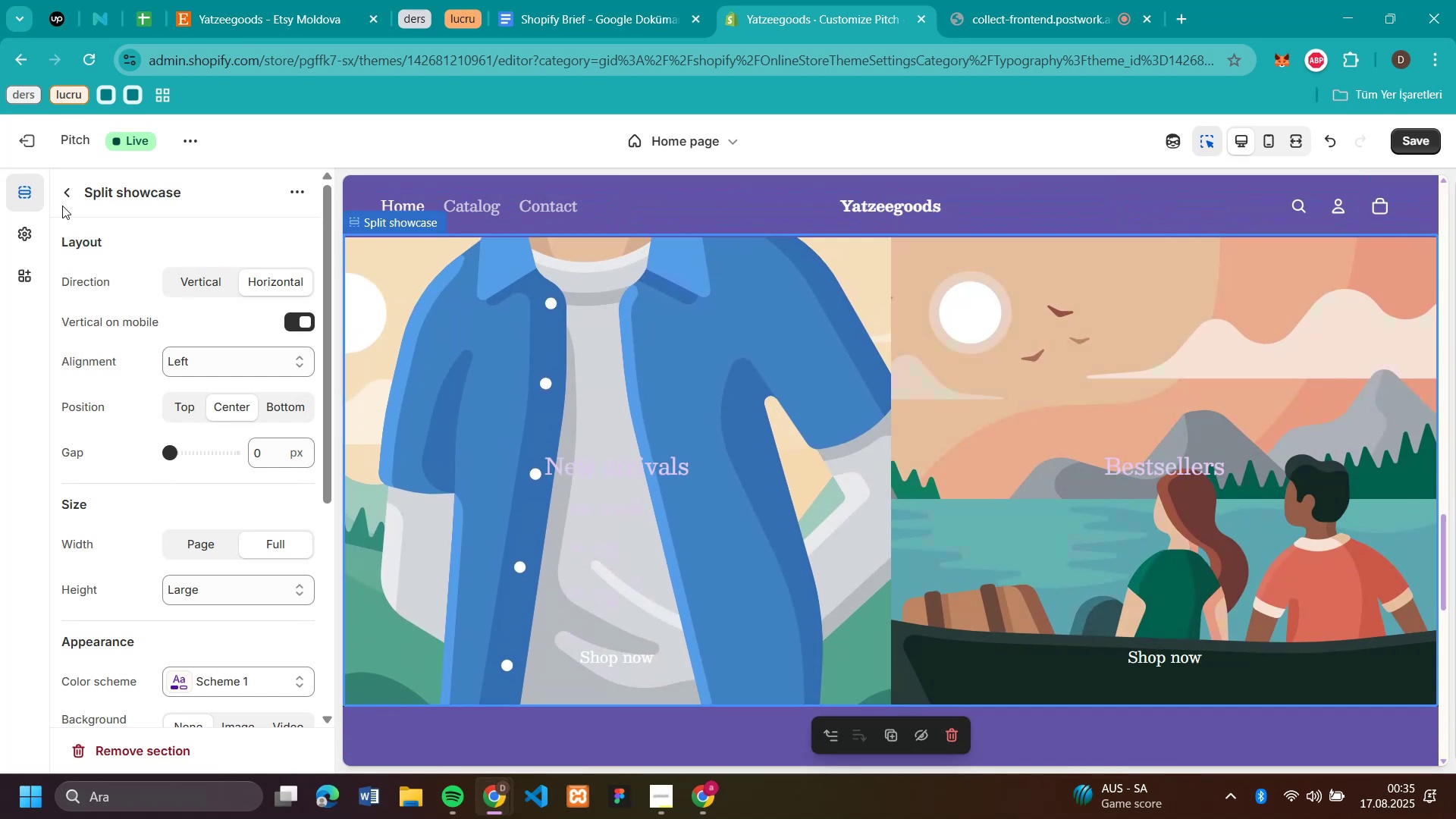 
left_click([62, 196])
 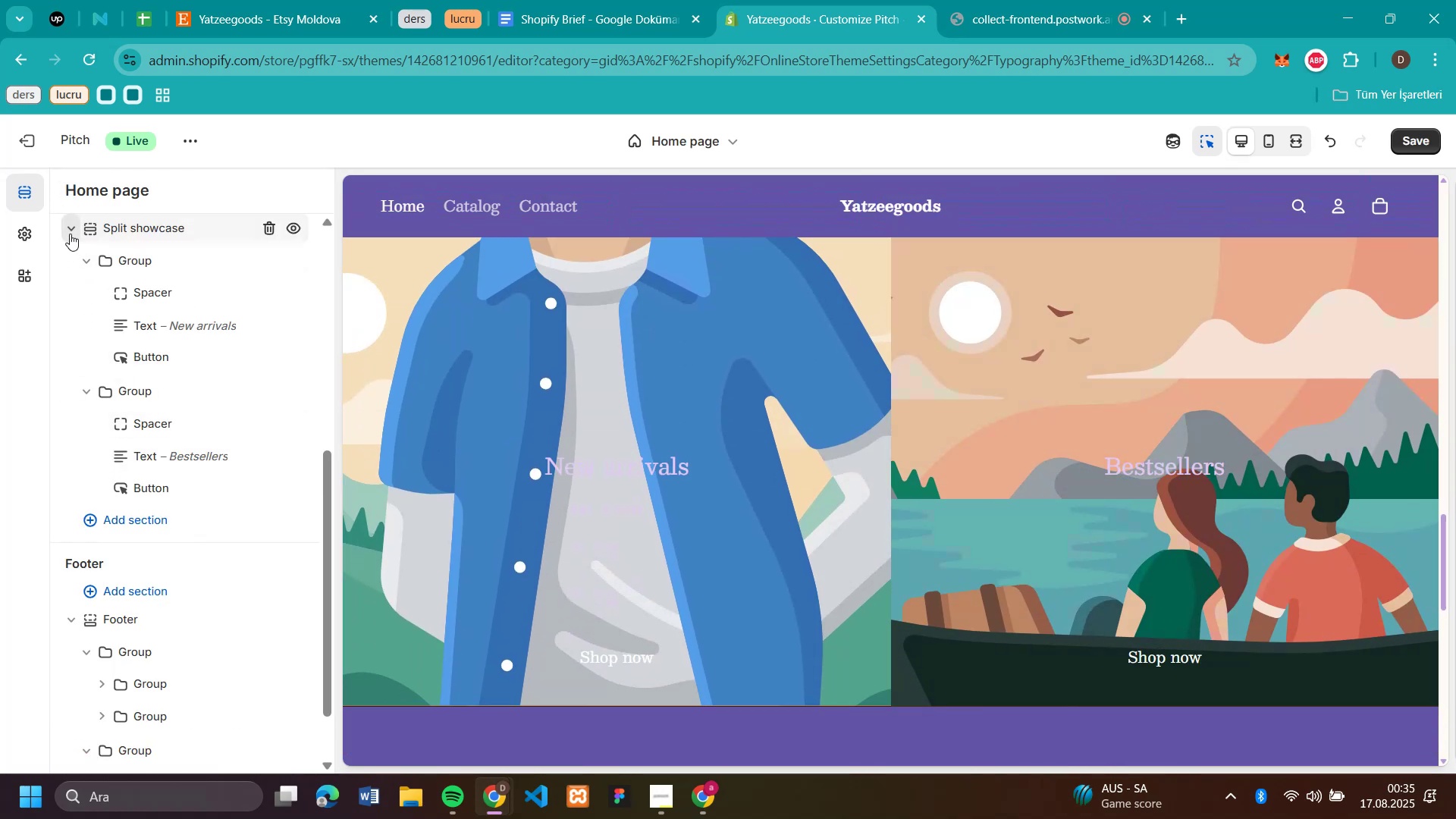 
scroll: coordinate [124, 317], scroll_direction: up, amount: 2.0
 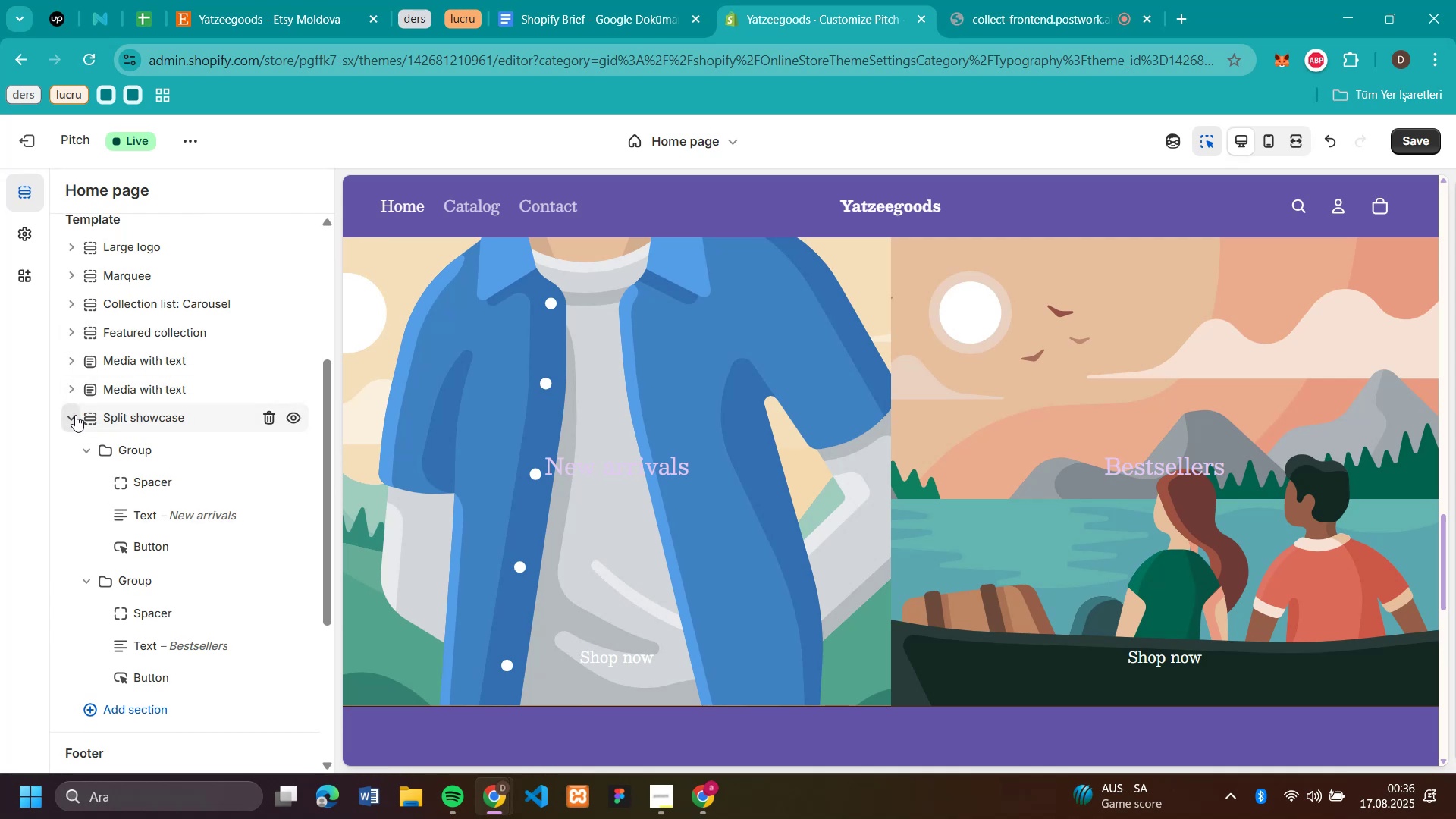 
left_click([70, 414])
 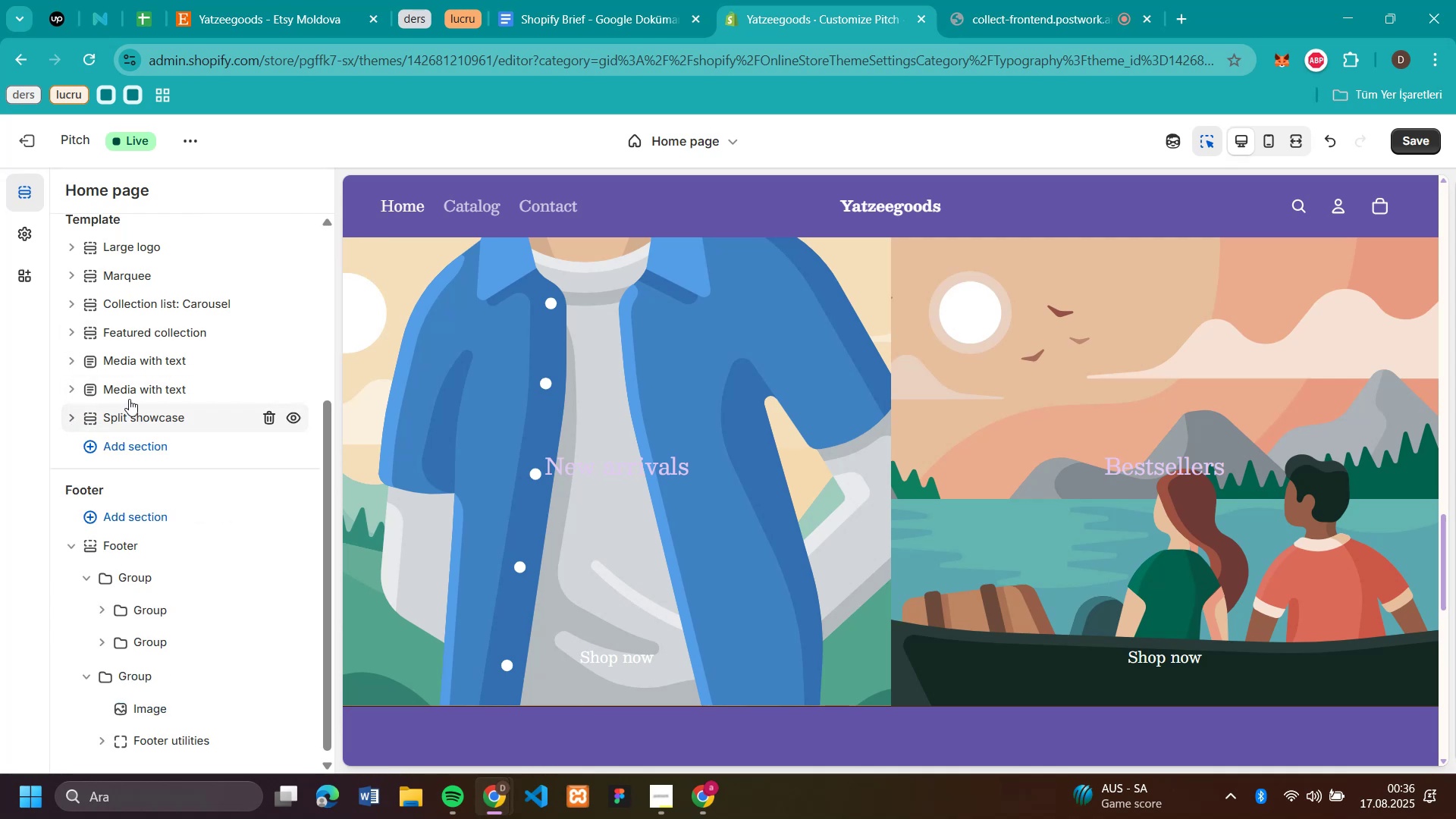 
scroll: coordinate [140, 397], scroll_direction: up, amount: 2.0
 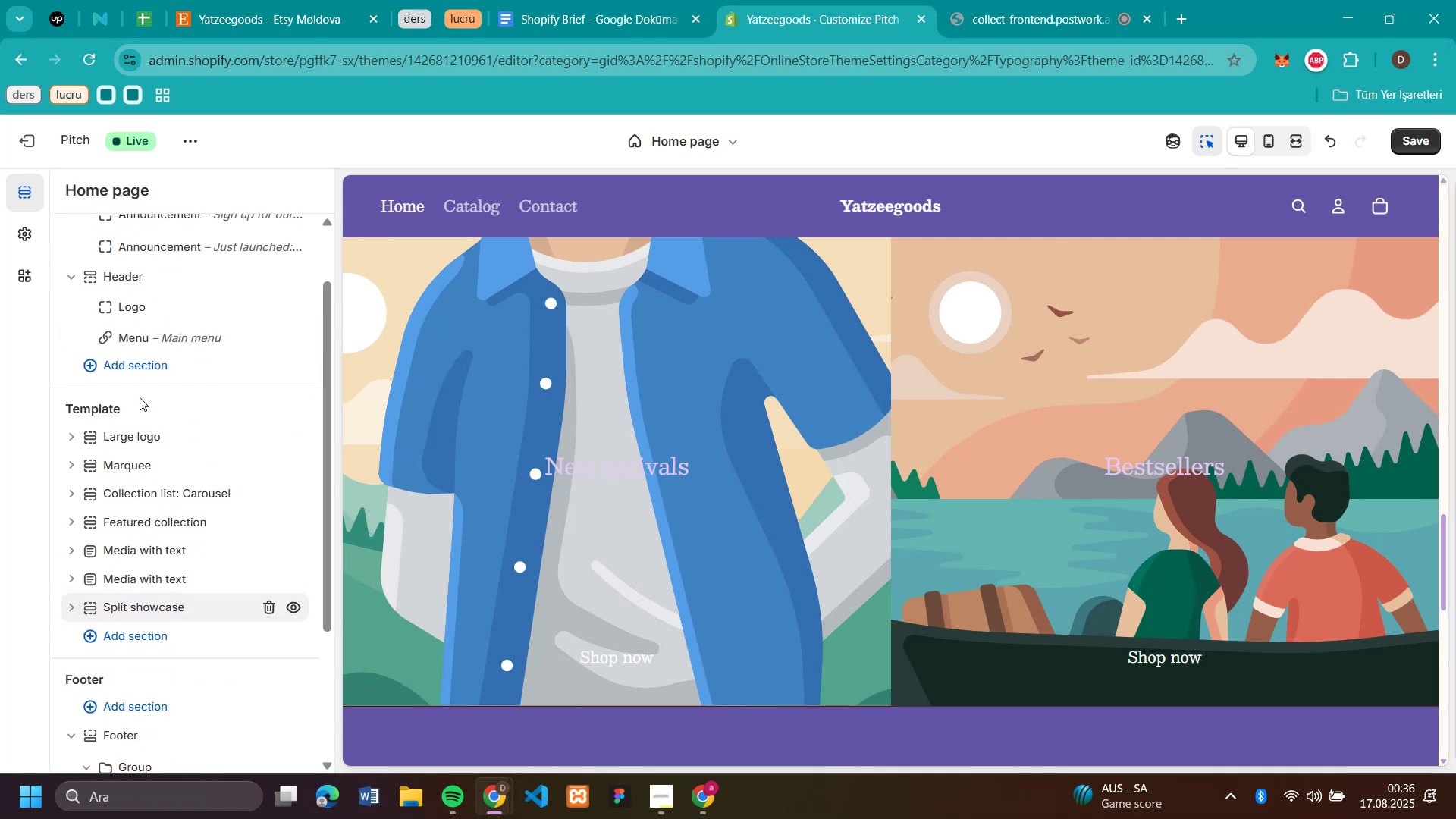 
scroll: coordinate [435, 589], scroll_direction: down, amount: 10.0
 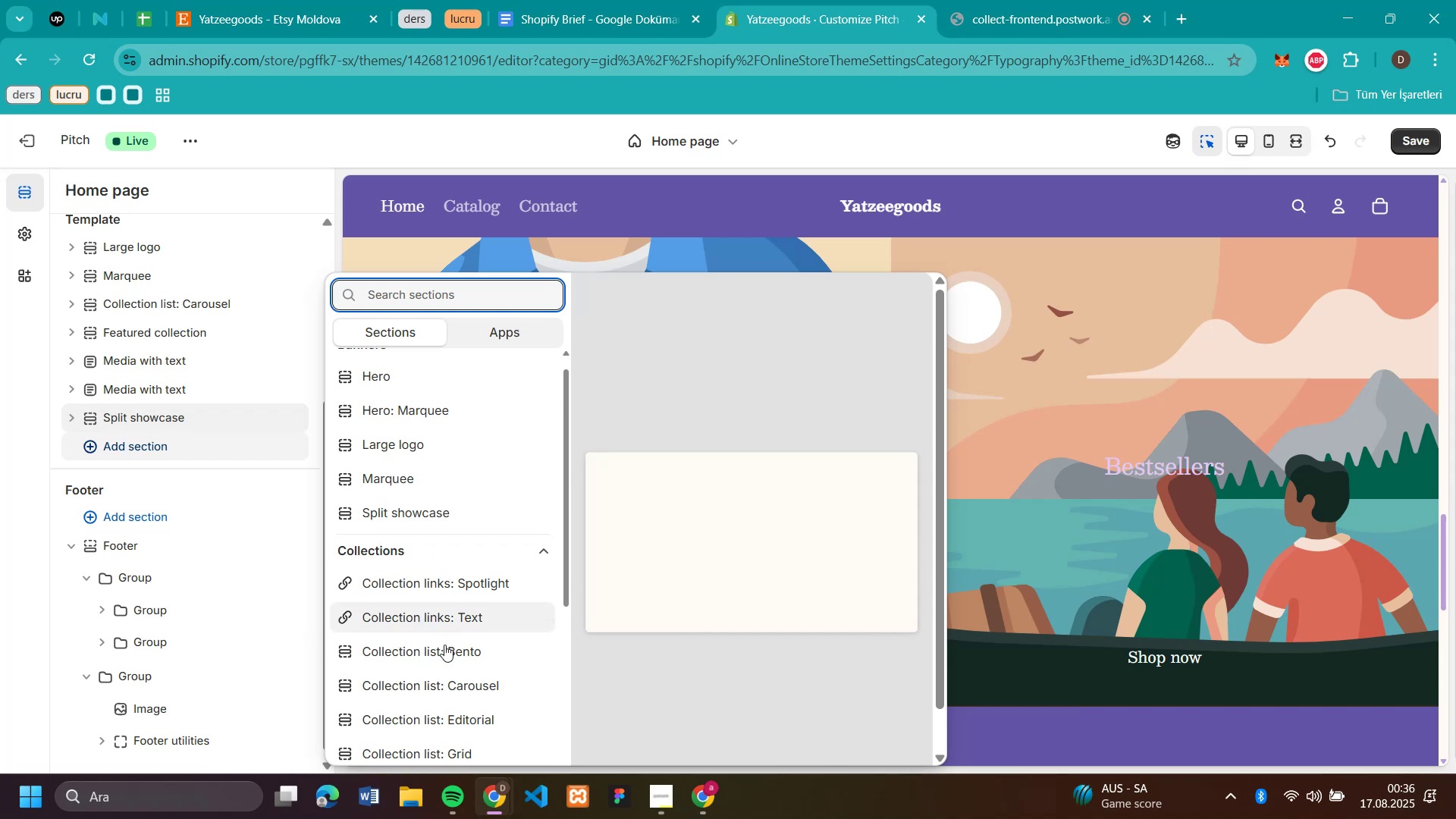 
scroll: coordinate [388, 485], scroll_direction: up, amount: 5.0
 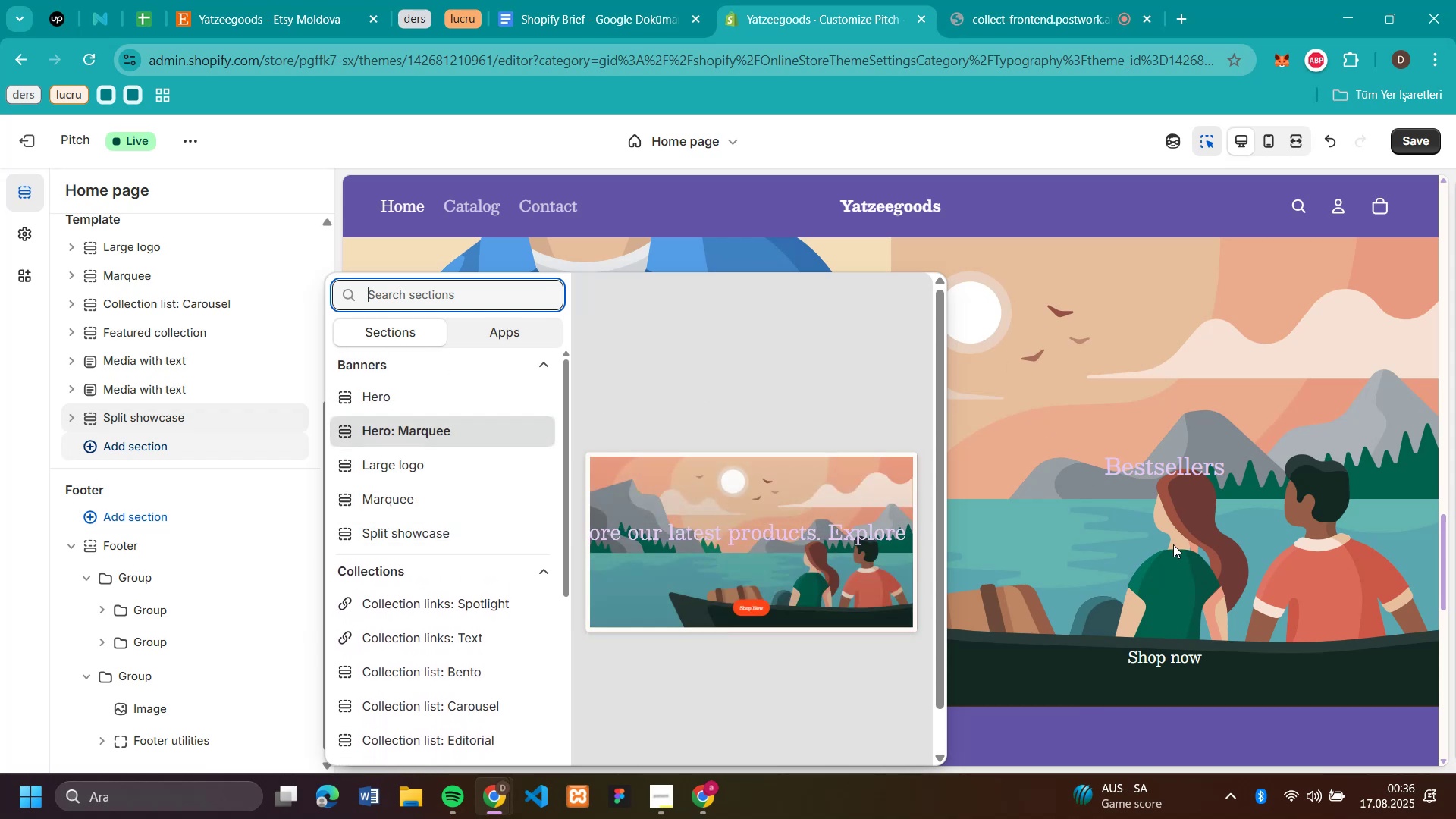 
left_click([1345, 717])
 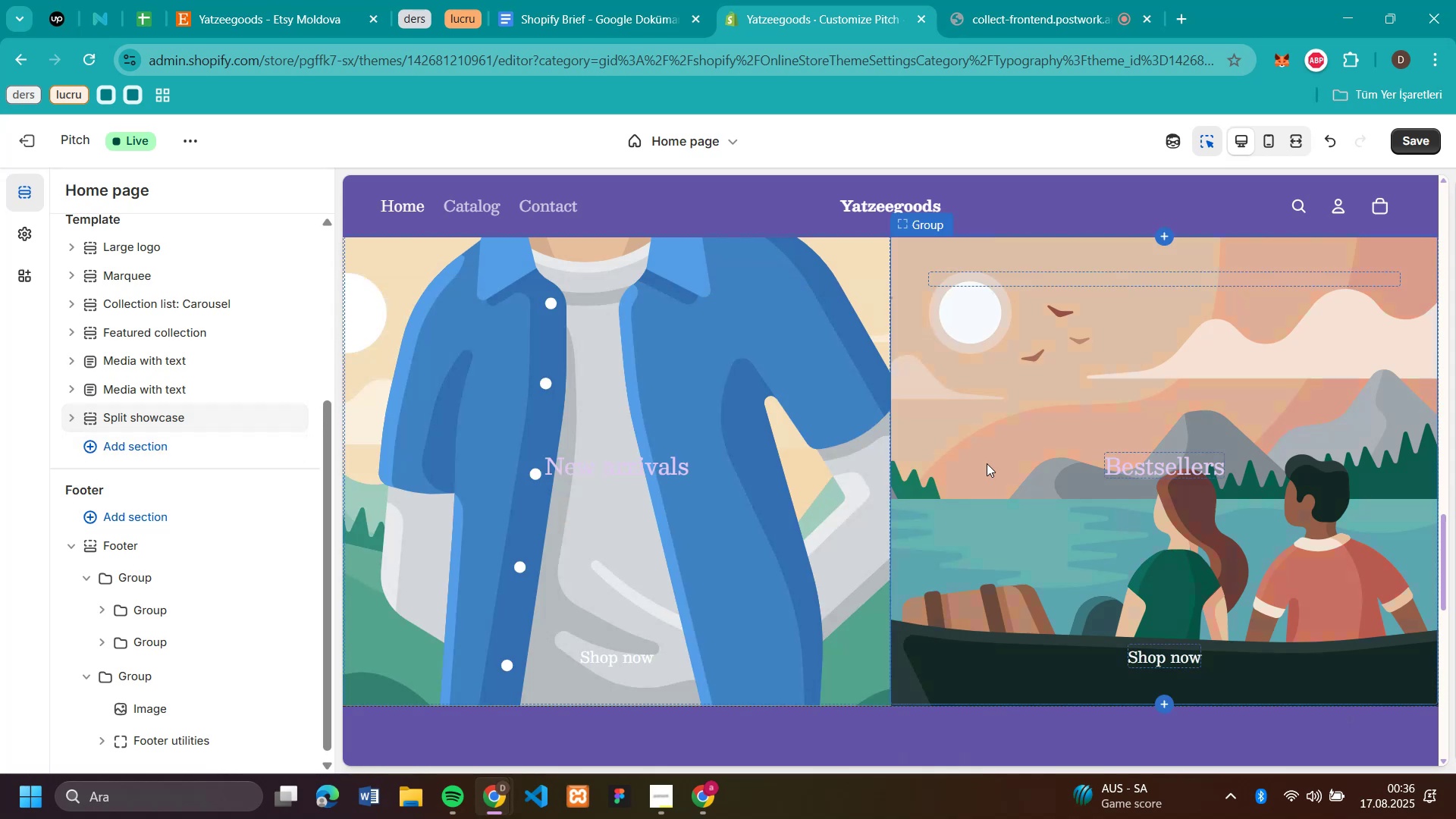 
scroll: coordinate [1172, 447], scroll_direction: down, amount: 9.0
 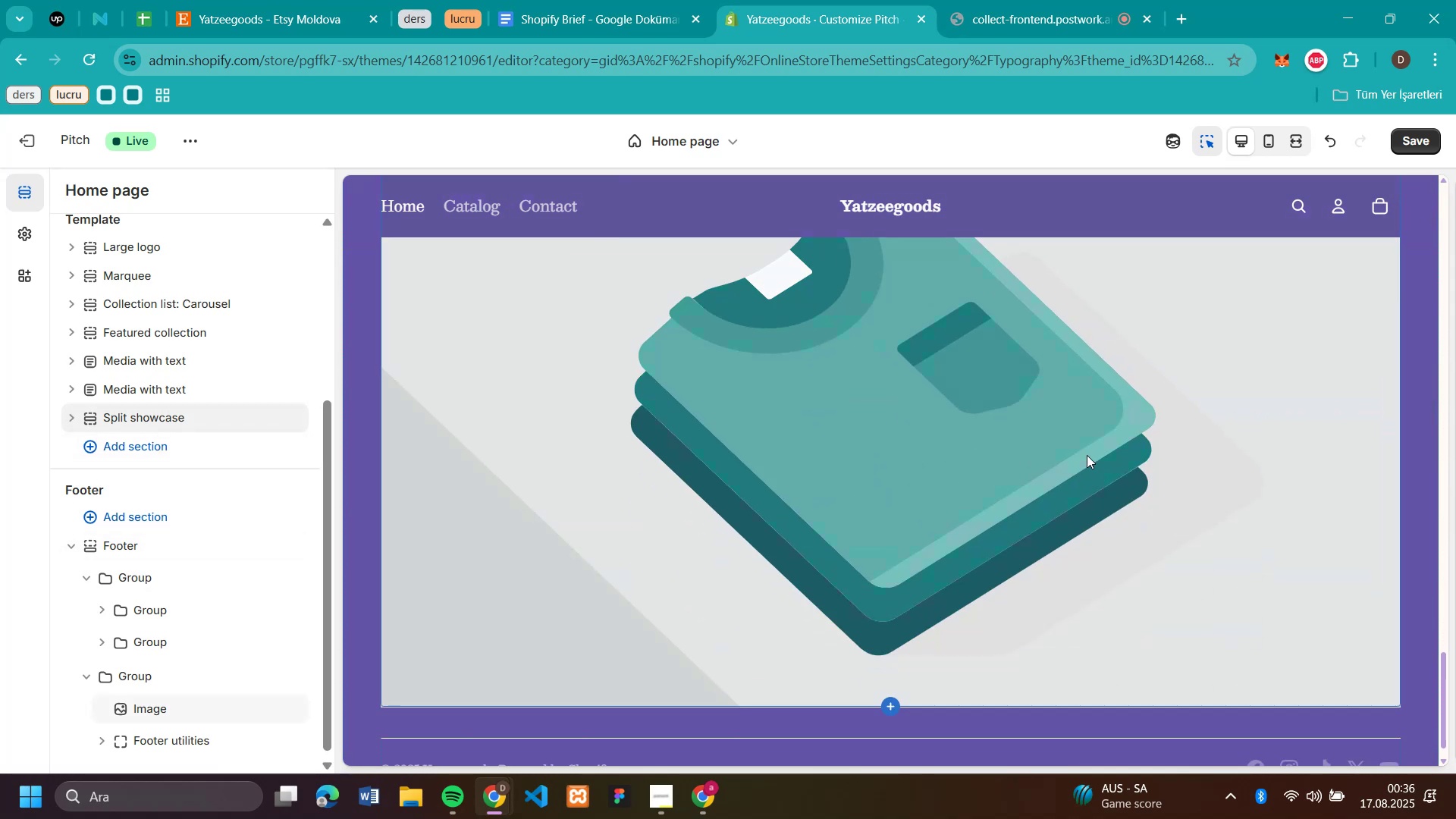 
scroll: coordinate [1068, 488], scroll_direction: up, amount: 36.0
 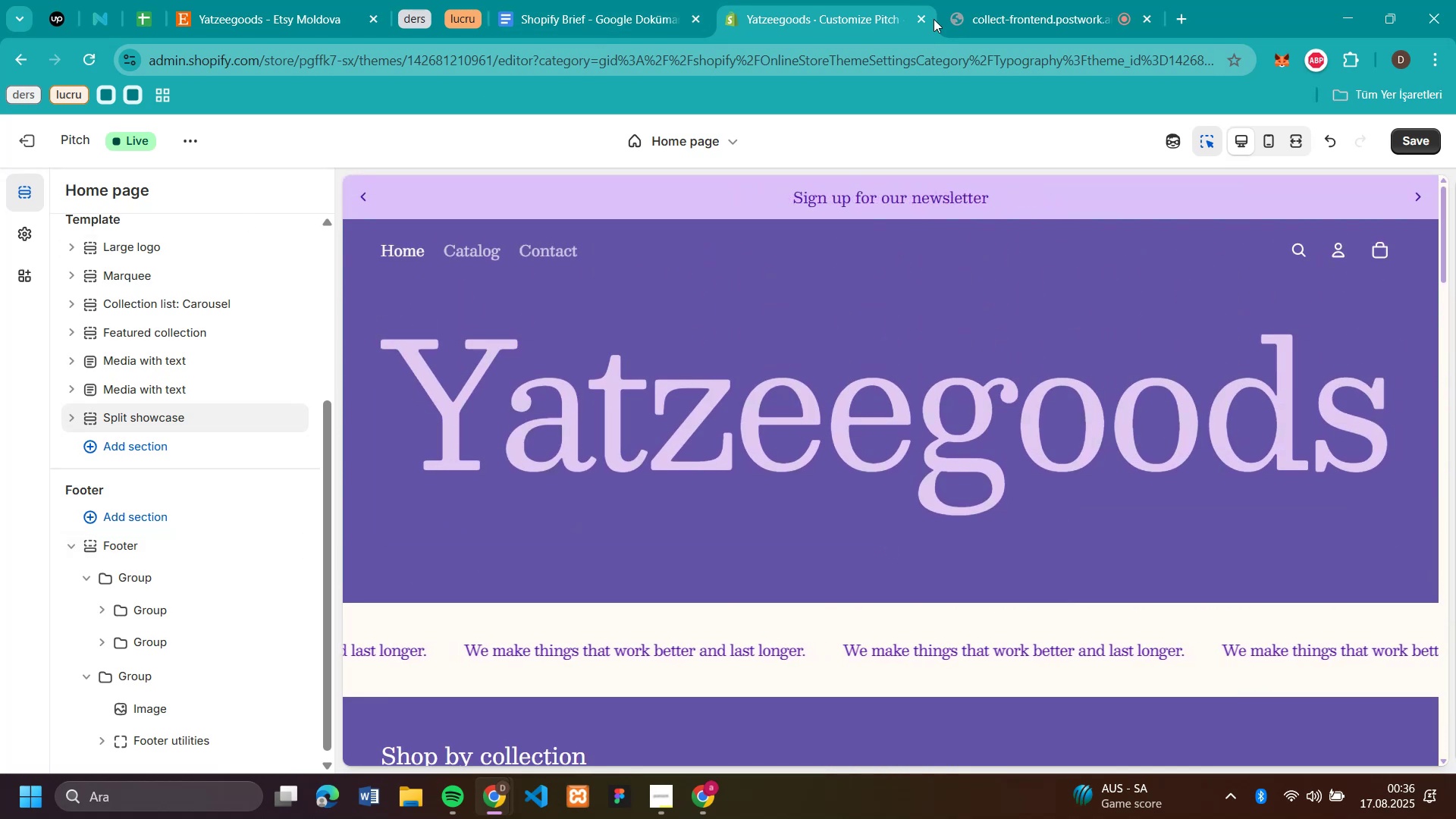 
left_click([1007, 20])
 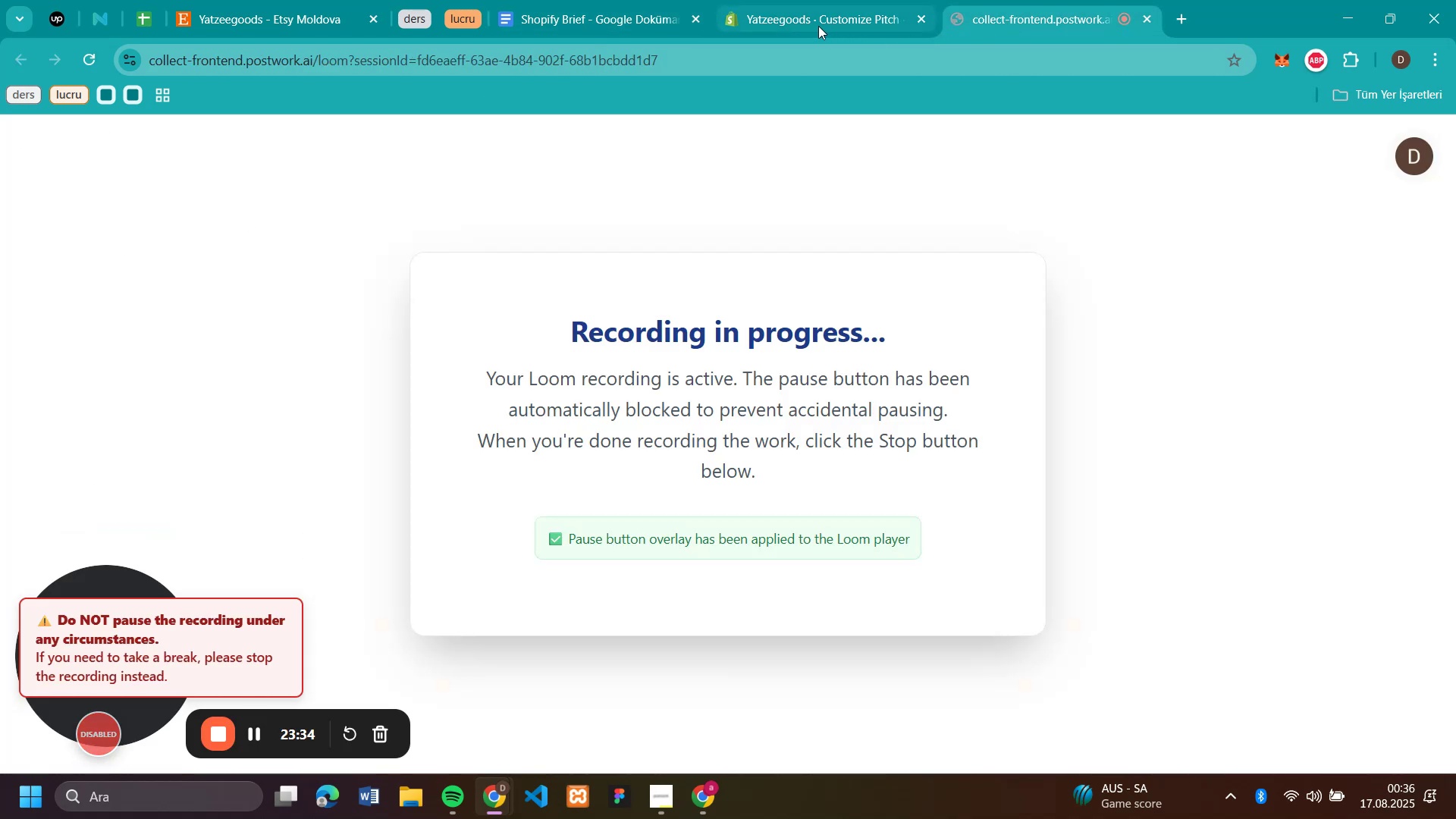 
left_click([817, 26])
 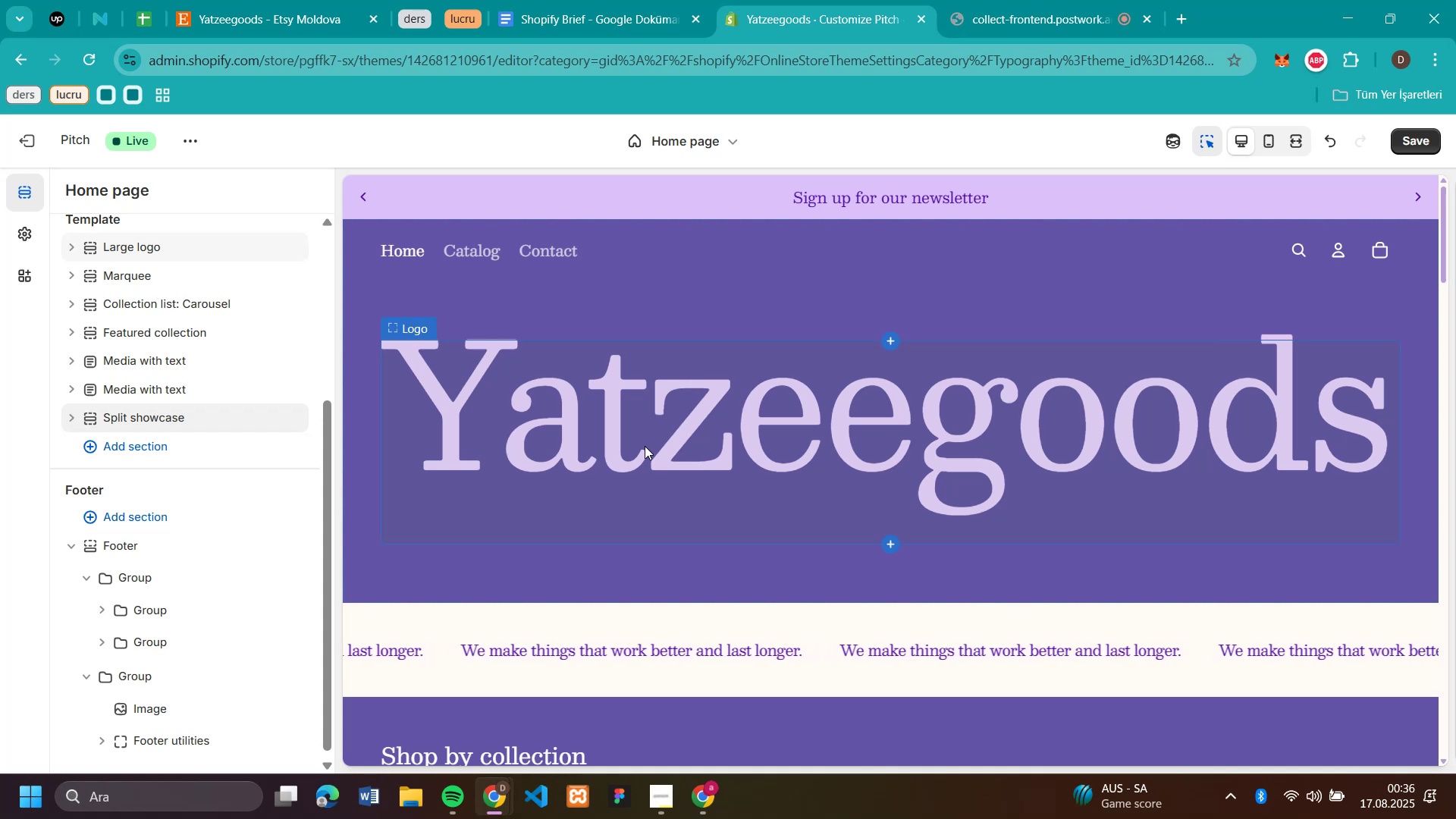 
wait(10.52)
 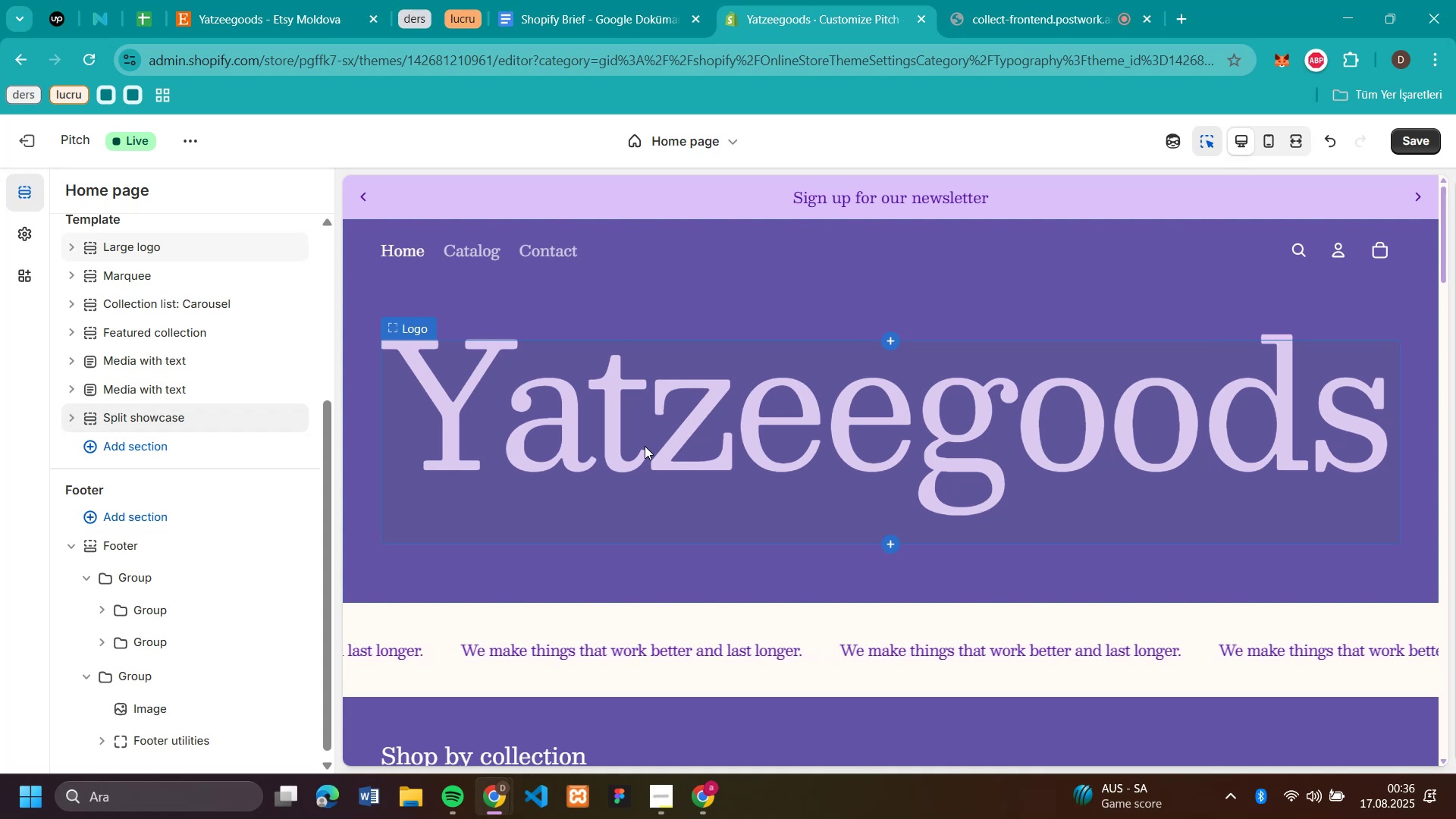 
scroll: coordinate [784, 406], scroll_direction: down, amount: 2.0
 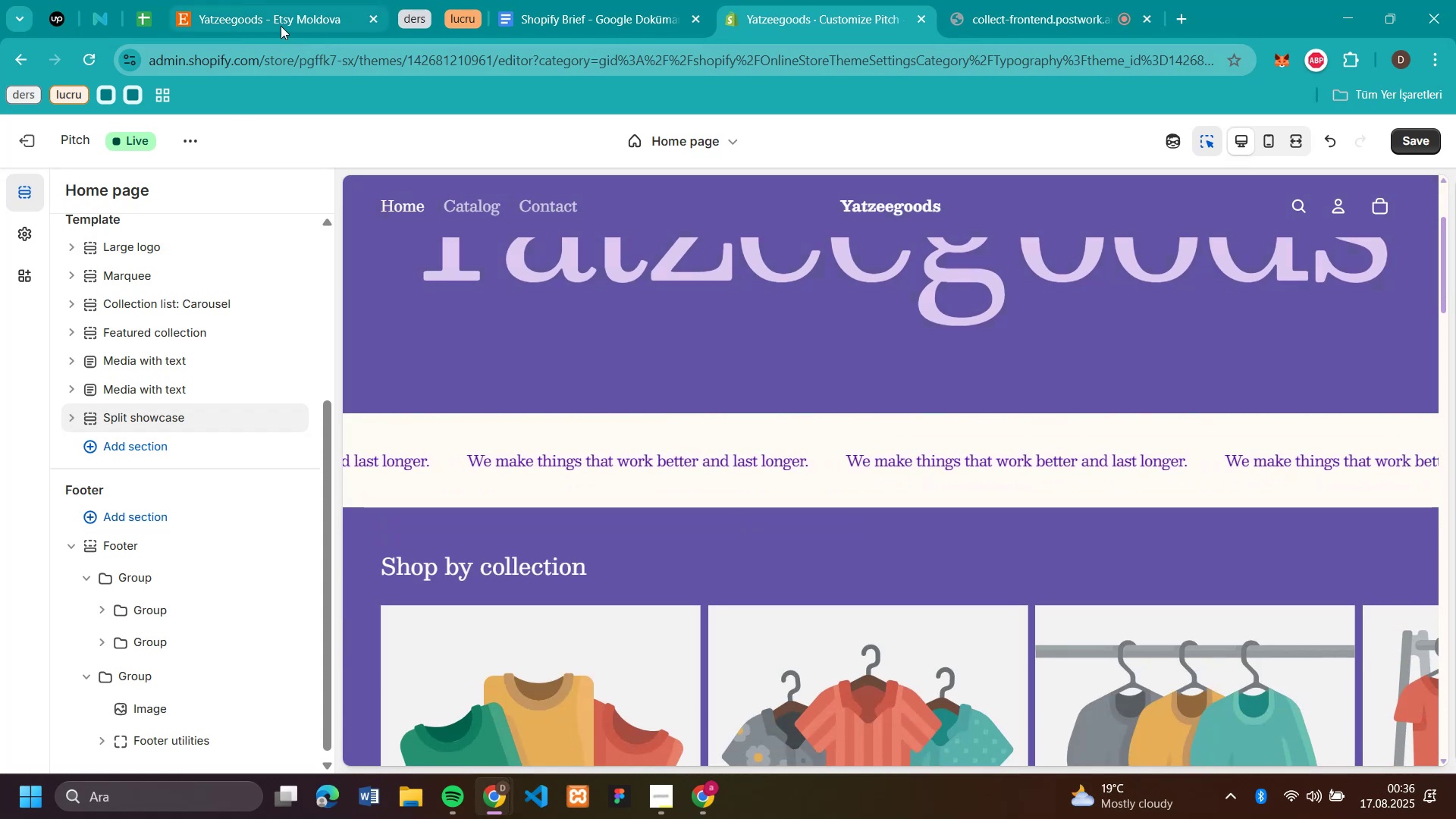 
left_click([281, 26])
 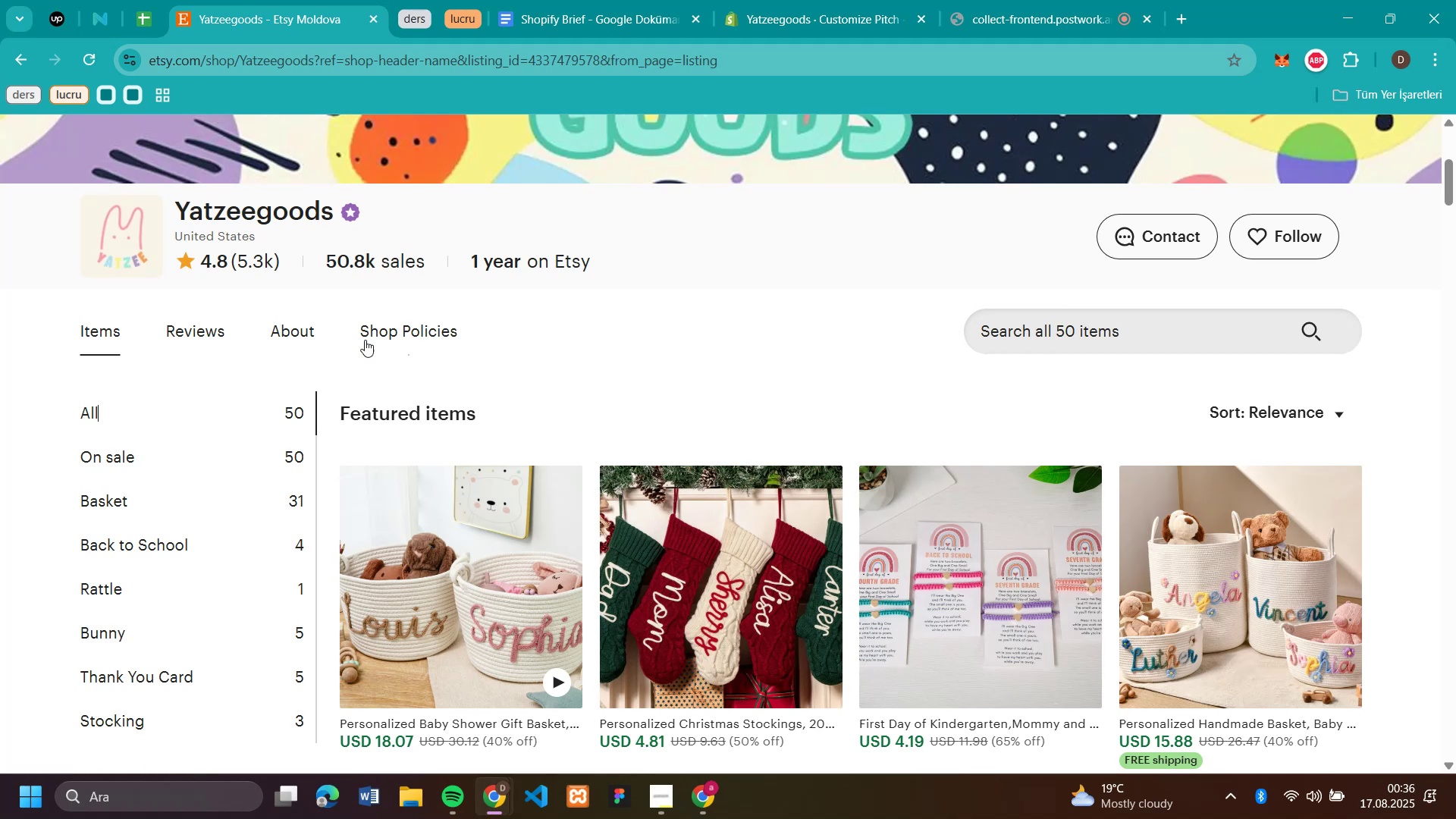 
left_click([291, 331])
 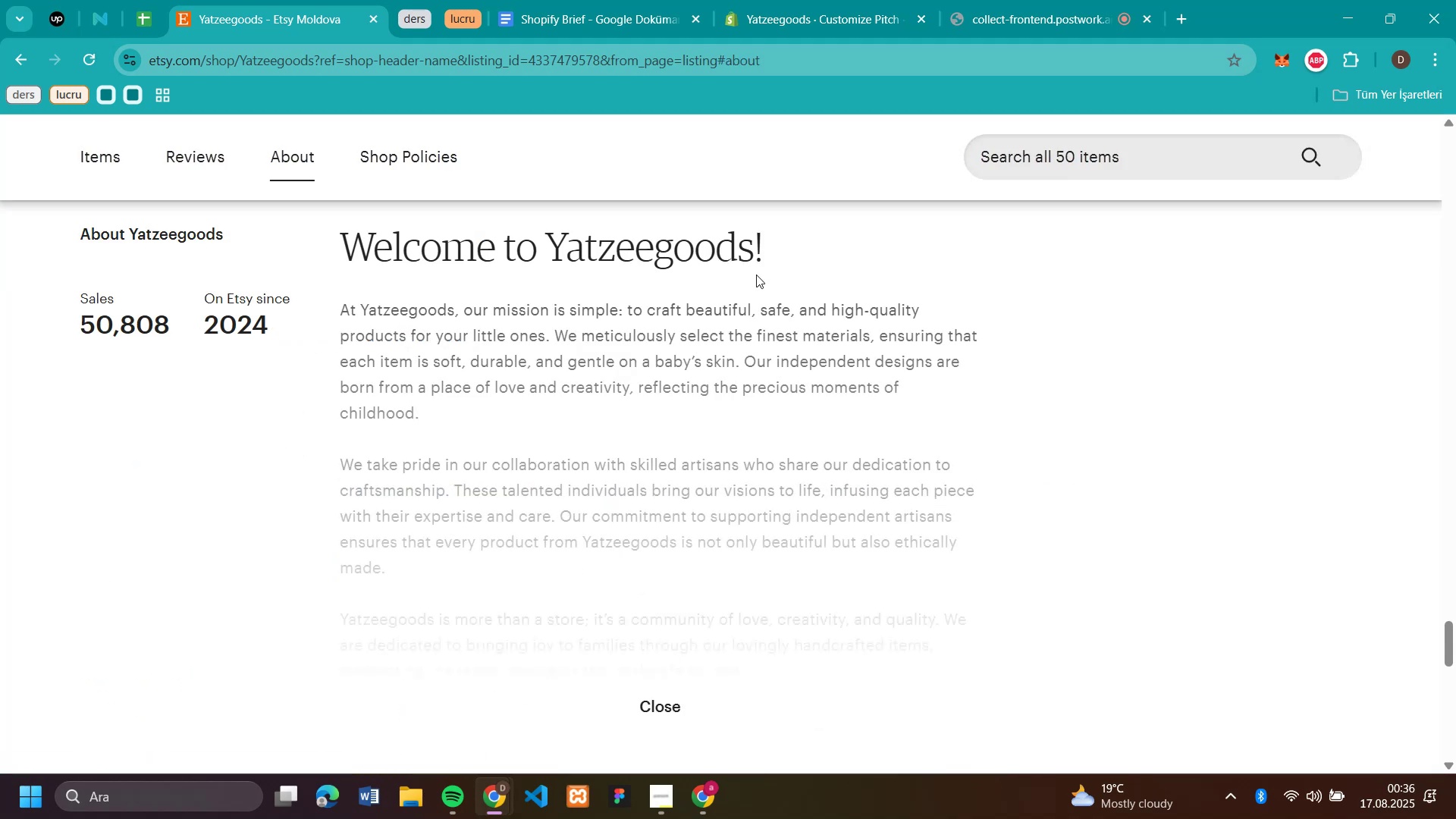 
left_click_drag(start_coordinate=[769, 239], to_coordinate=[352, 234])
 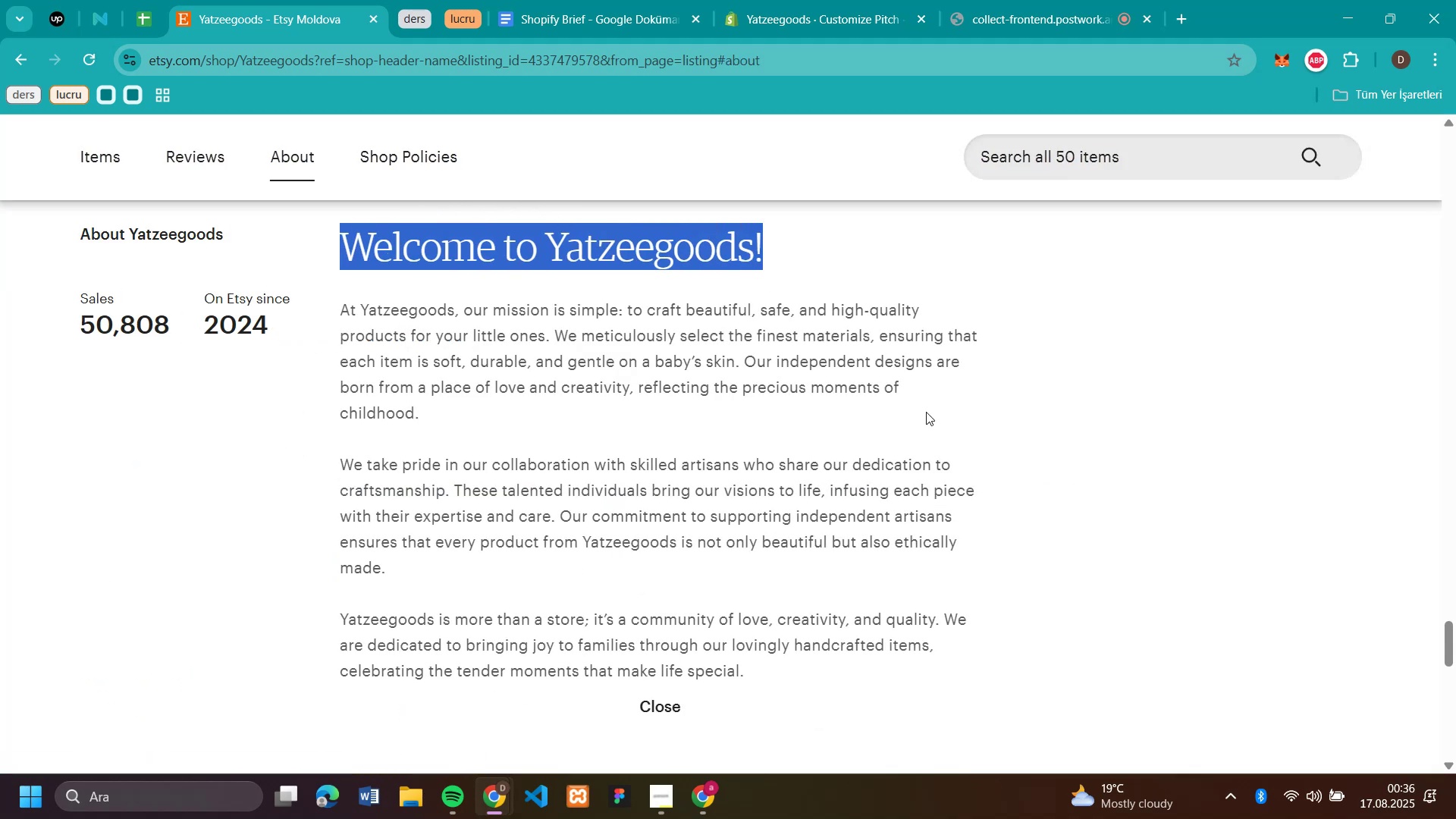 
key(Control+C)
 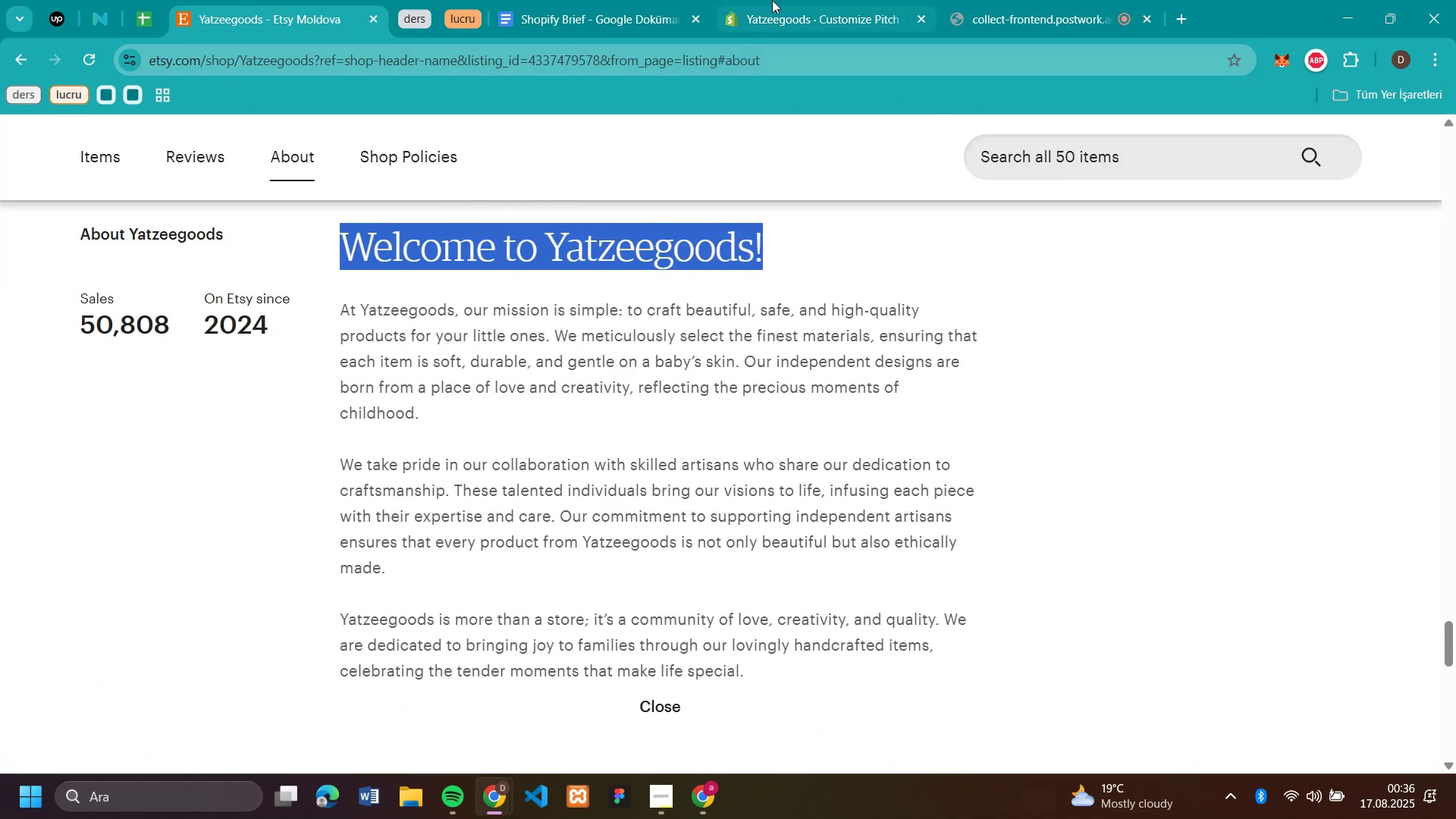 
left_click([769, 12])
 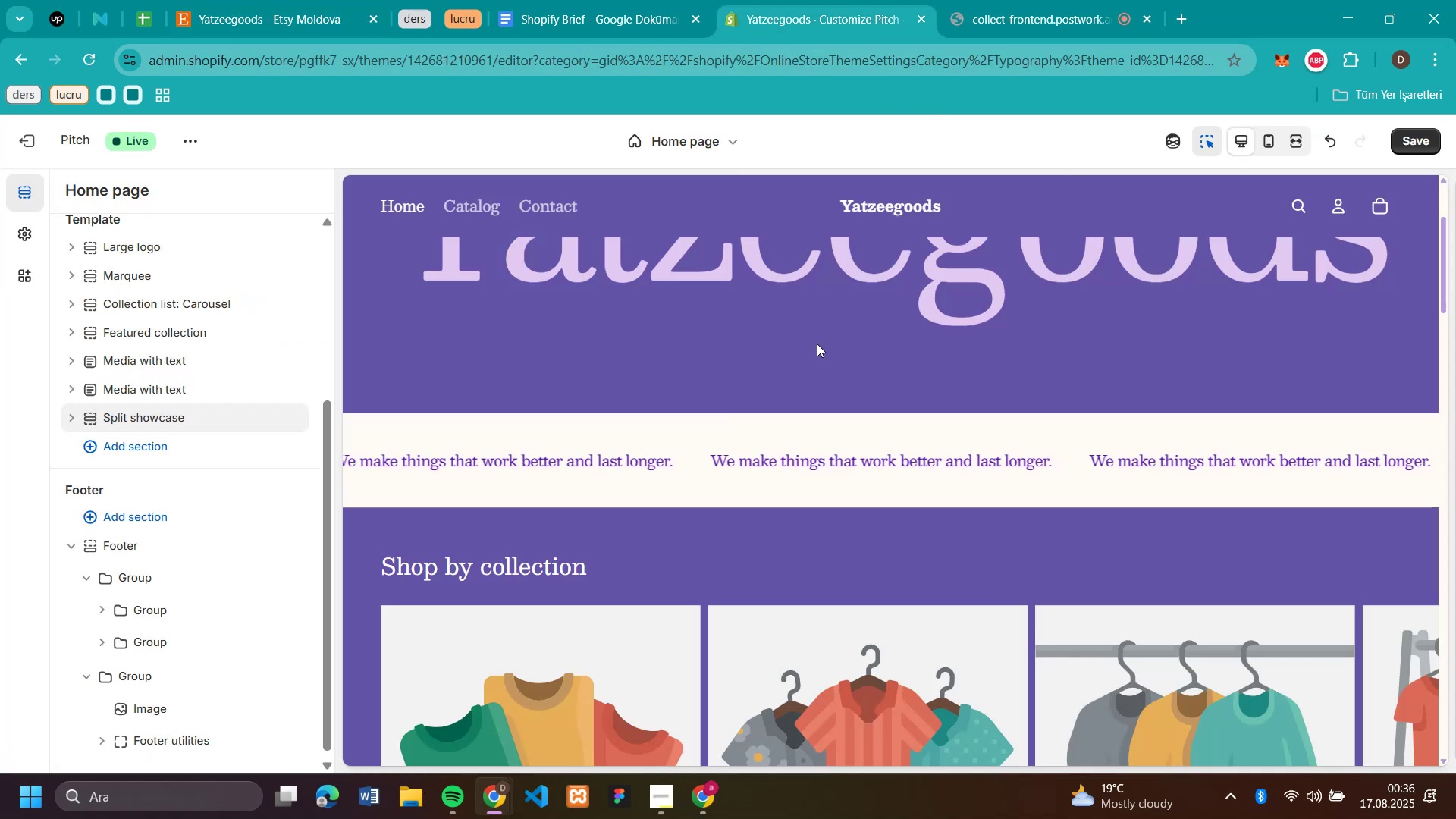 
scroll: coordinate [839, 341], scroll_direction: up, amount: 6.0
 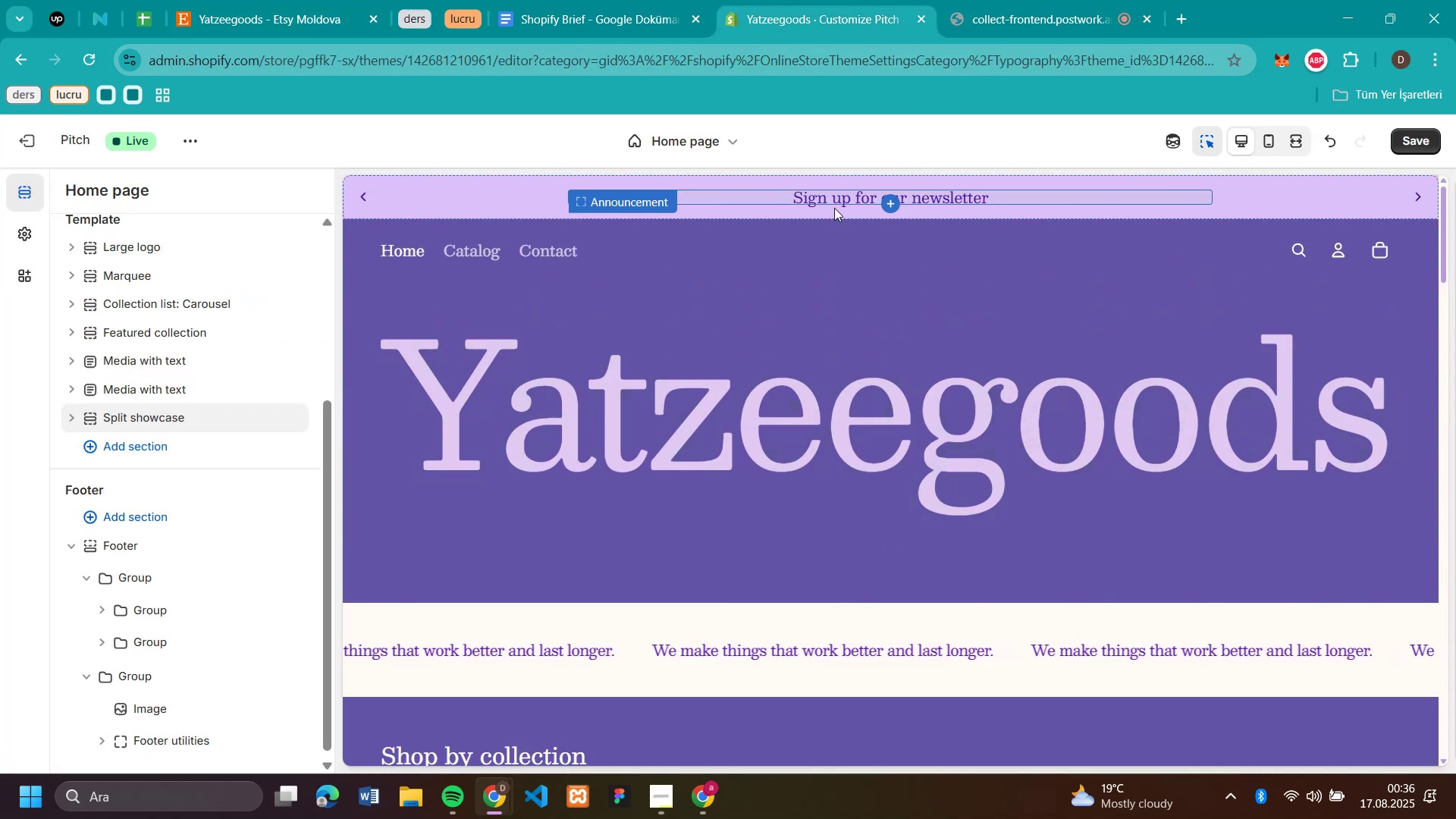 
left_click([834, 208])
 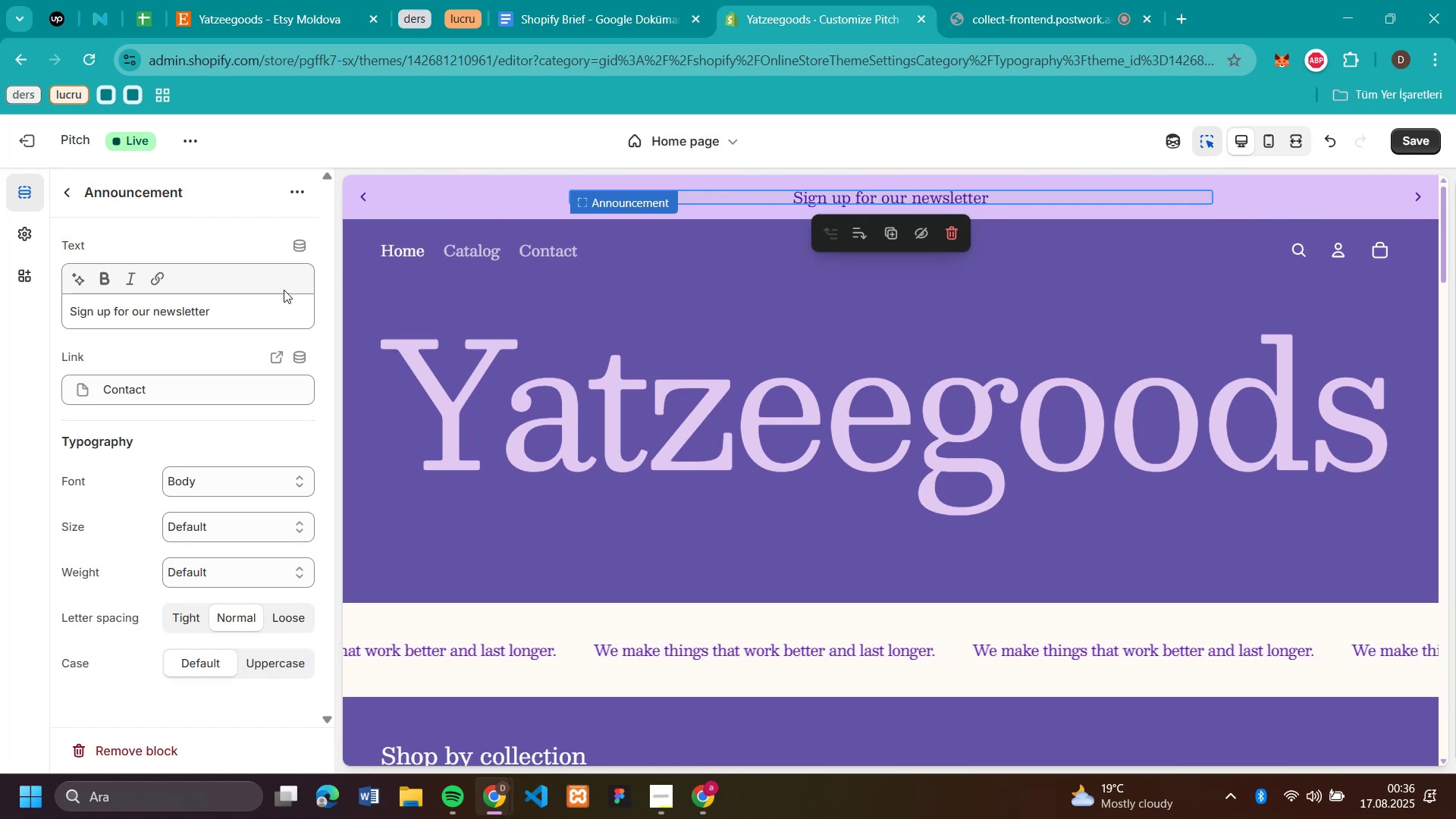 
left_click_drag(start_coordinate=[265, 298], to_coordinate=[55, 295])
 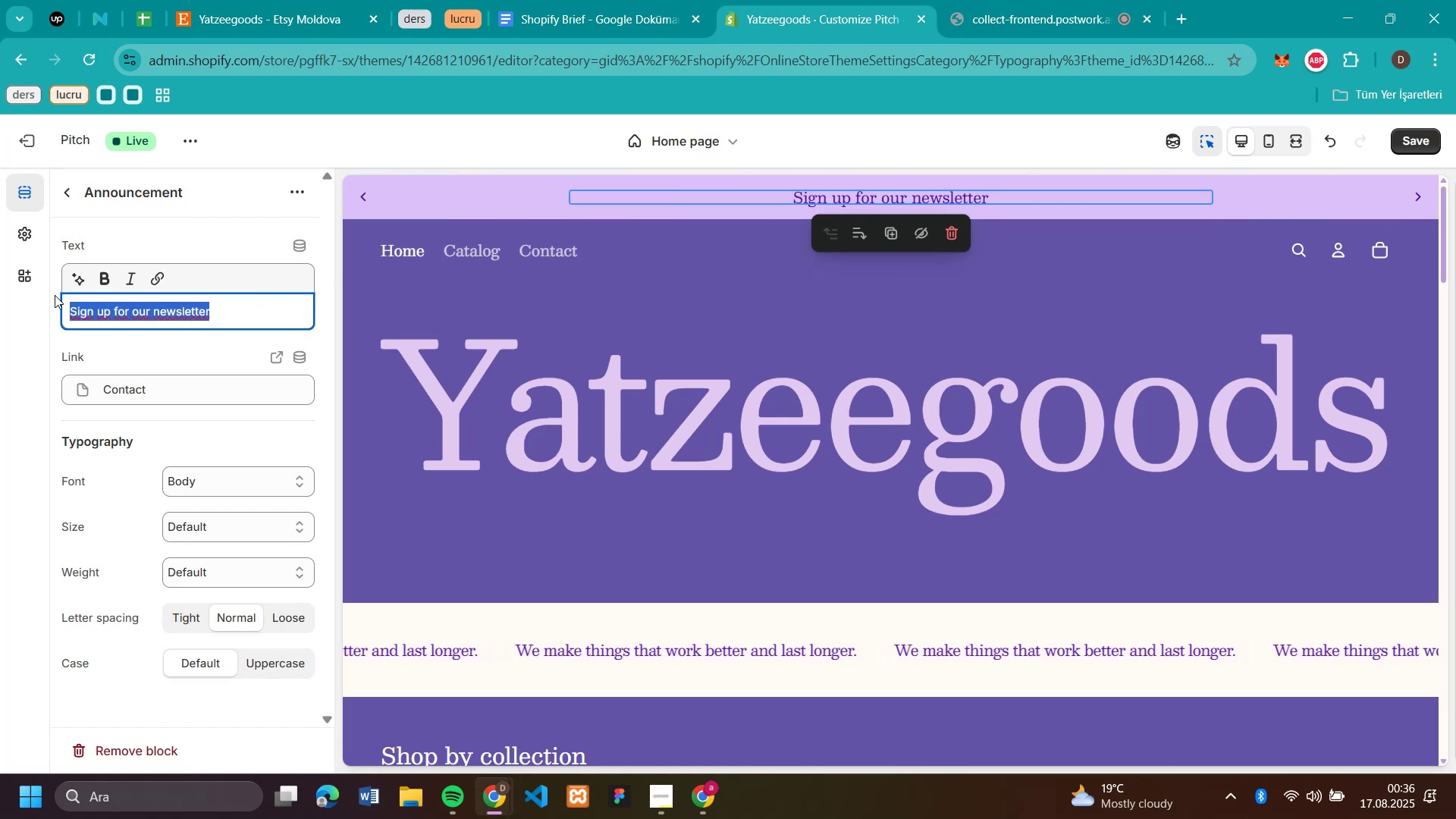 
key(Control+V)
 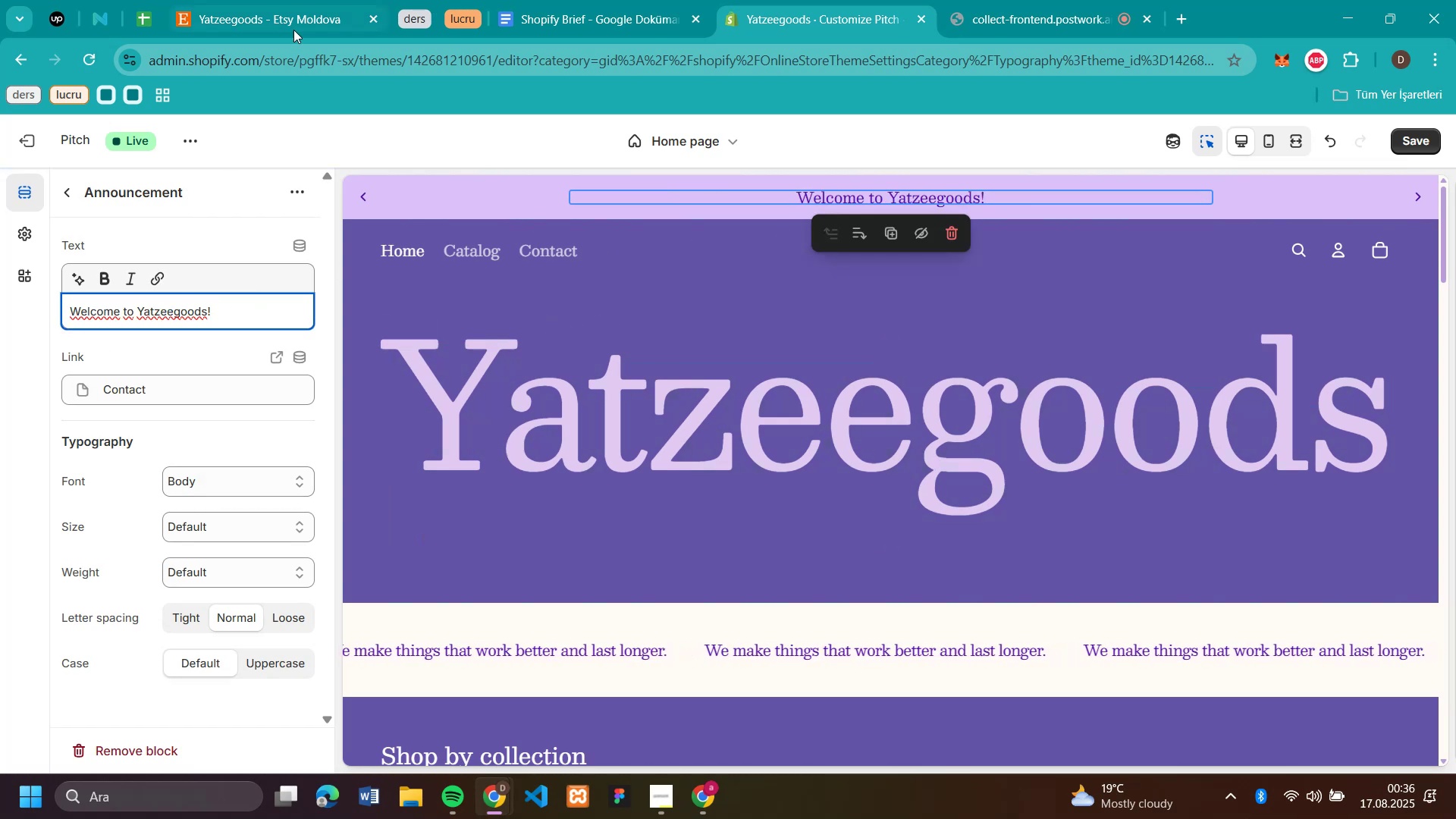 
left_click([269, 24])
 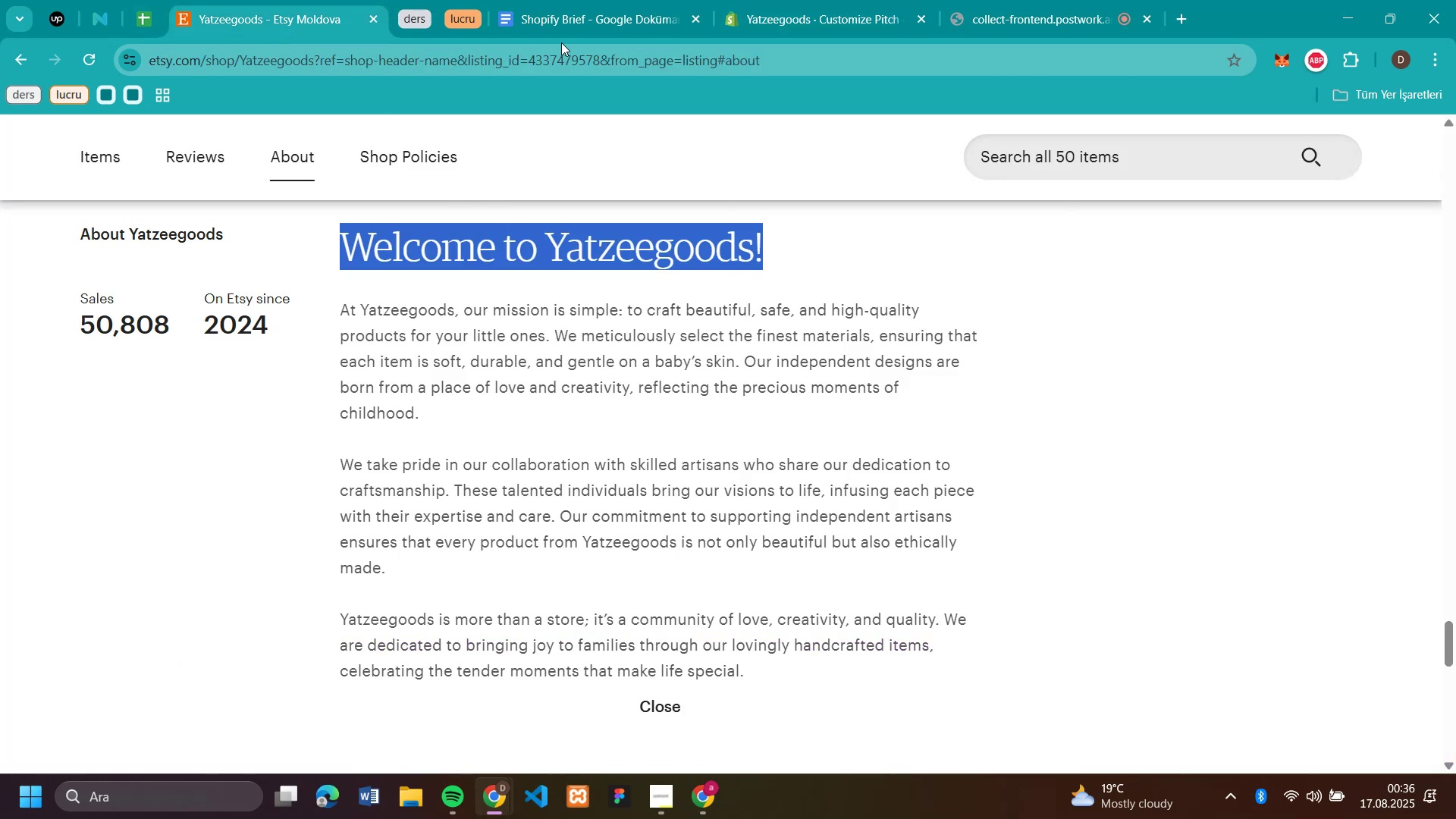 
left_click([817, 23])
 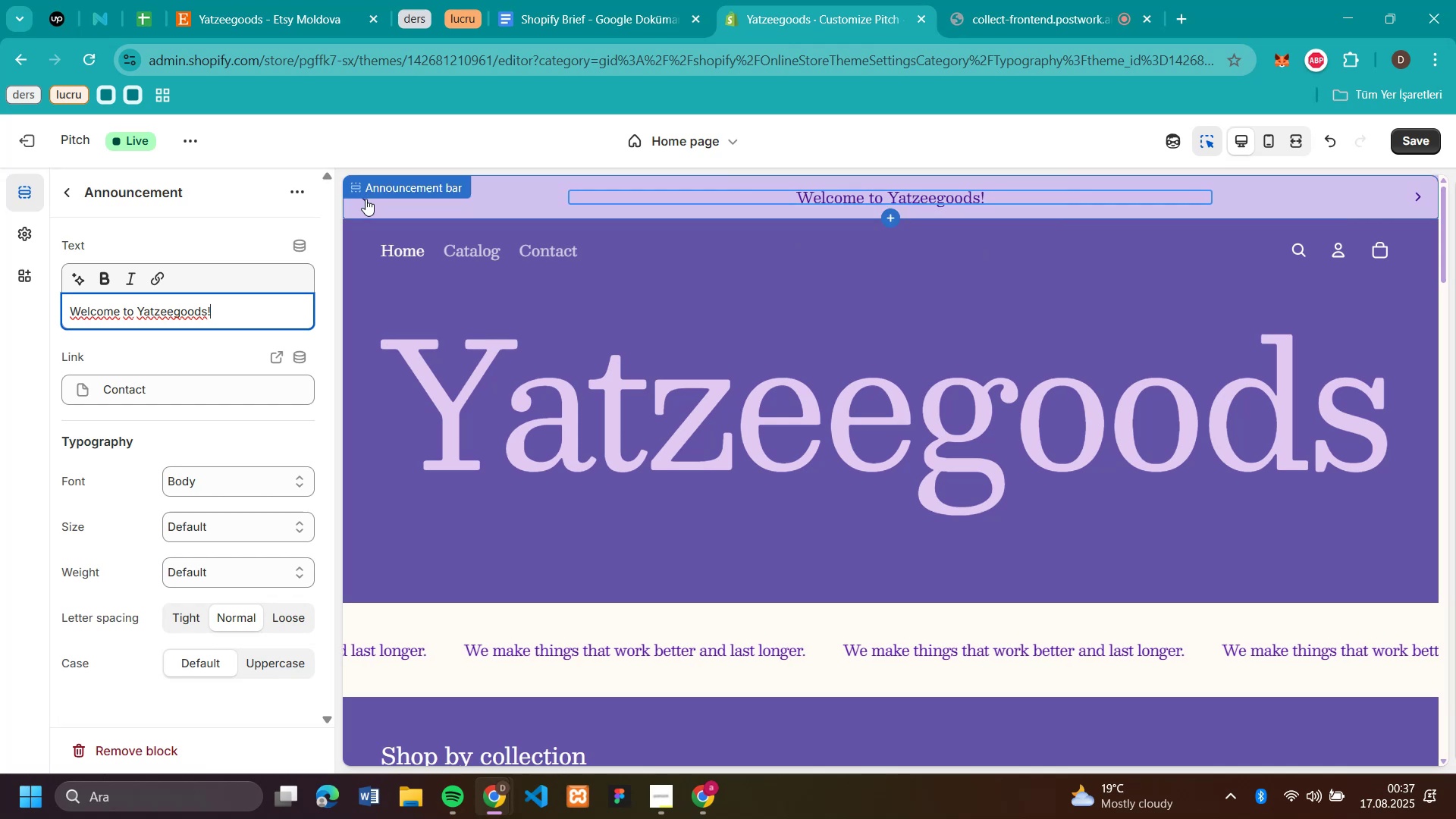 
left_click([366, 199])
 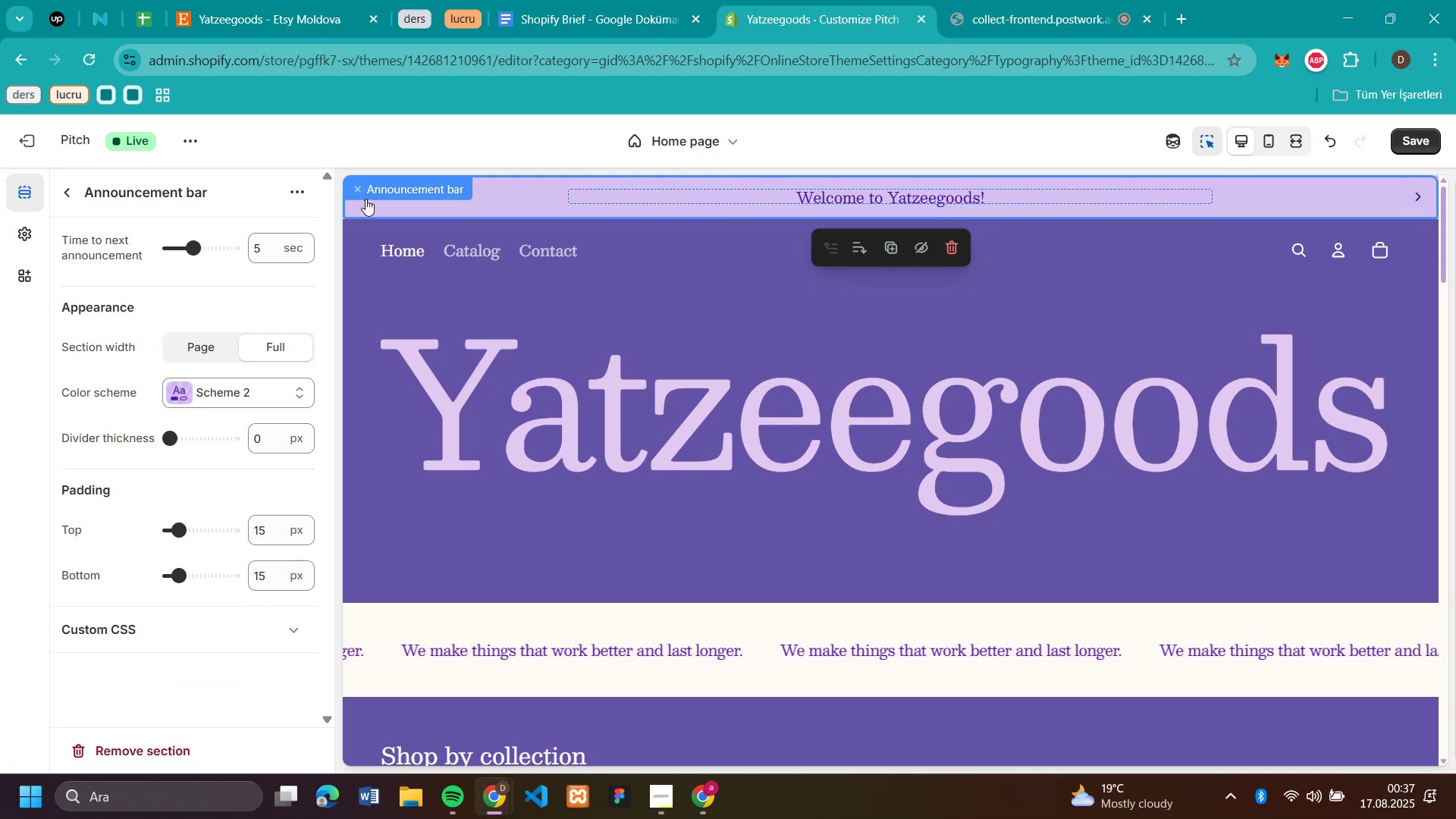 
left_click([366, 199])
 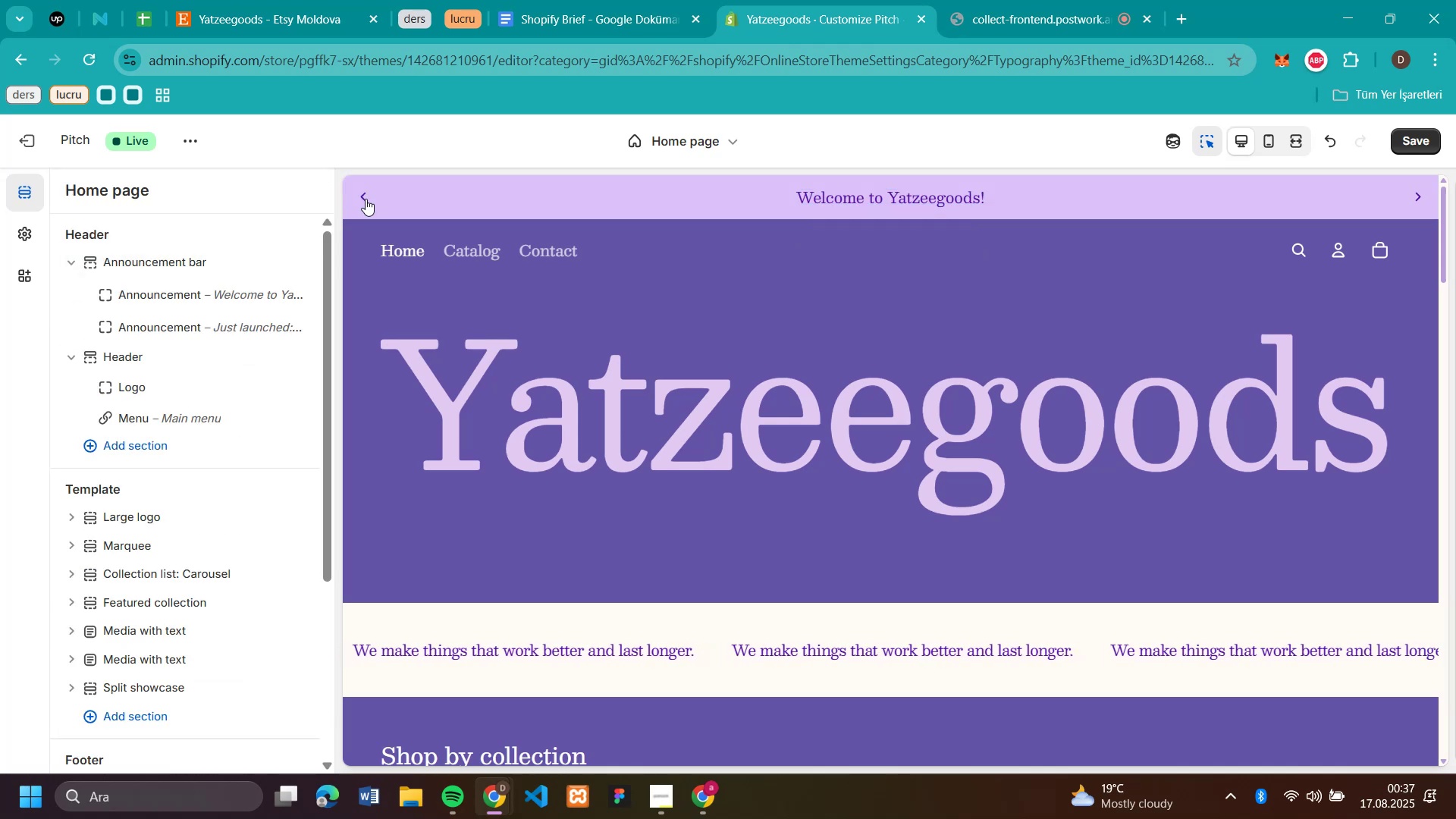 
left_click([366, 199])
 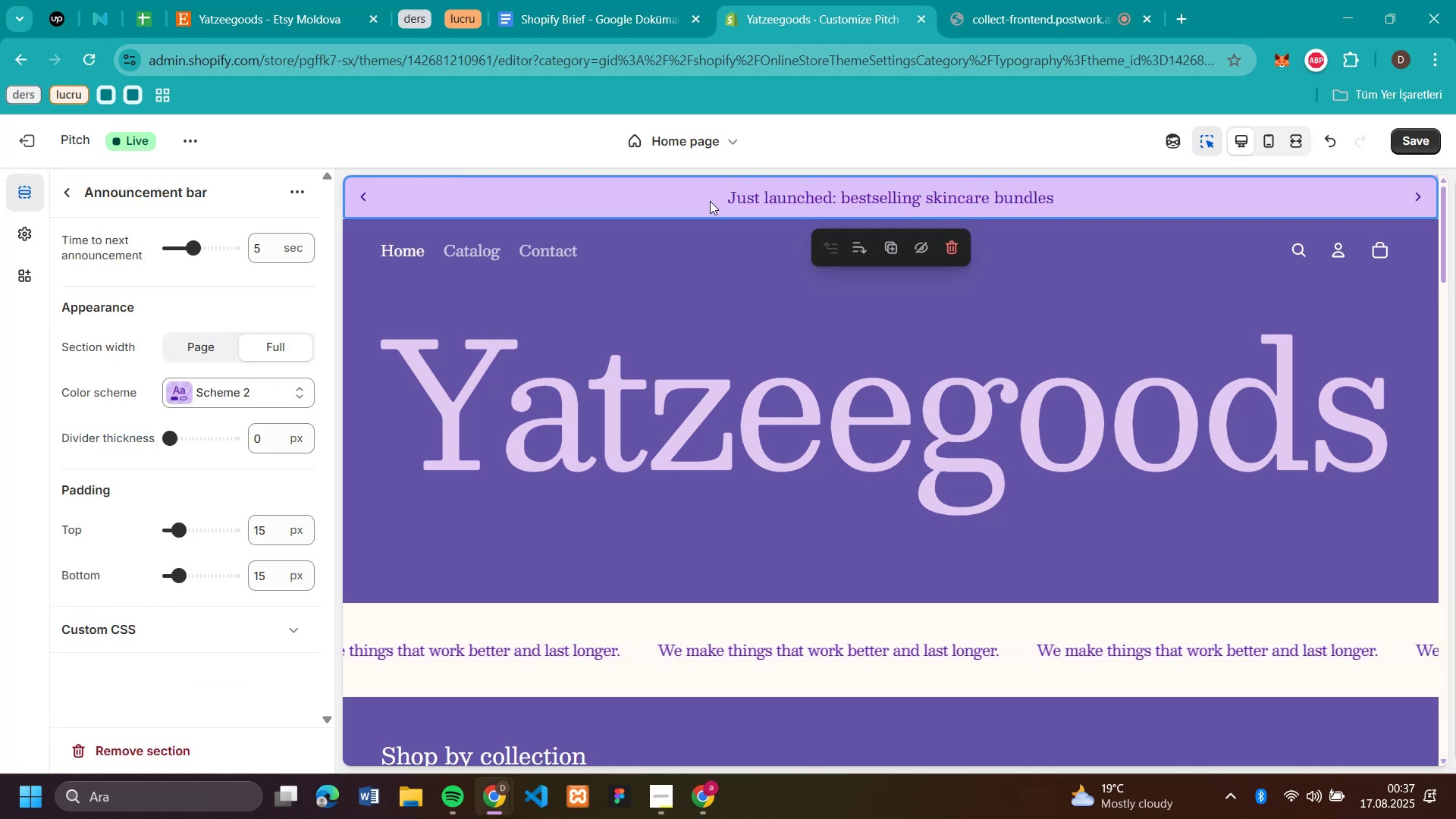 
left_click([836, 201])
 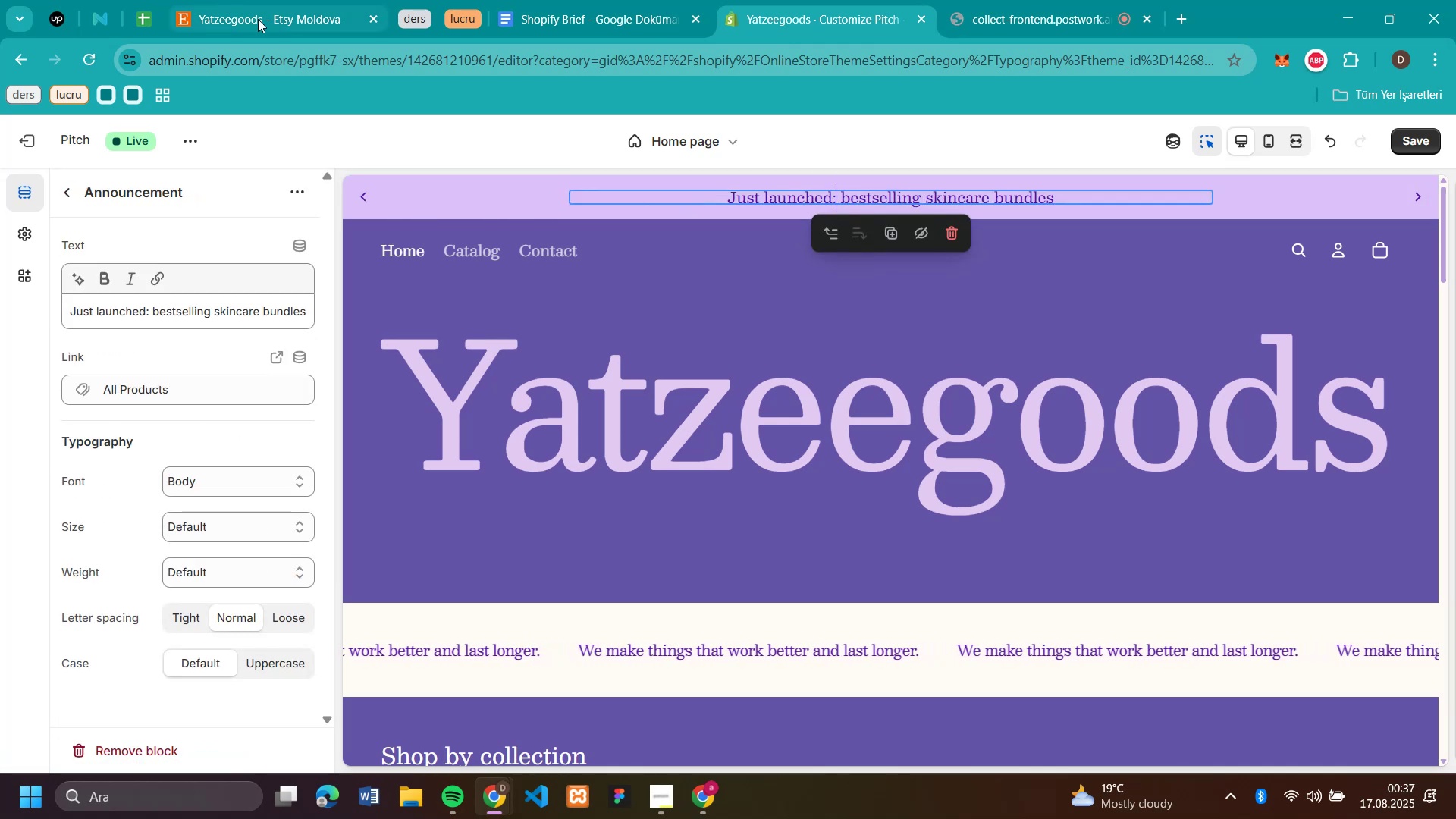 
left_click([258, 19])
 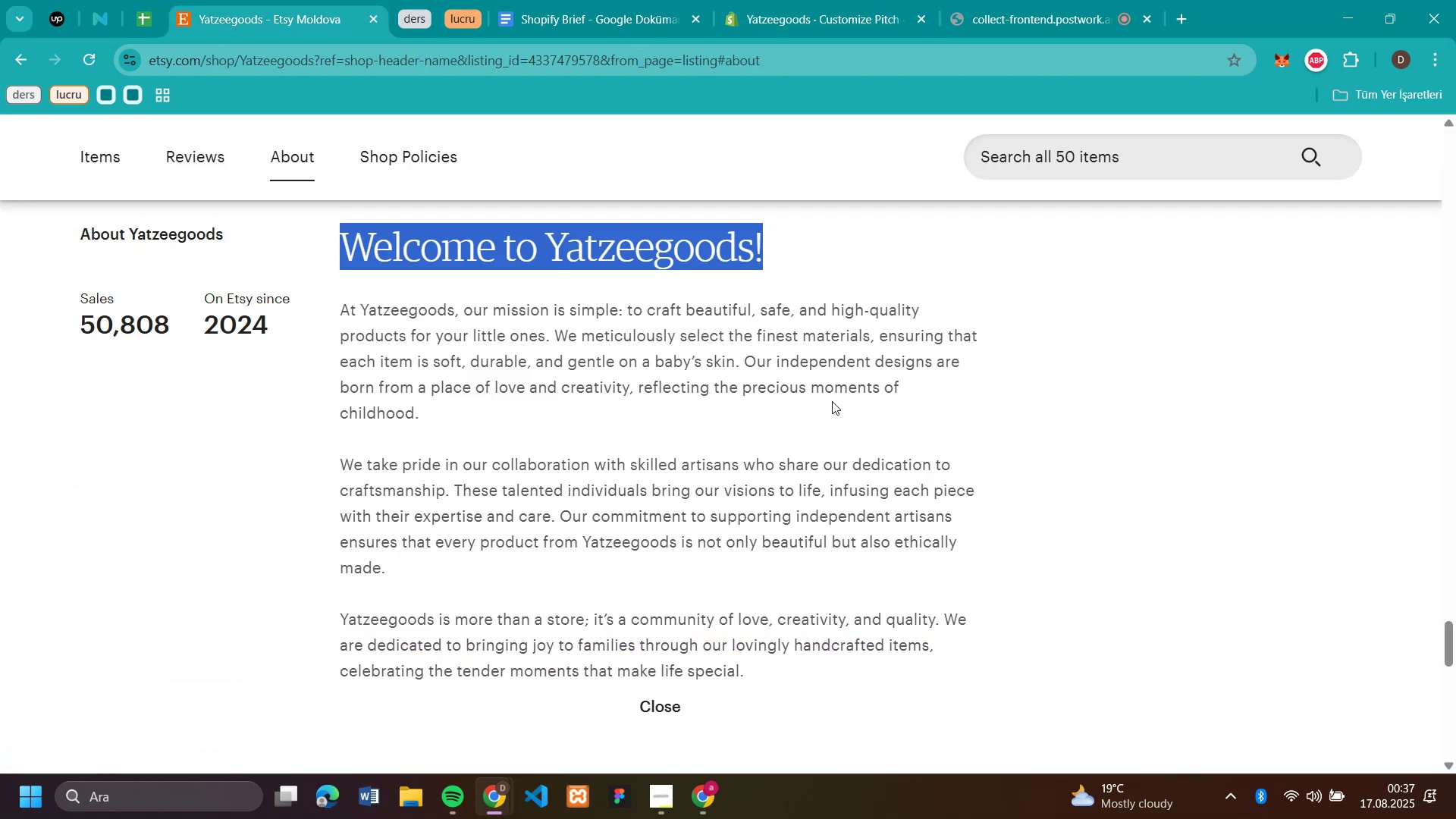 
scroll: coordinate [832, 401], scroll_direction: none, amount: 0.0
 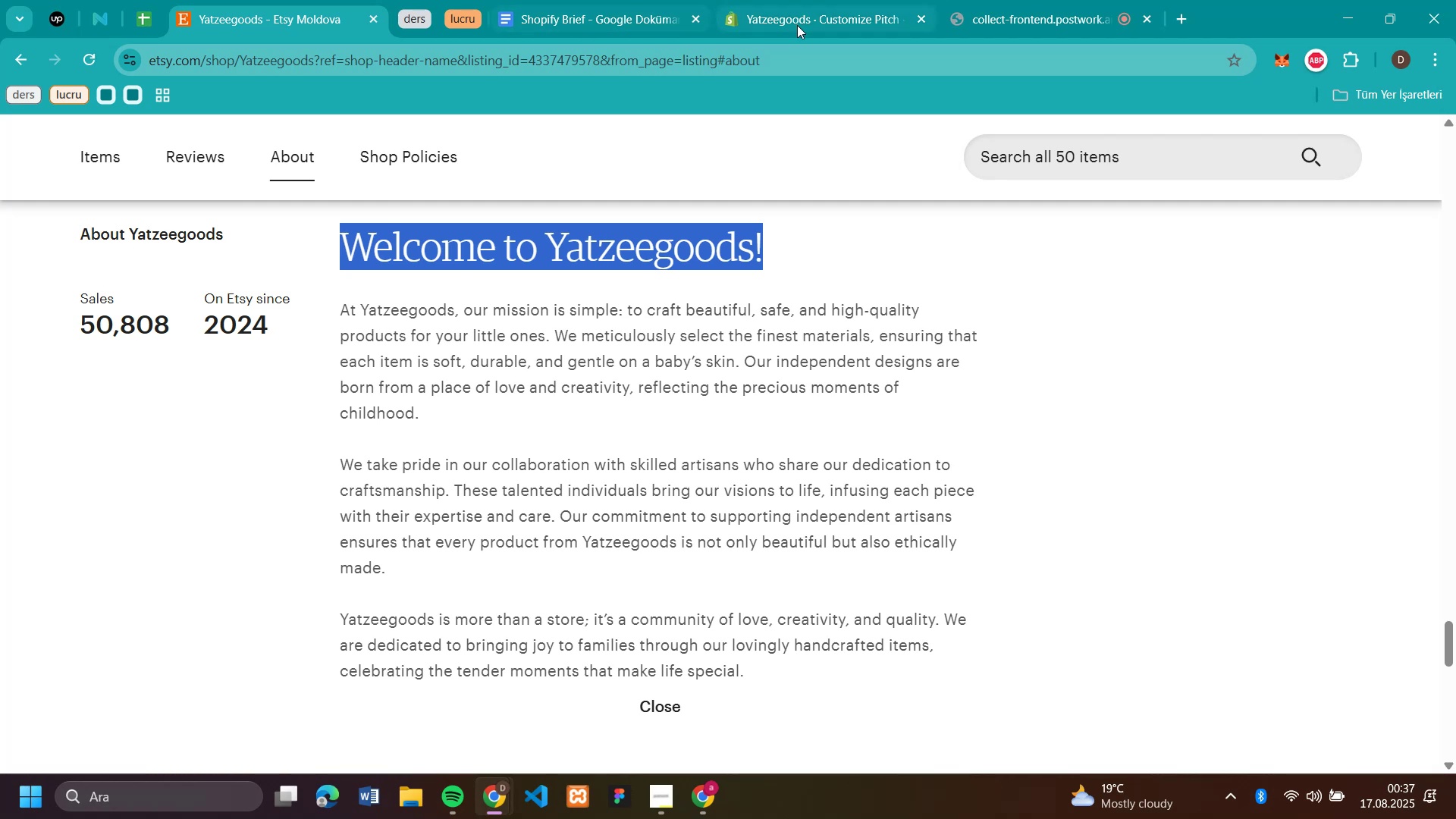 
left_click([807, 25])
 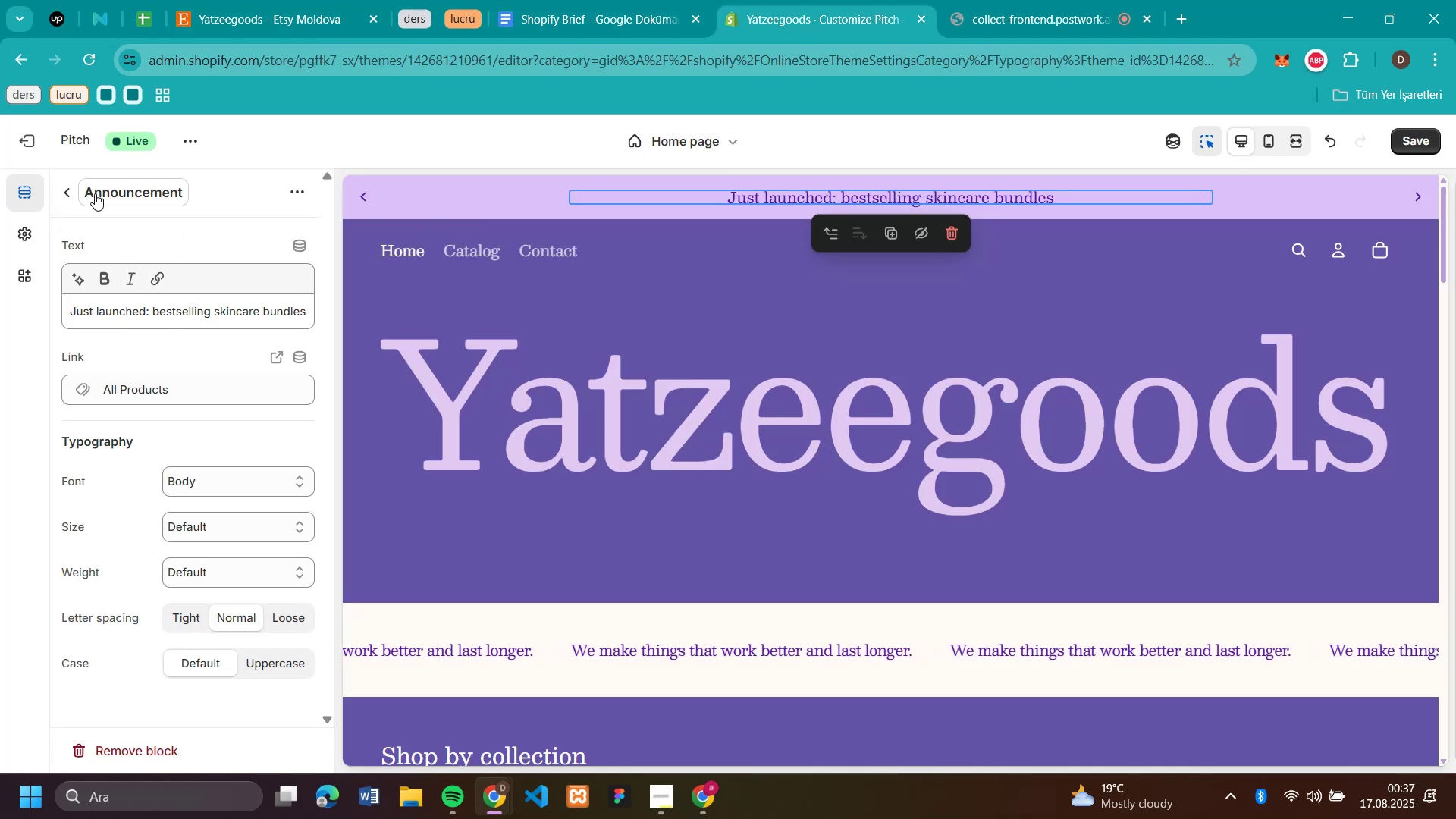 
left_click([67, 190])
 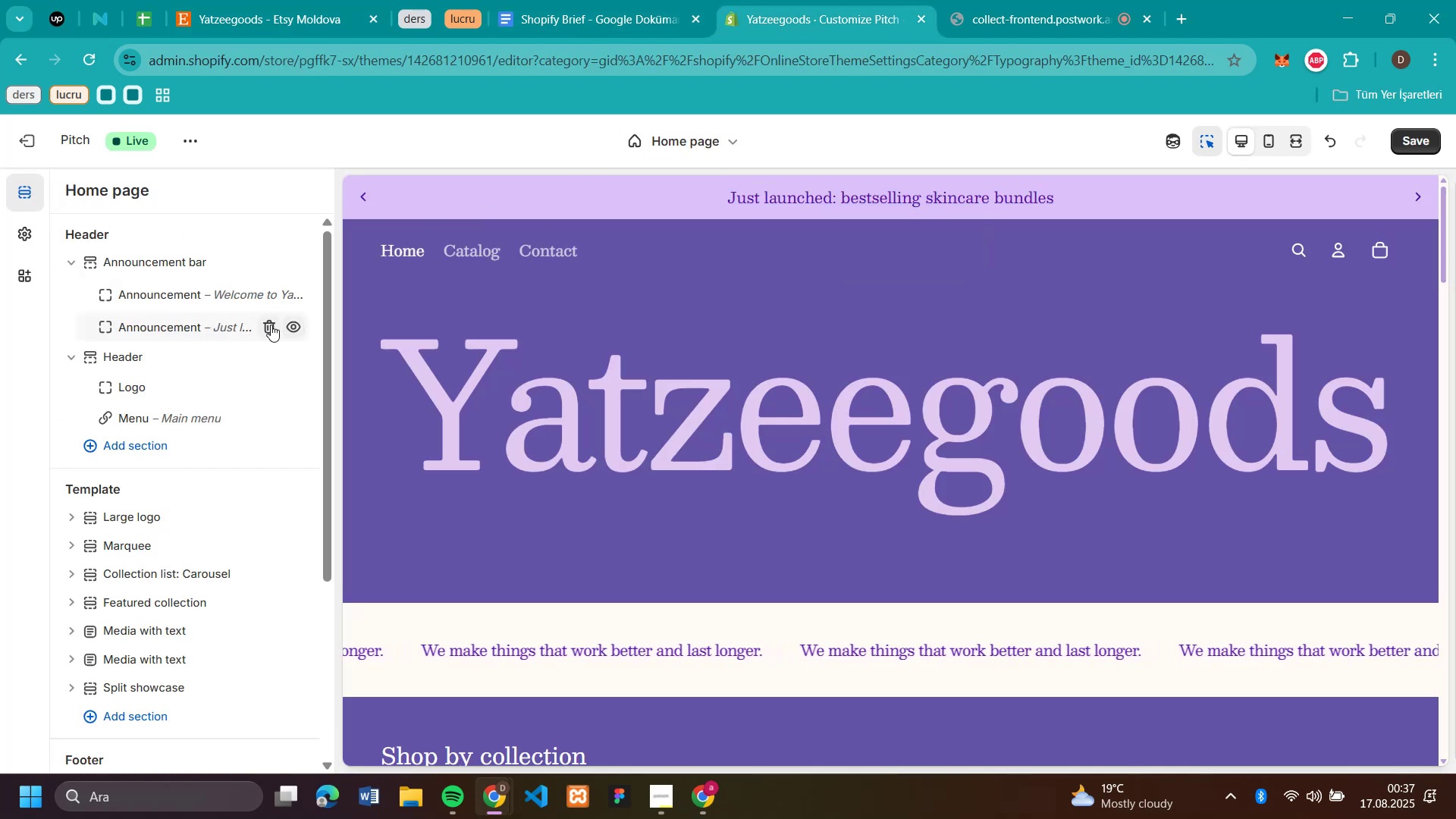 
left_click([293, 327])
 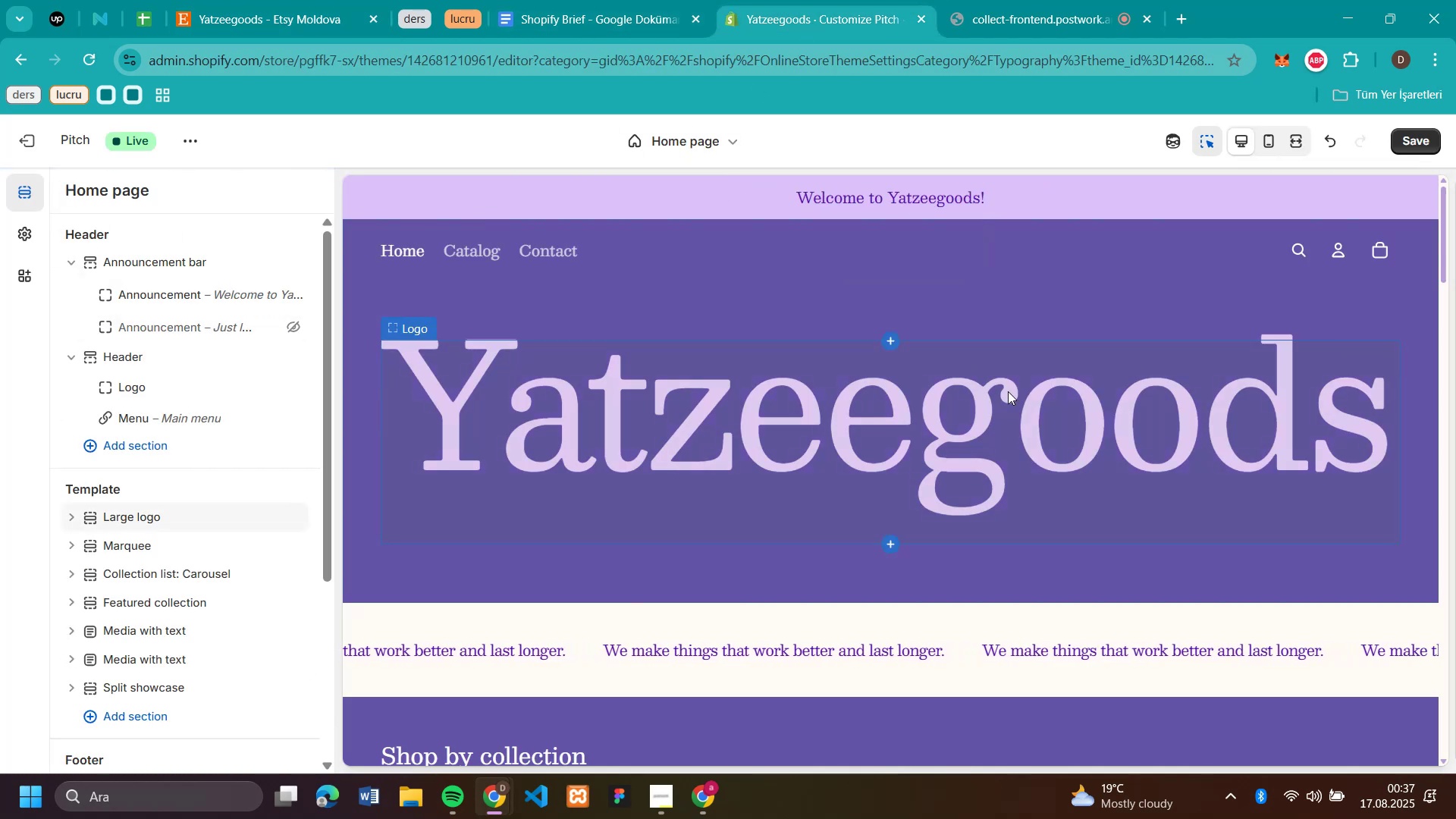 
scroll: coordinate [1008, 391], scroll_direction: up, amount: 1.0
 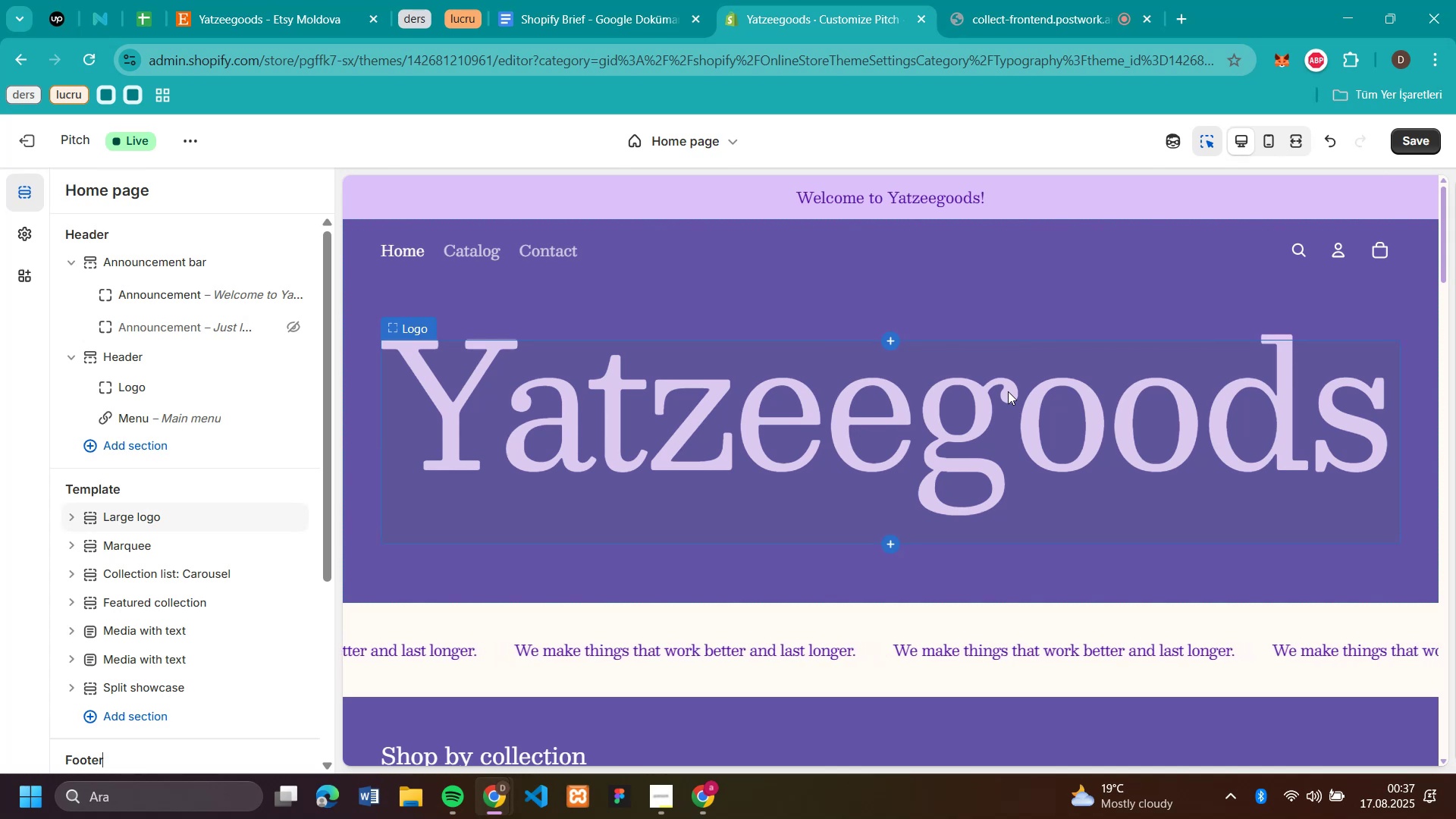 
scroll: coordinate [1008, 391], scroll_direction: down, amount: 3.0
 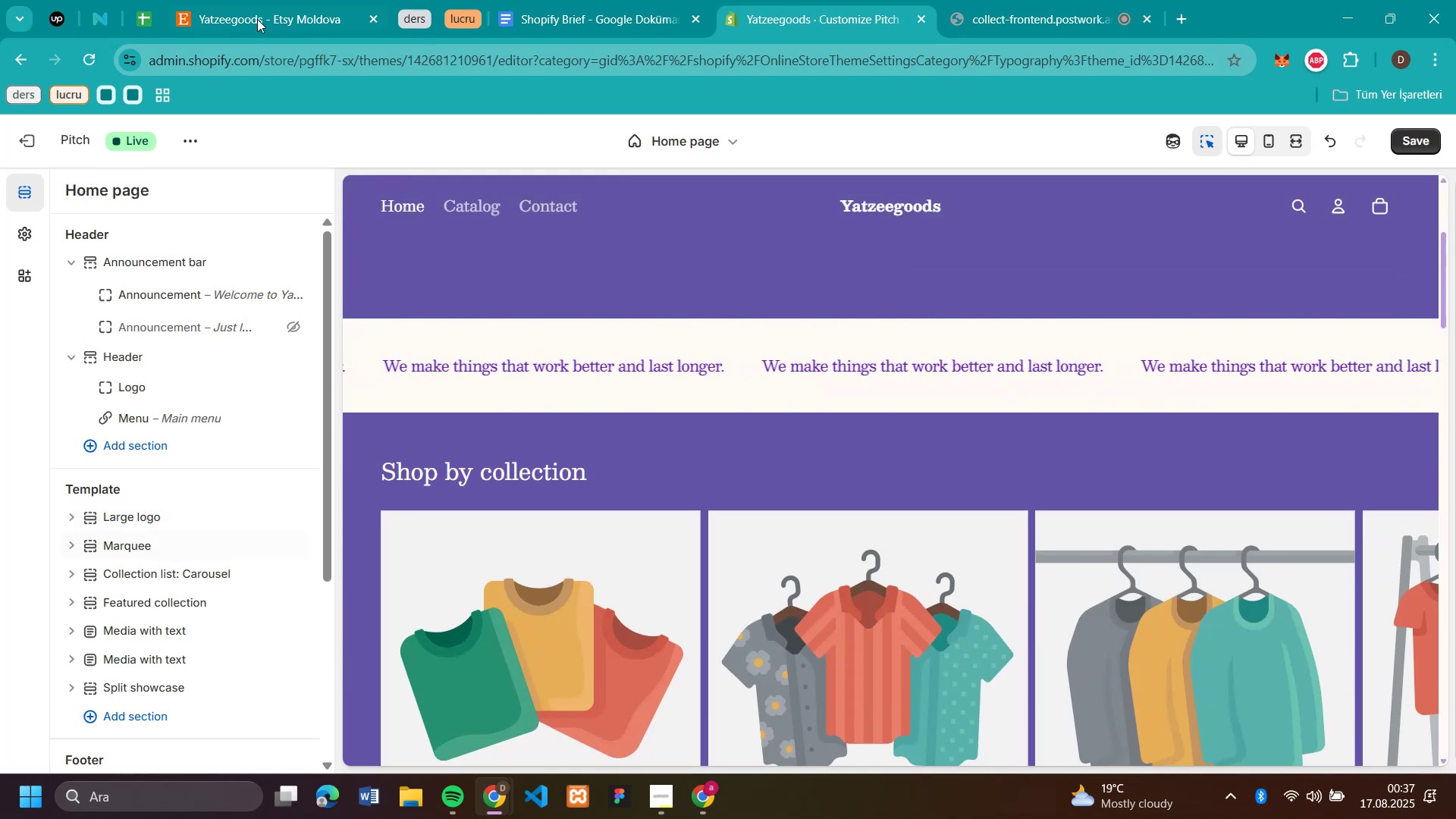 
left_click([257, 16])
 